 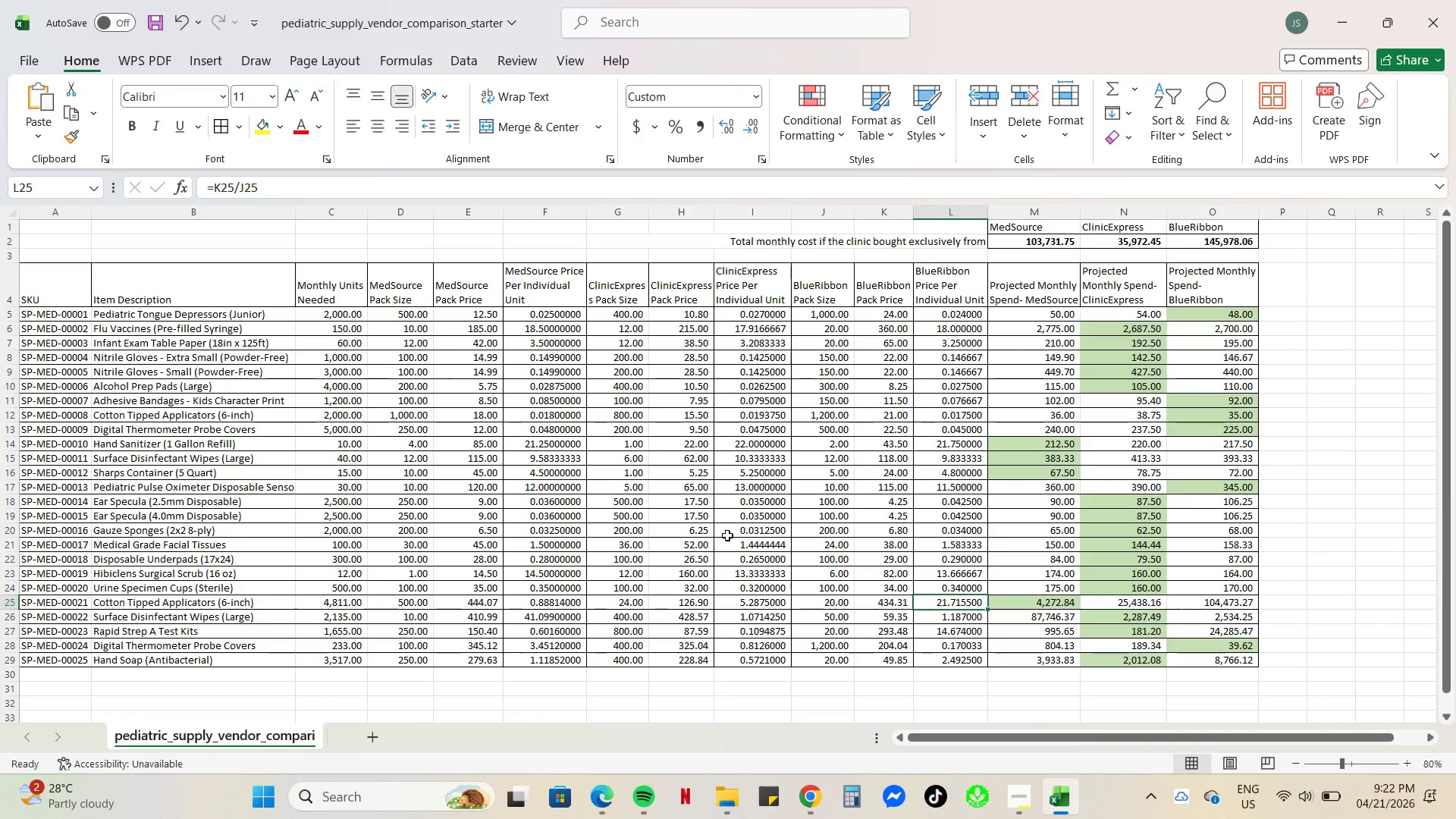 
key(Control+S)
 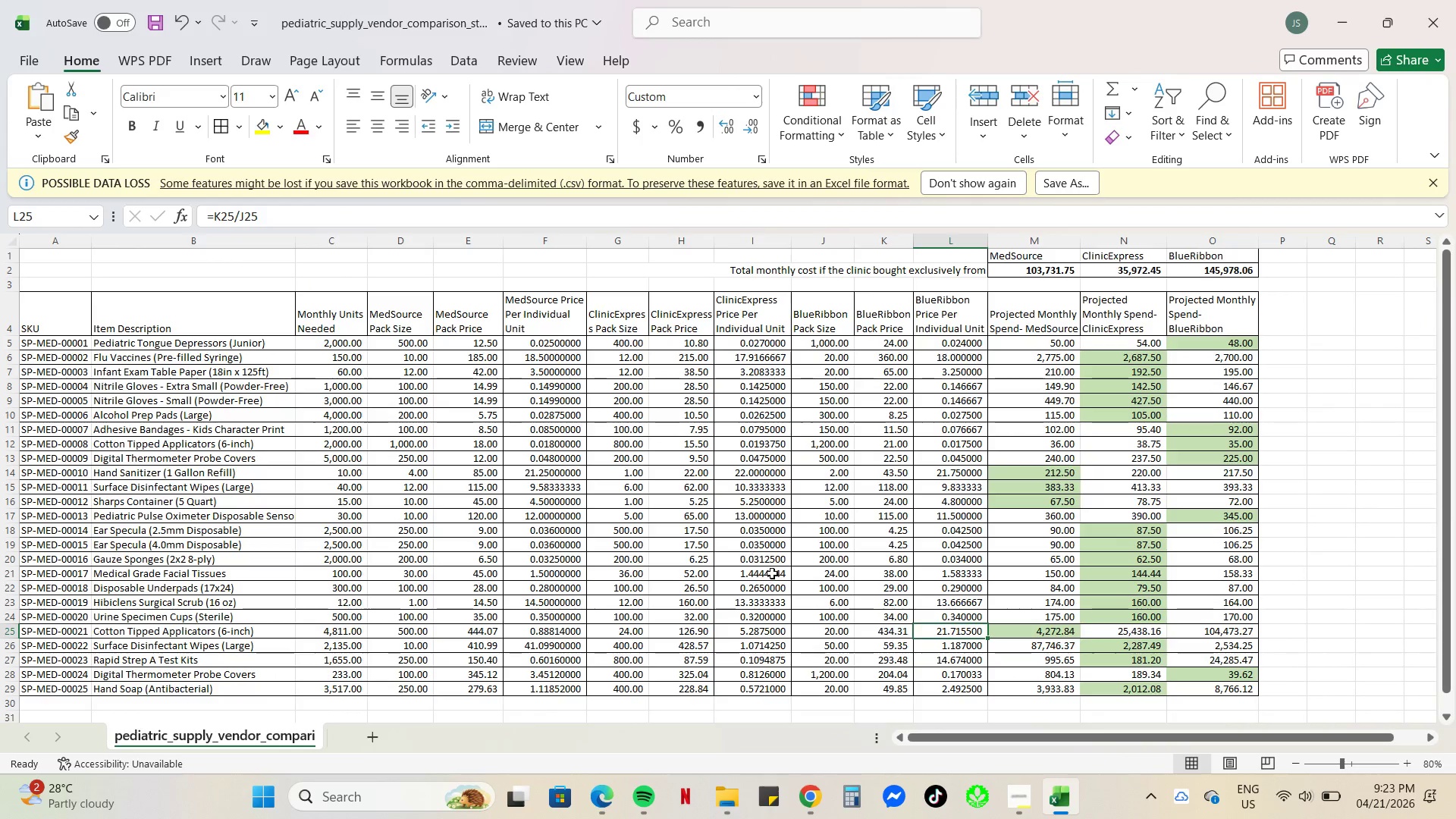 
scroll: coordinate [697, 617], scroll_direction: up, amount: 9.0
 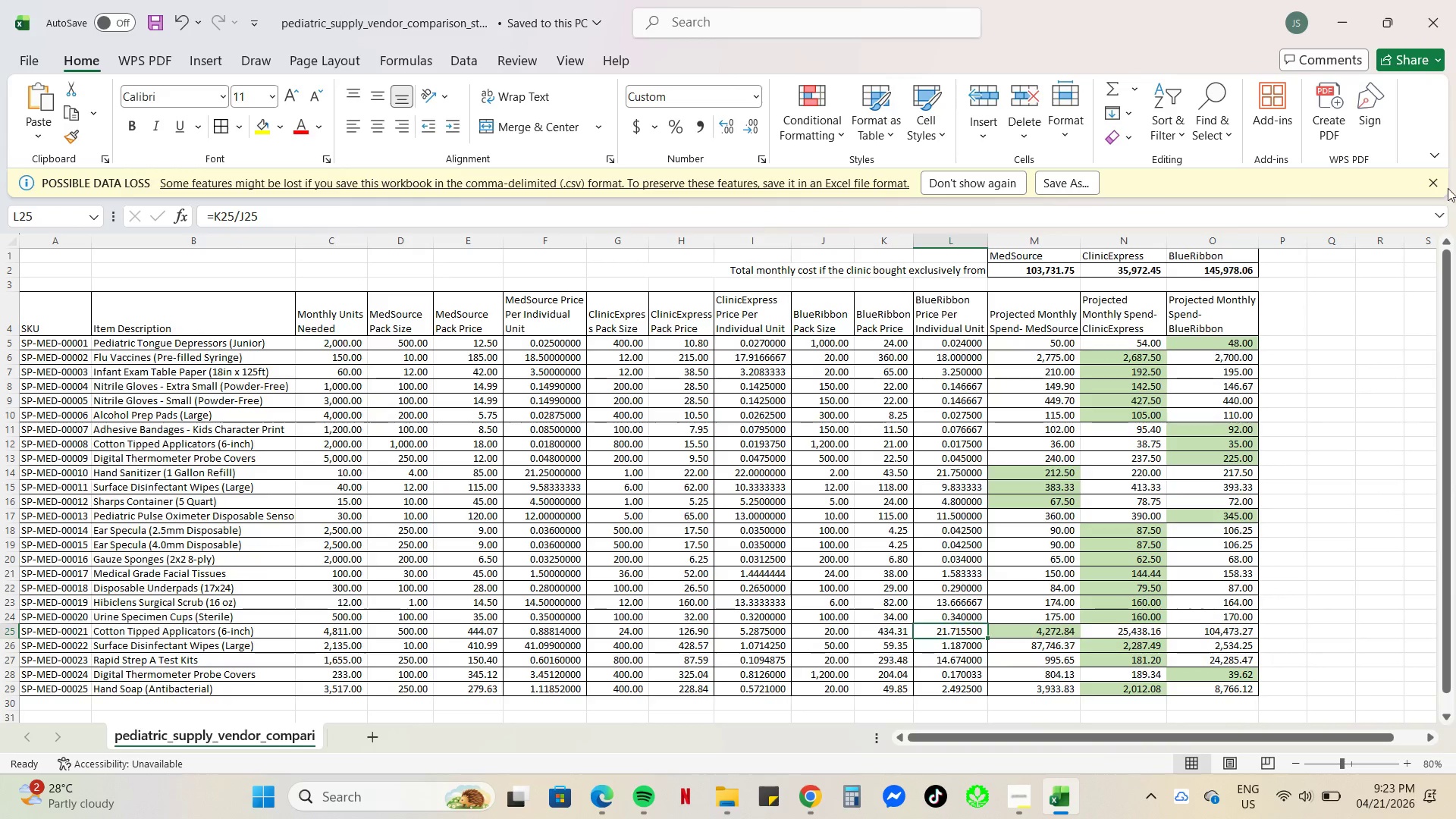 
left_click([1439, 182])
 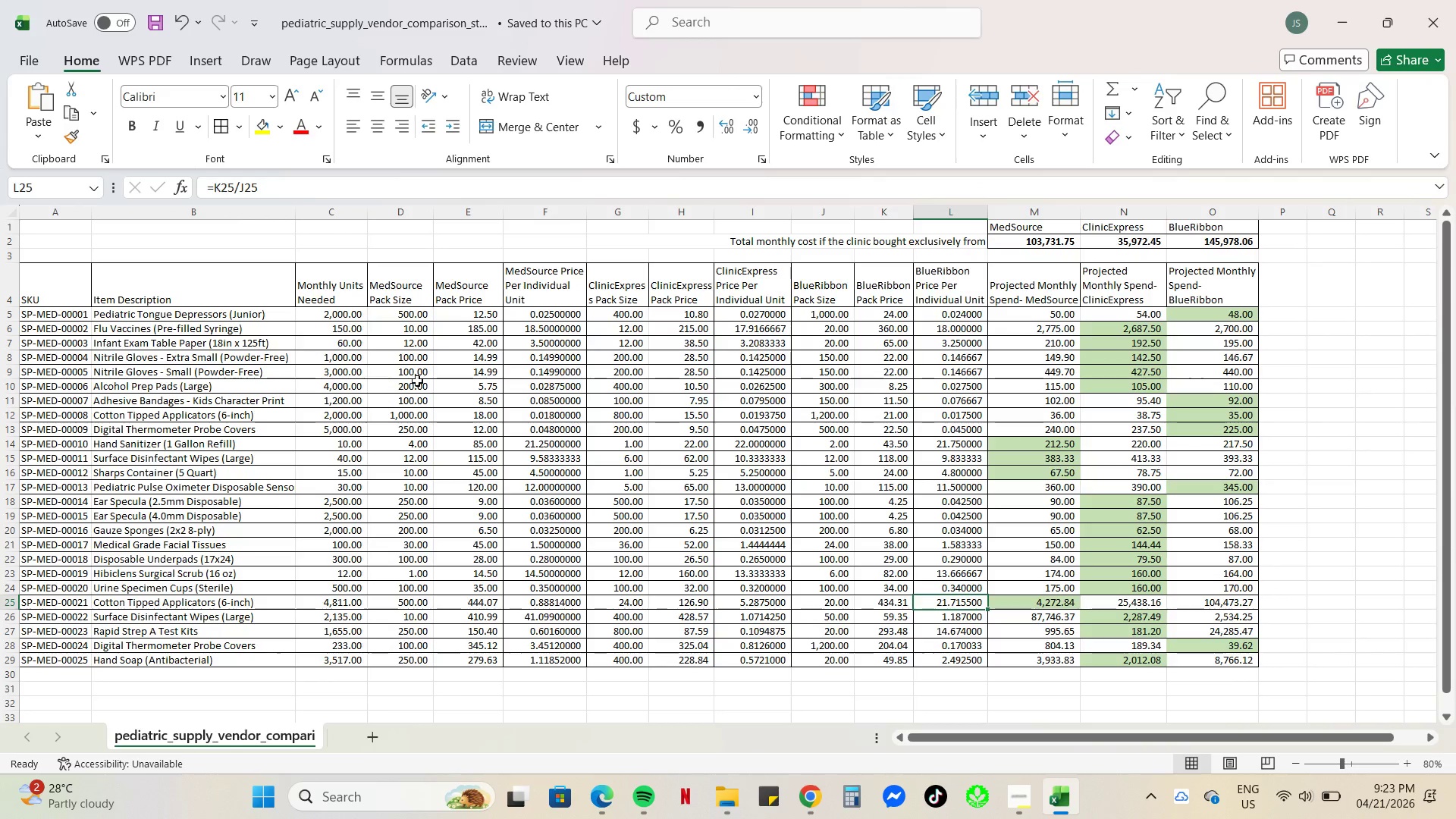 
scroll: coordinate [338, 470], scroll_direction: up, amount: 7.0
 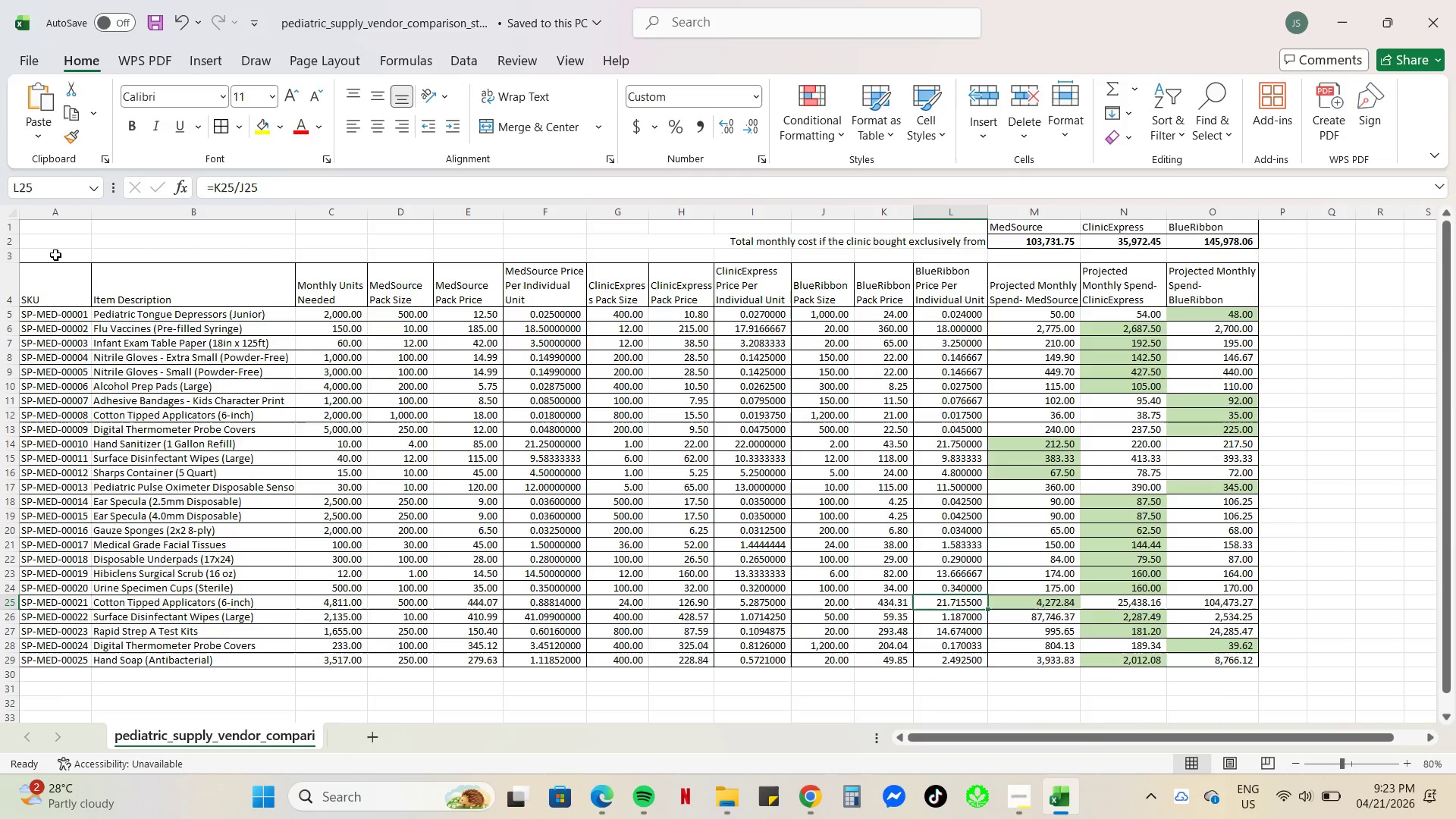 
left_click_drag(start_coordinate=[47, 230], to_coordinate=[1235, 661])
 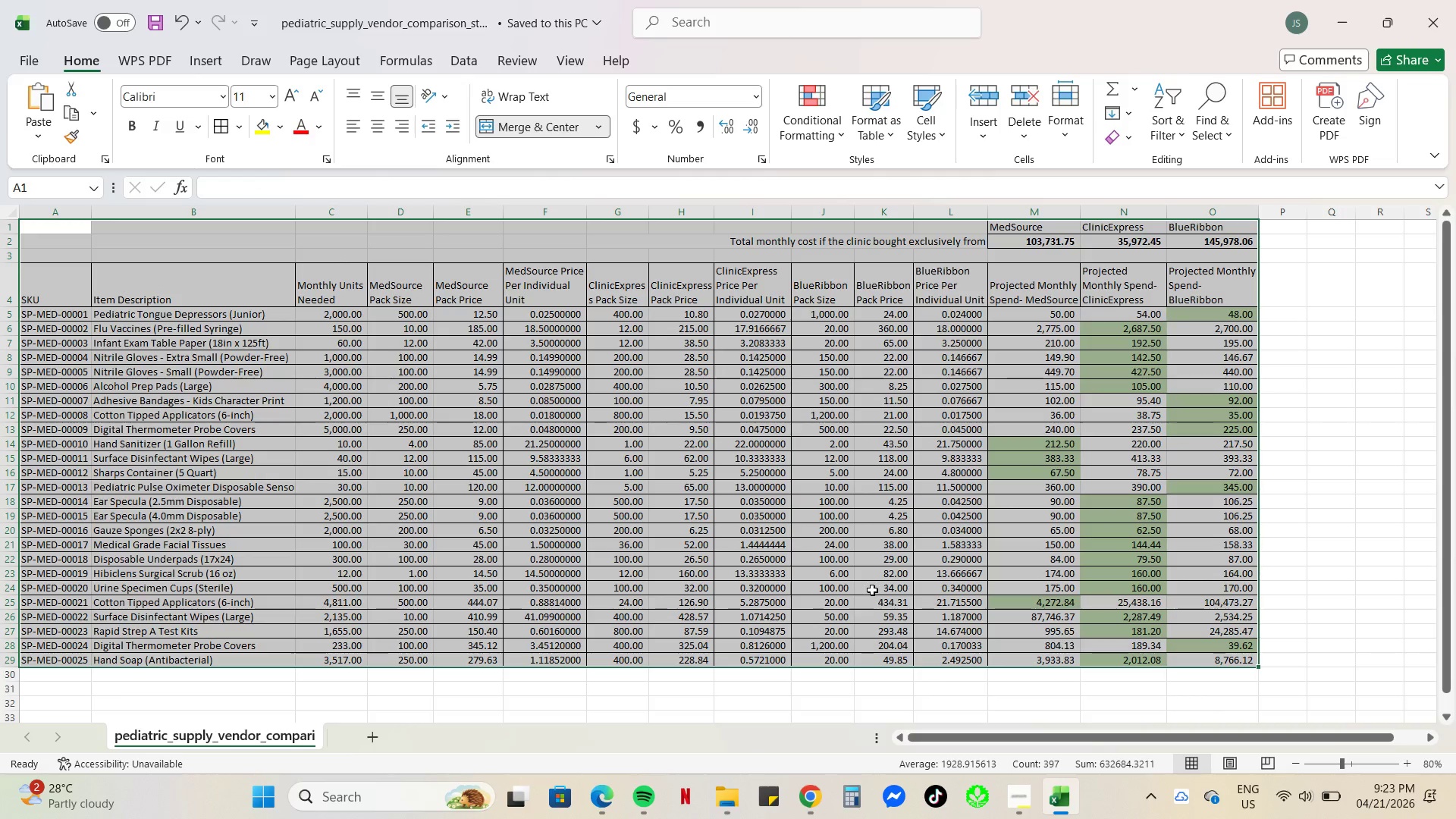 
scroll: coordinate [738, 544], scroll_direction: up, amount: 7.0
 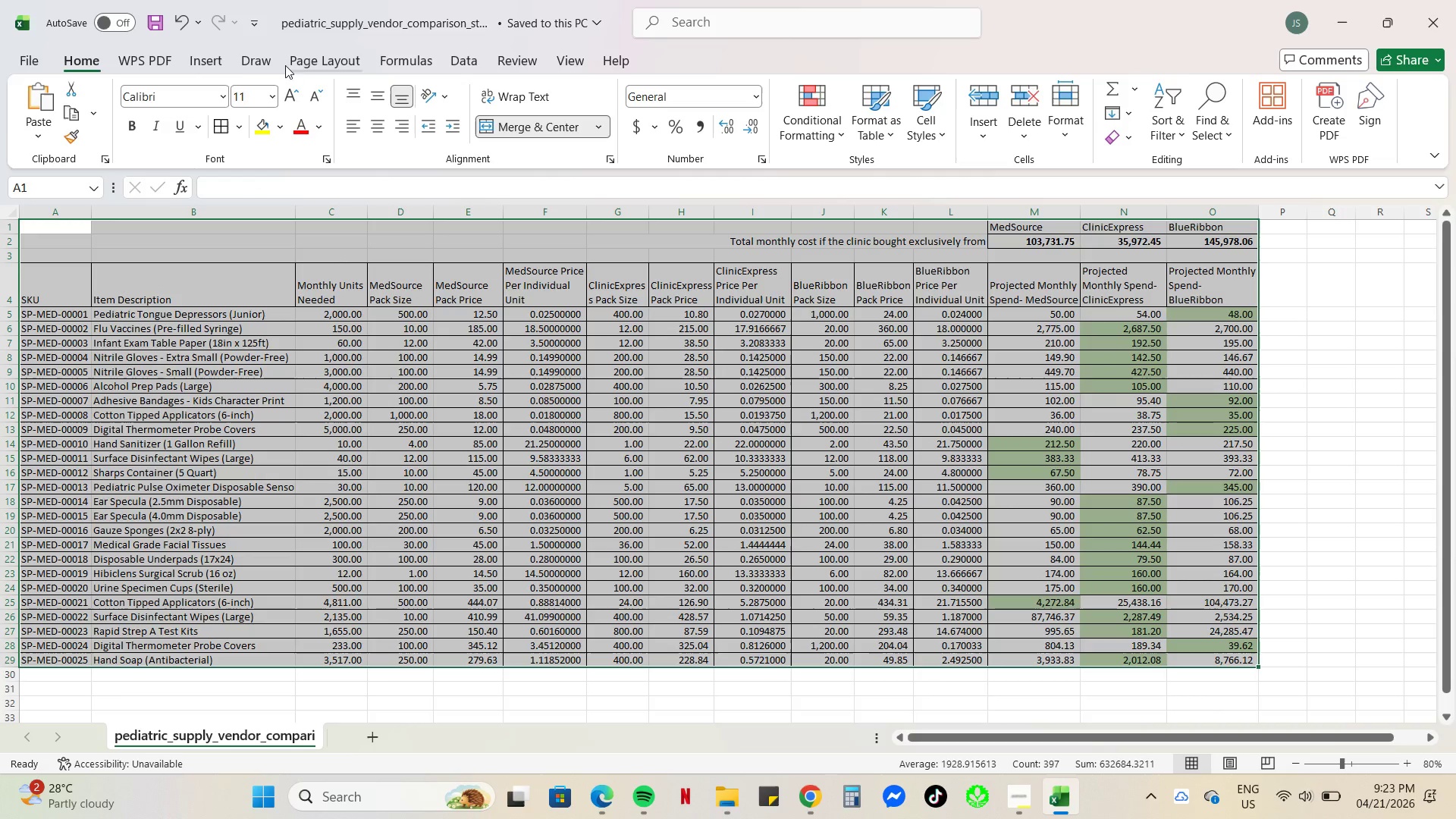 
left_click([324, 58])
 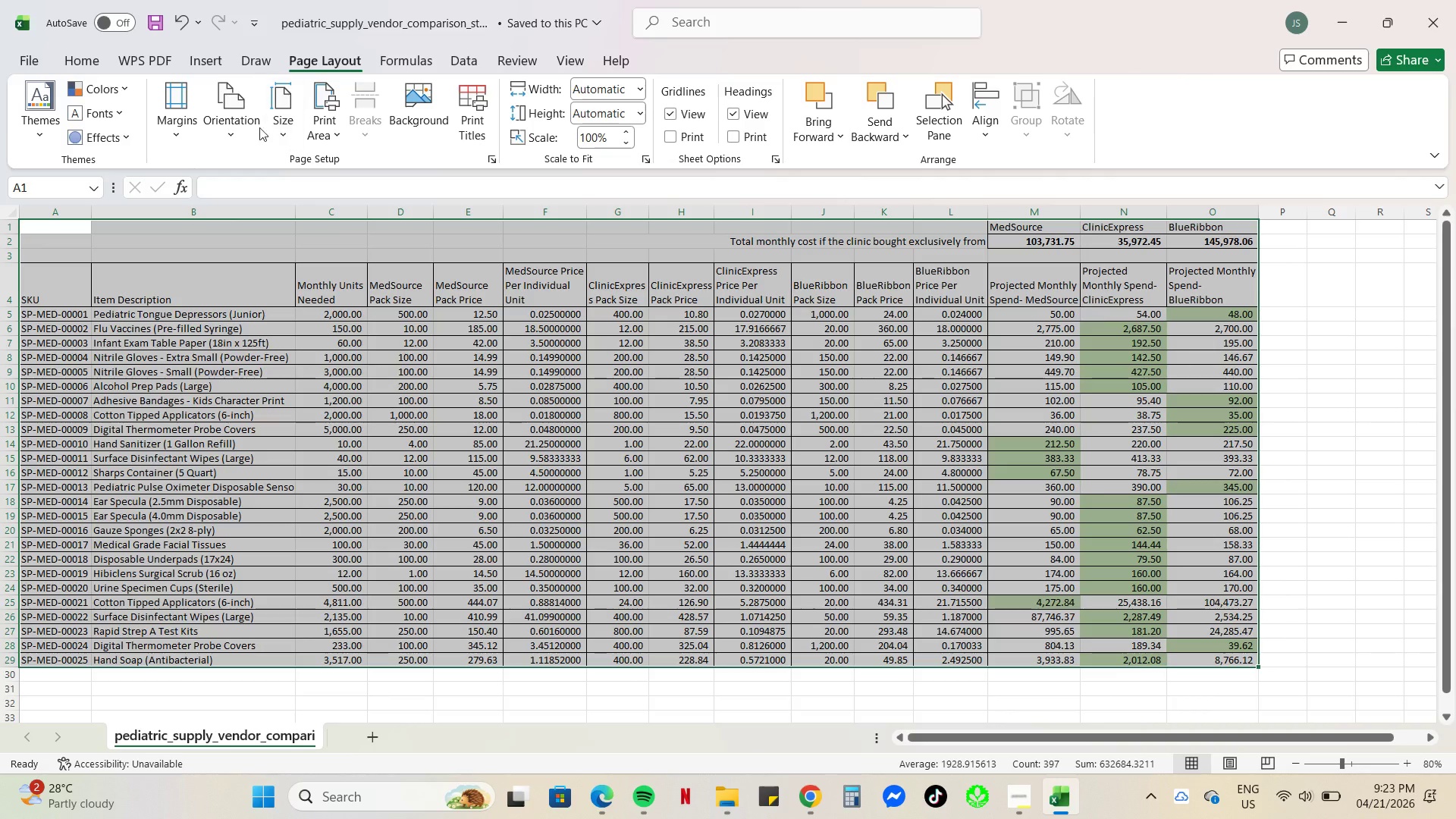 
left_click([219, 129])
 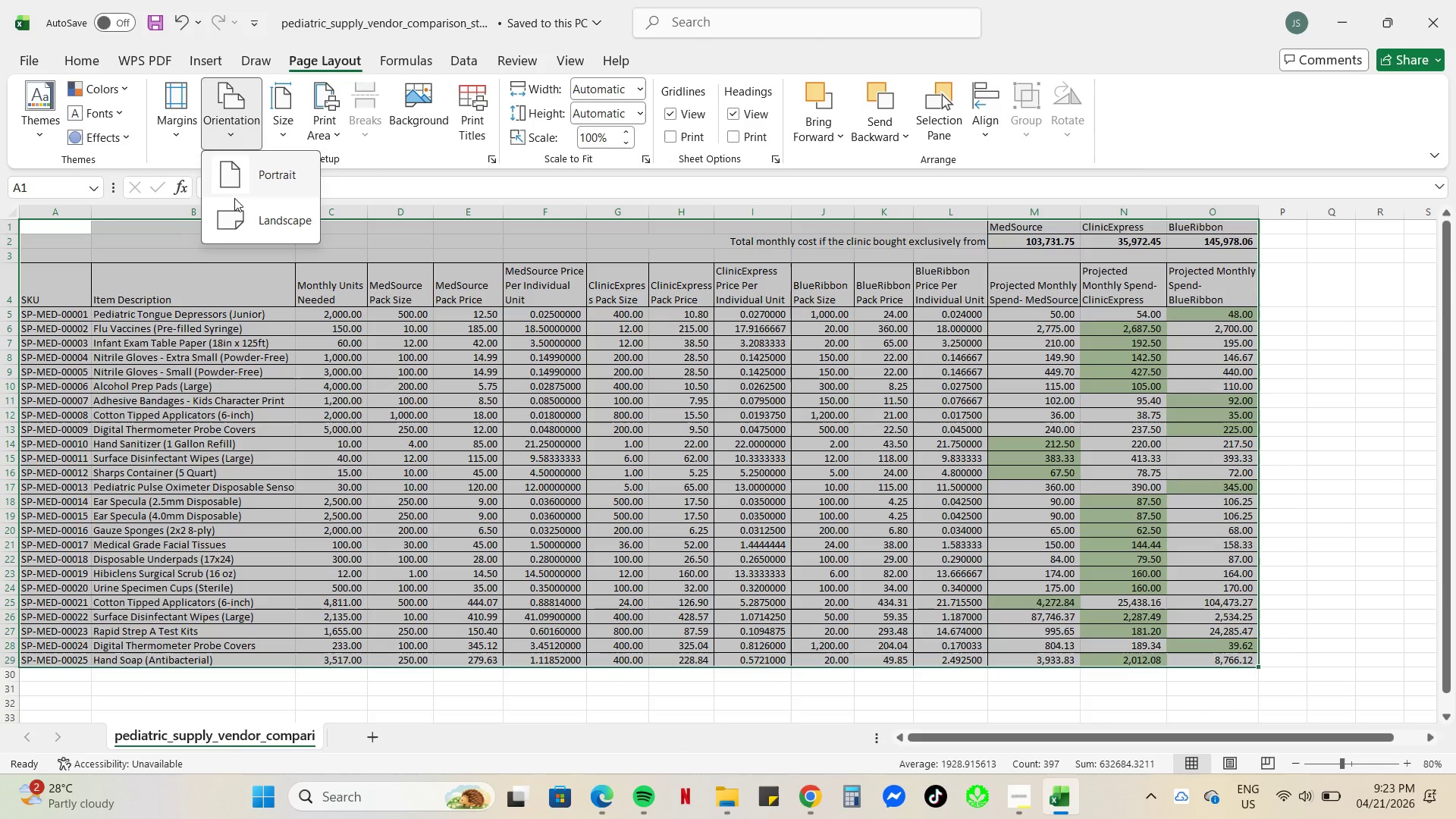 
left_click([234, 215])
 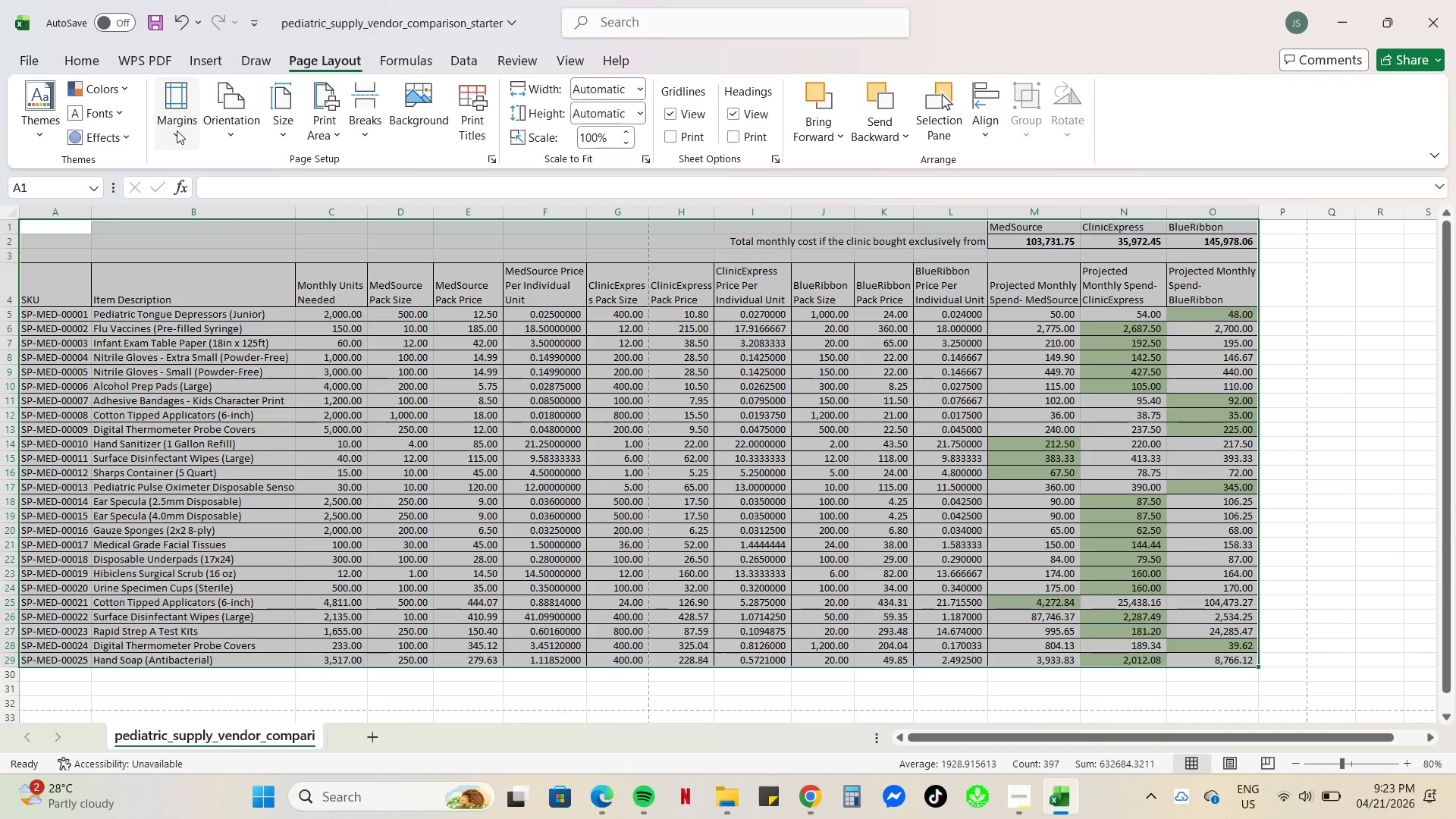 
left_click([177, 130])
 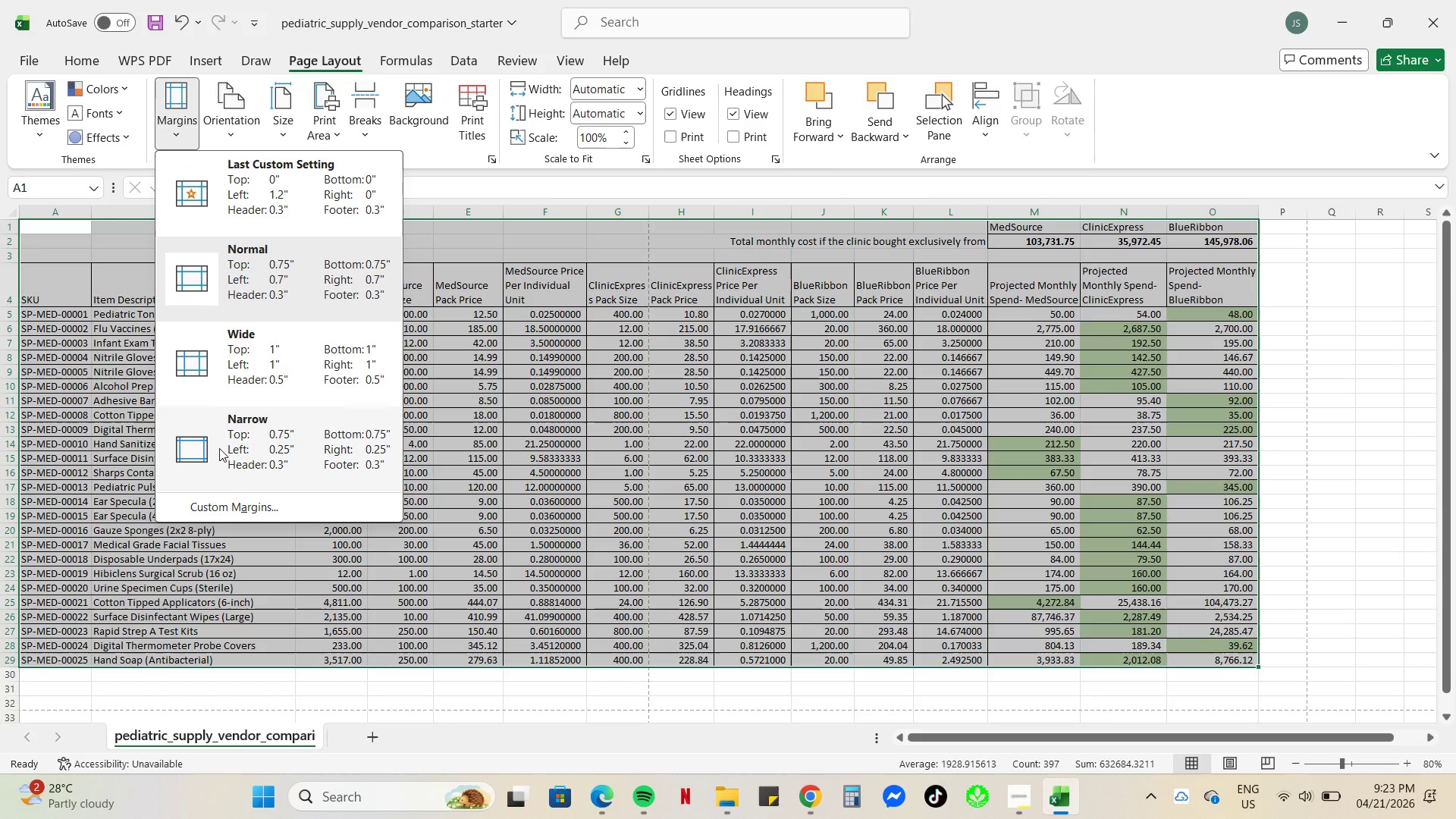 
left_click([211, 460])
 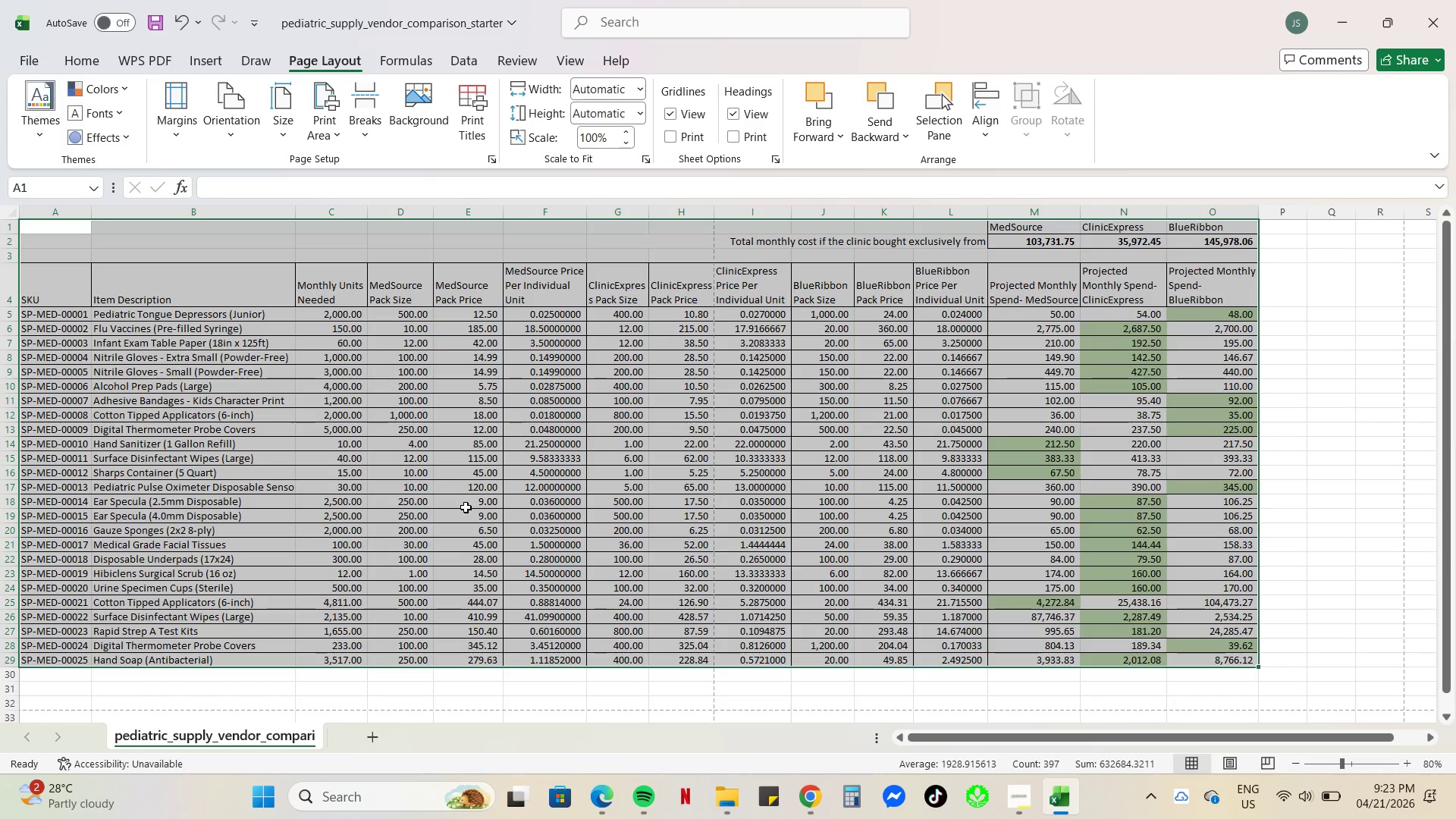 
scroll: coordinate [479, 507], scroll_direction: up, amount: 10.0
 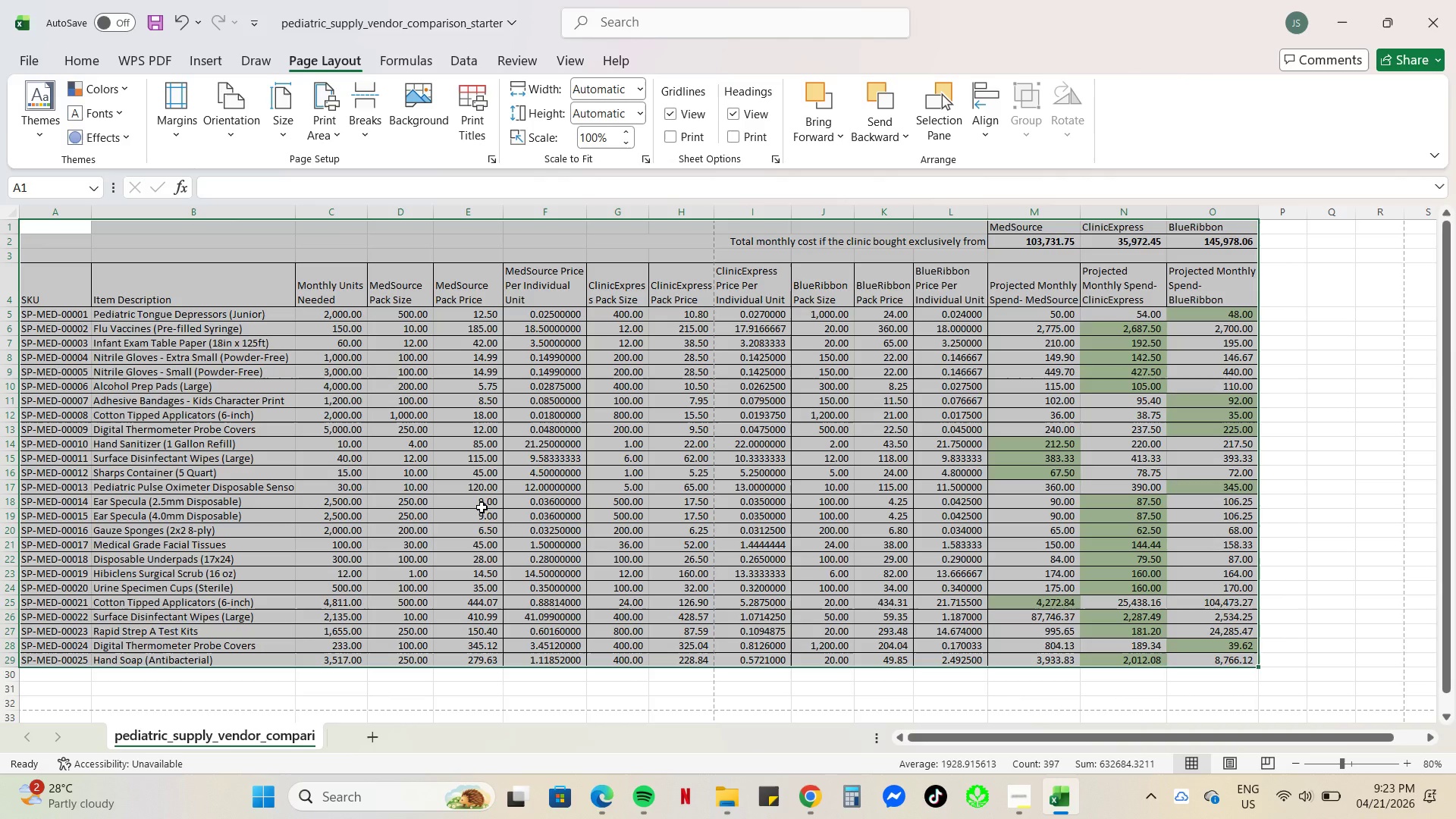 
key(Control+P)
 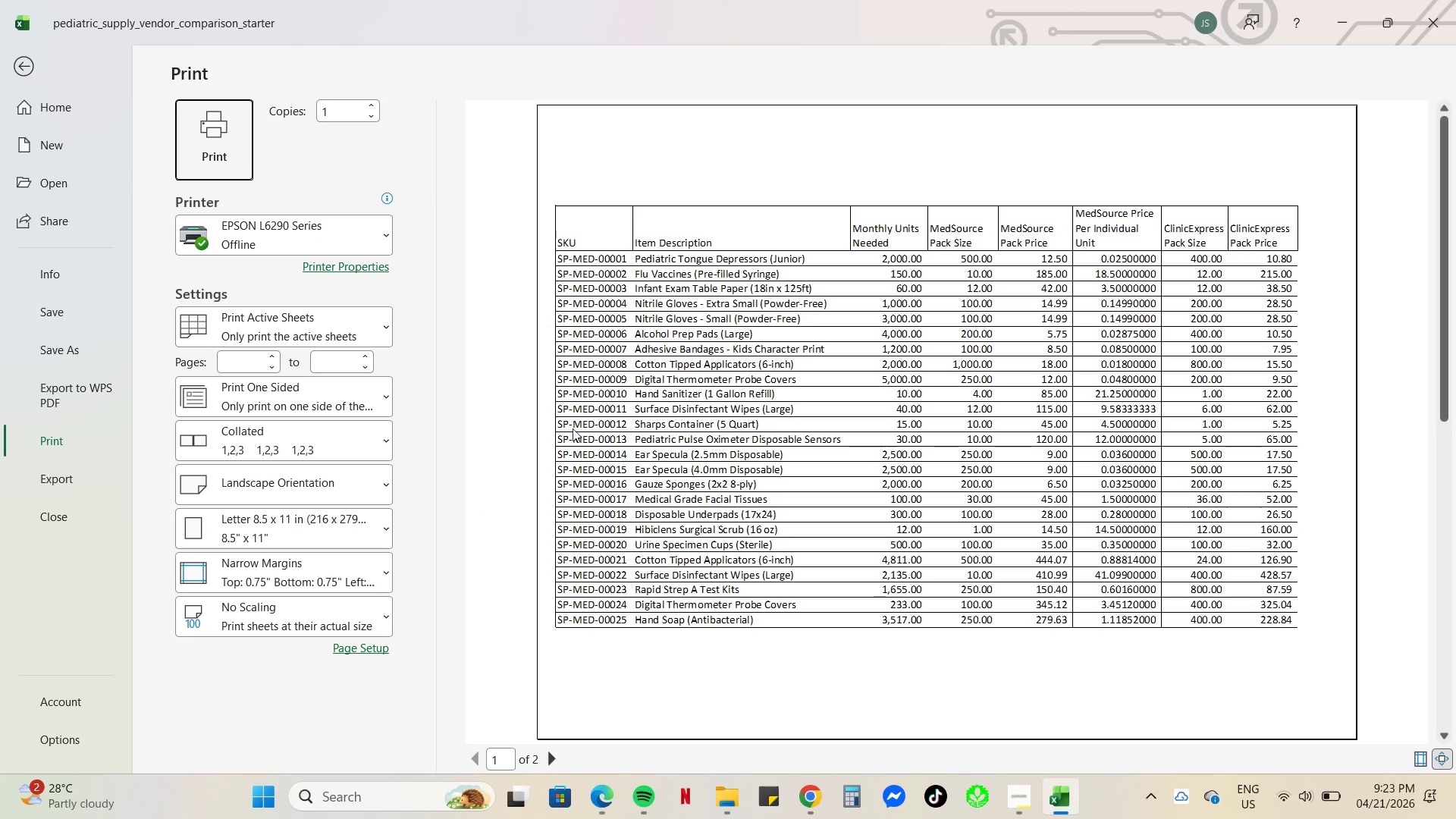 
scroll: coordinate [786, 442], scroll_direction: none, amount: 0.0
 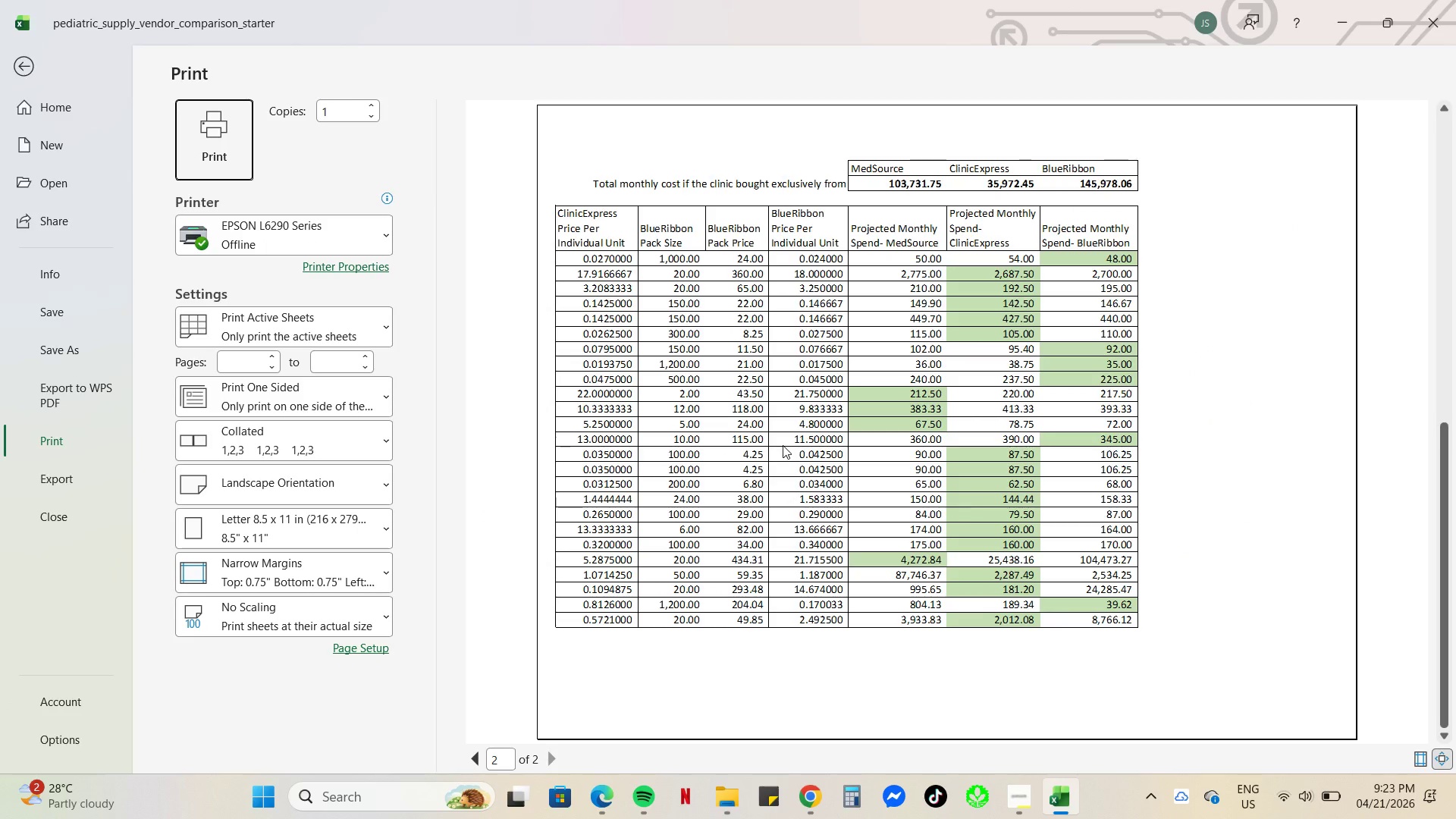 
key(Escape)
 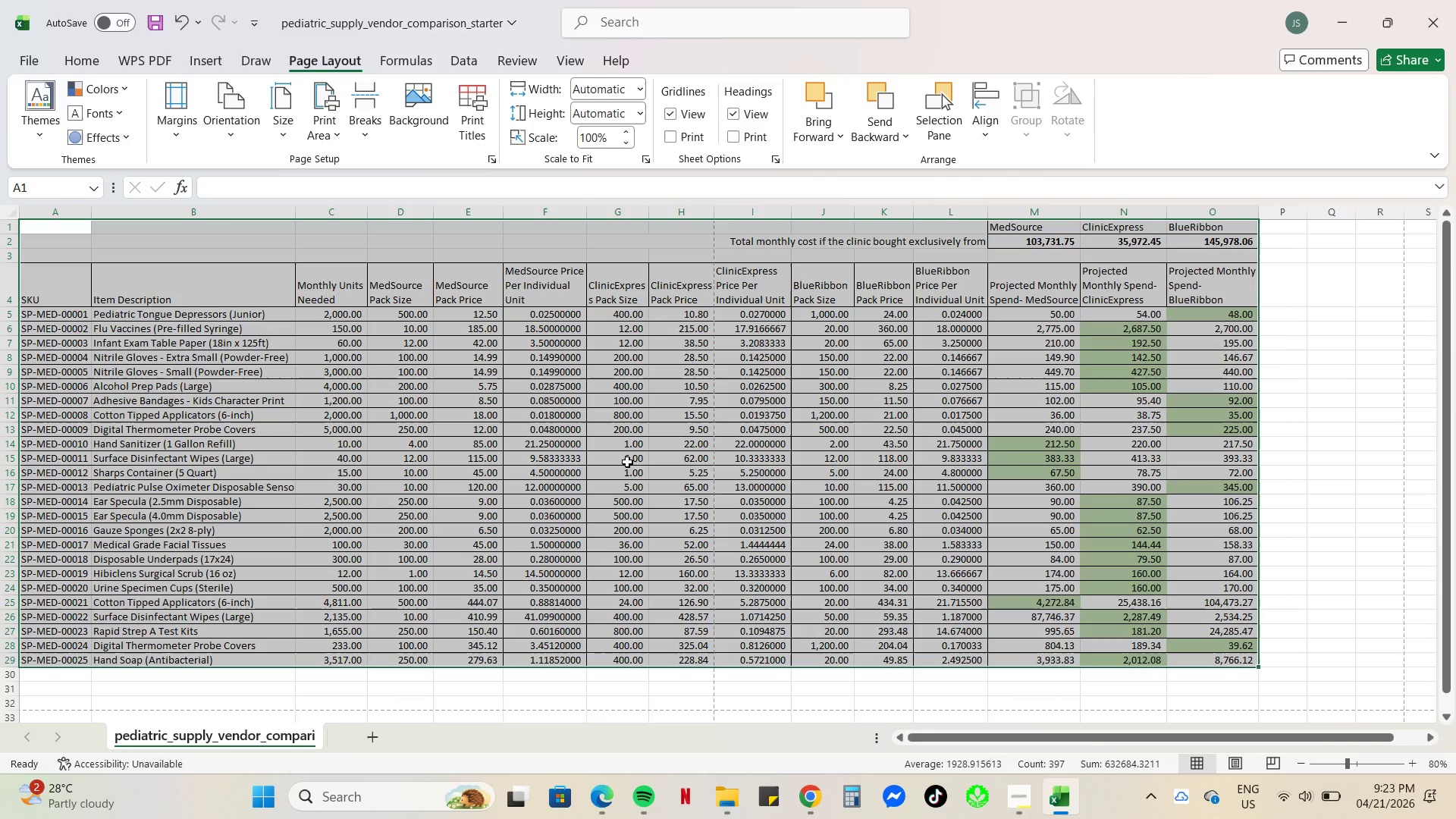 
scroll: coordinate [782, 446], scroll_direction: none, amount: 0.0
 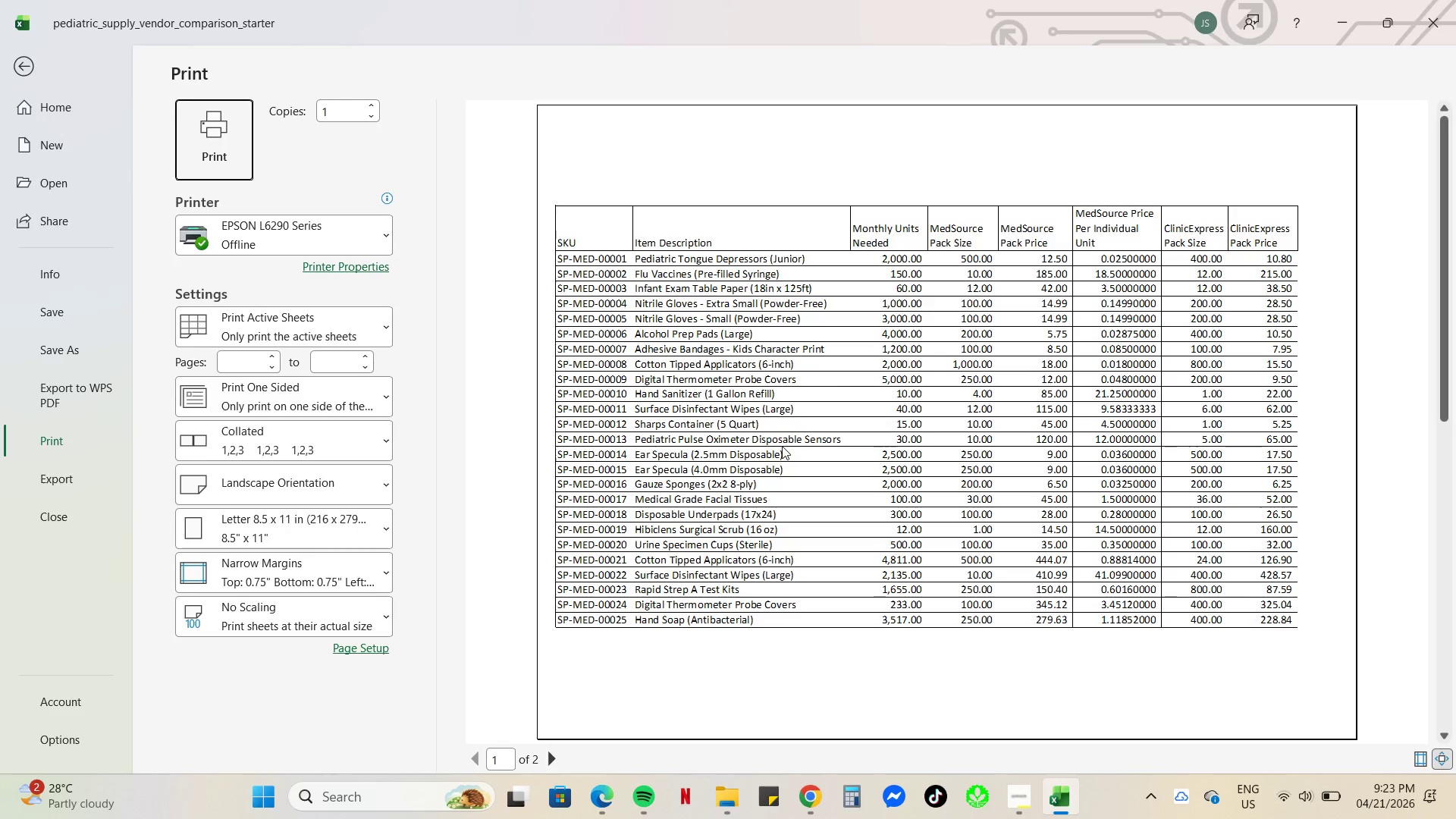 
scroll: coordinate [592, 477], scroll_direction: up, amount: 5.0
 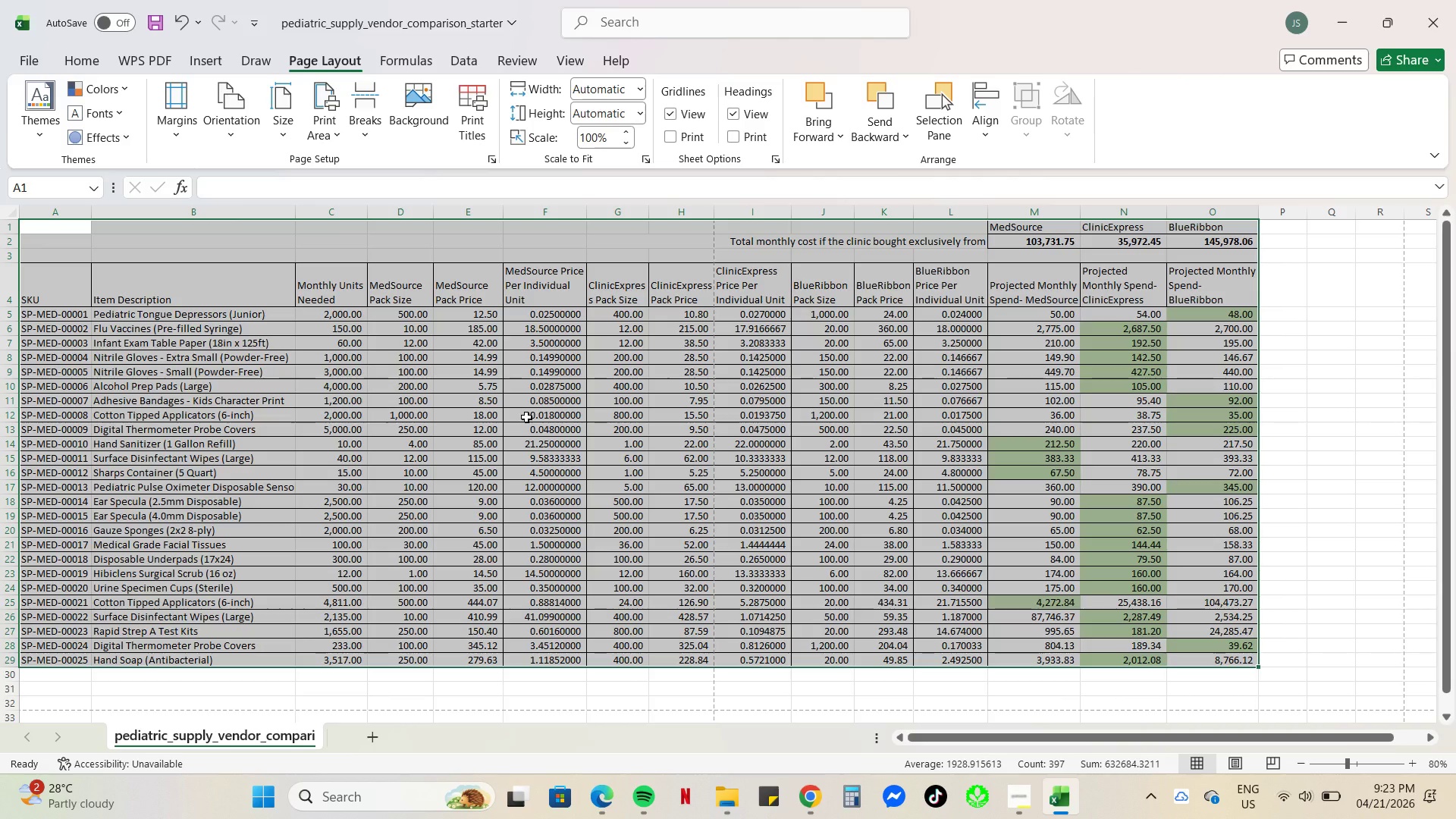 
wait(14.05)
 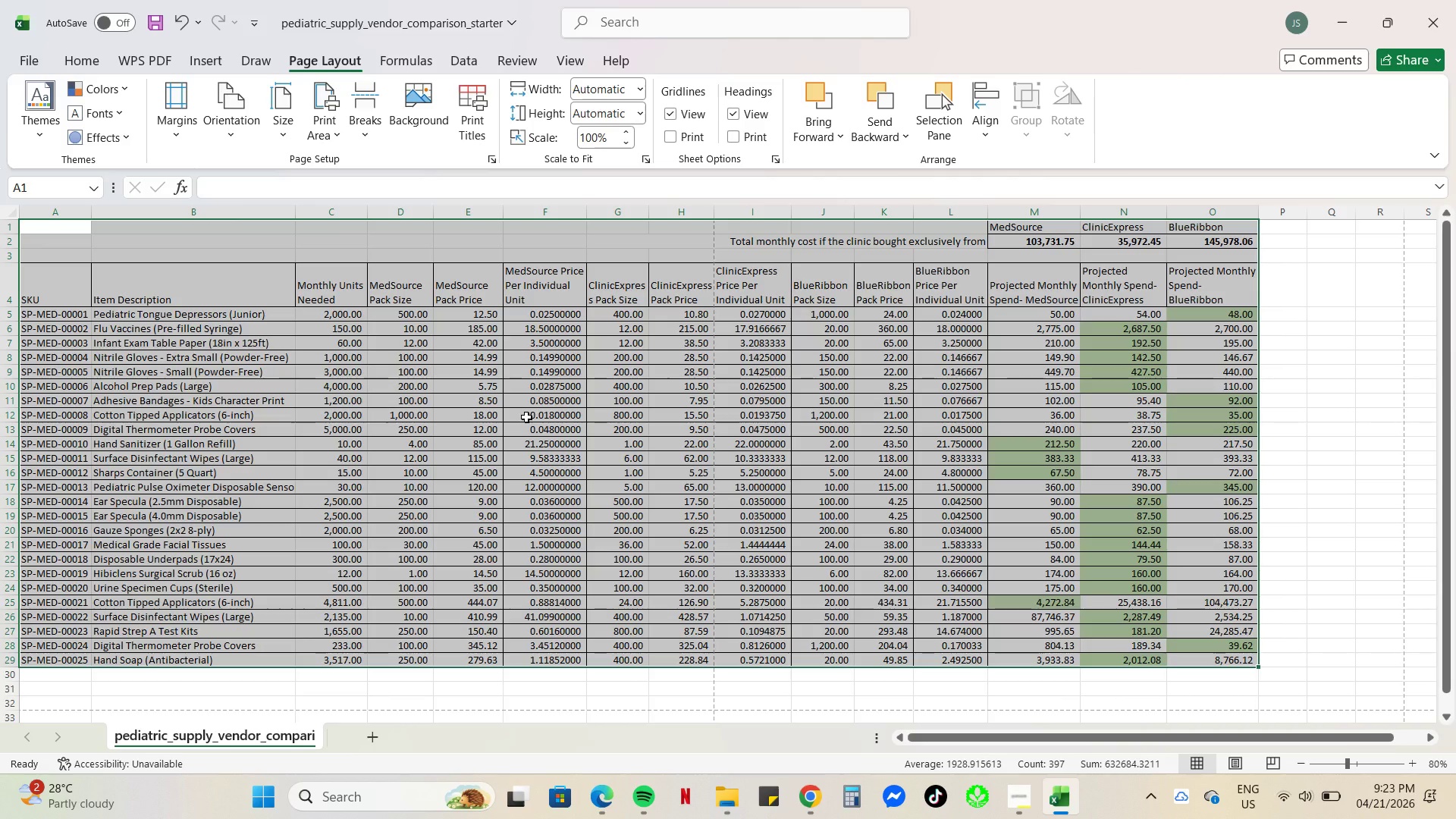 
mouse_move([211, 124])
 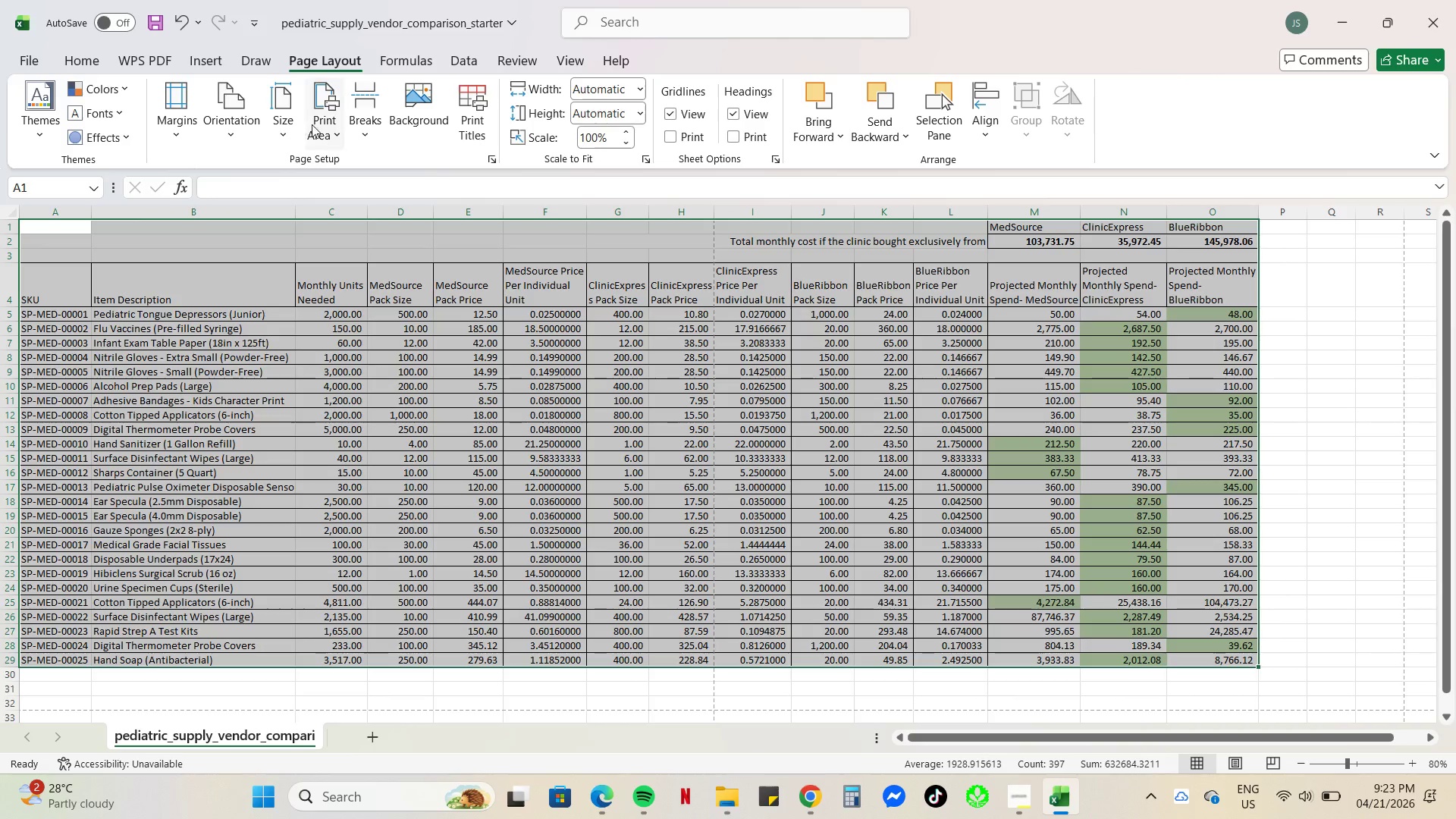 
scroll: coordinate [207, 401], scroll_direction: up, amount: 7.0
 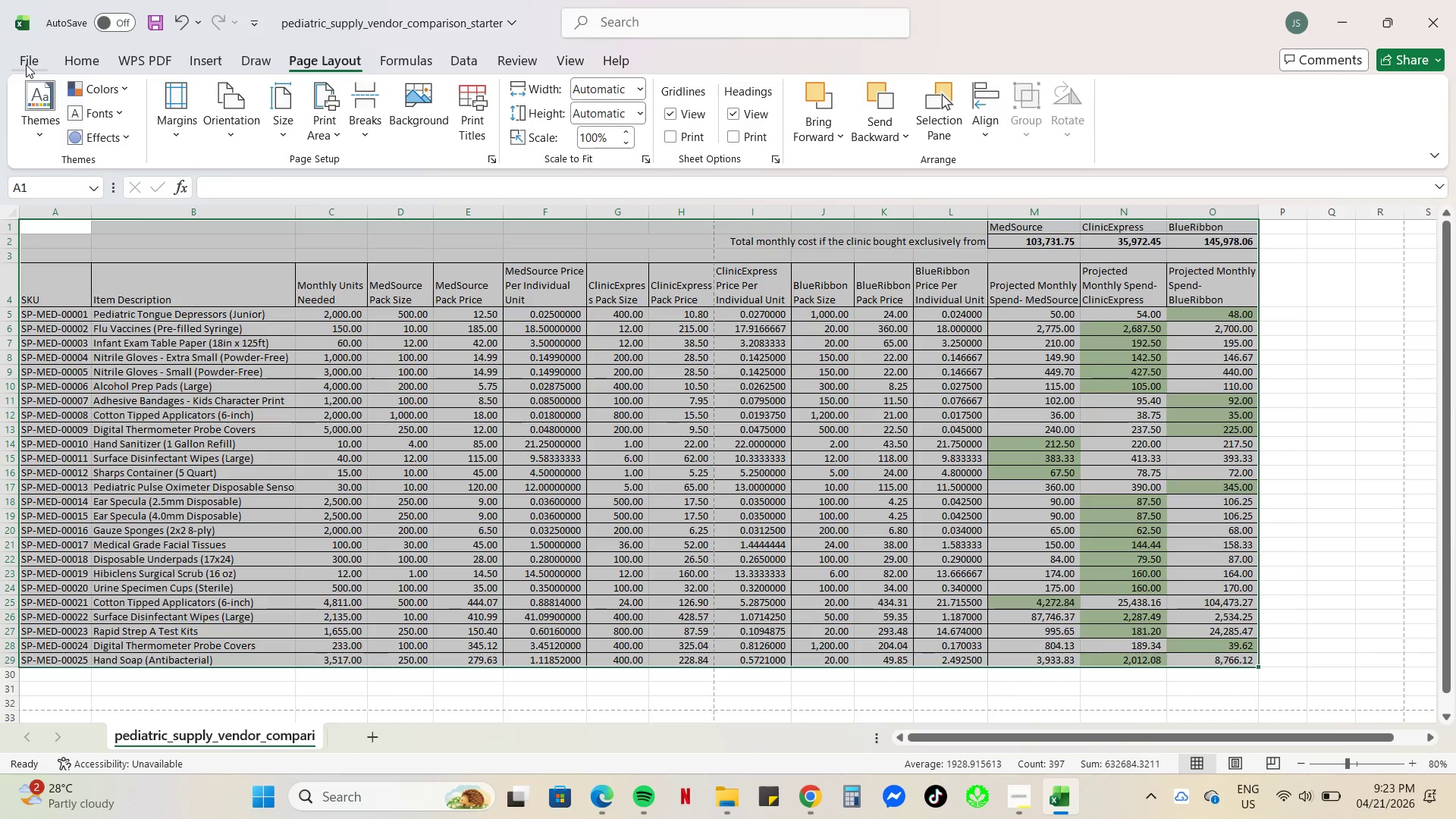 
left_click([26, 64])
 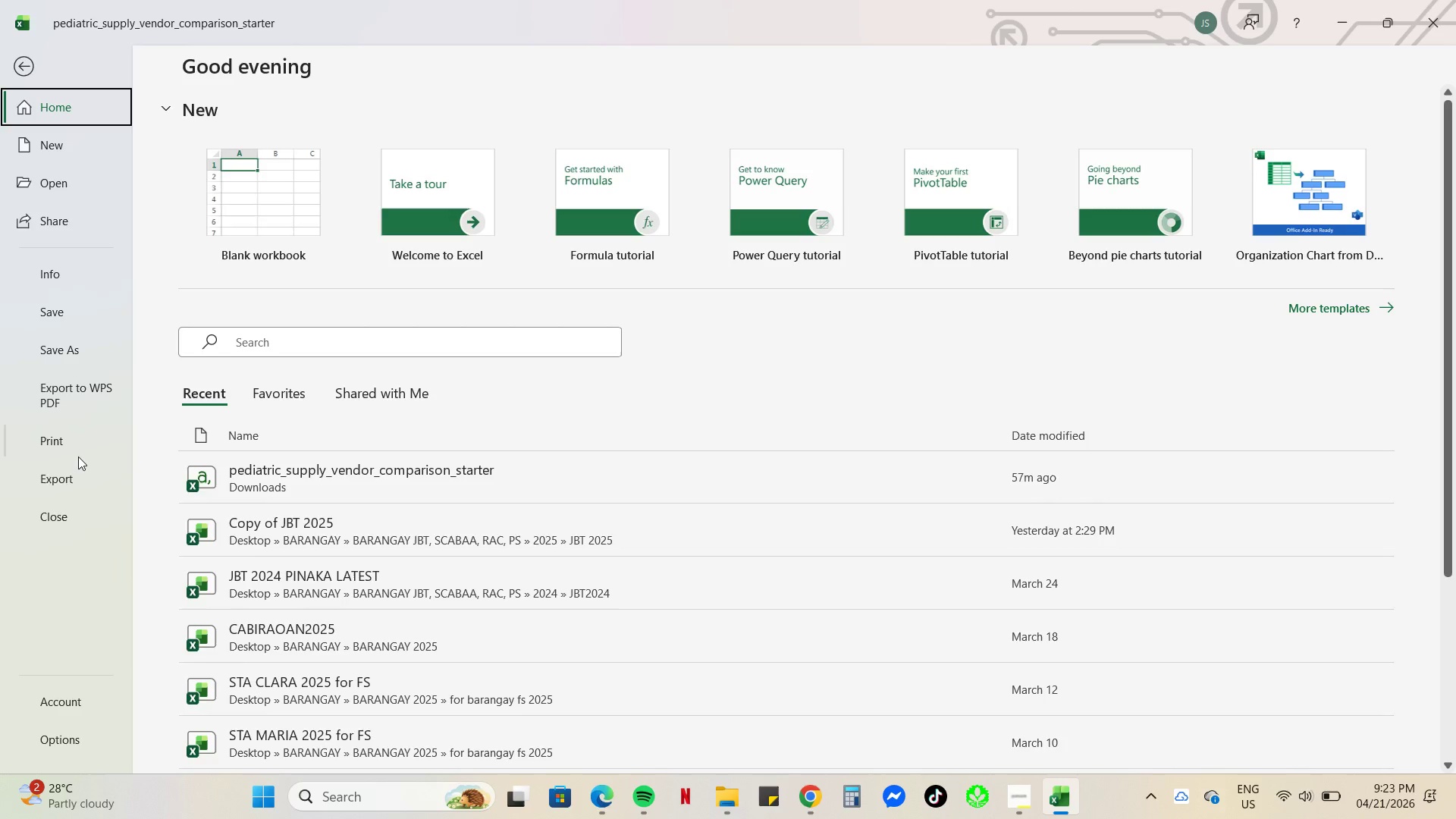 
left_click([81, 391])
 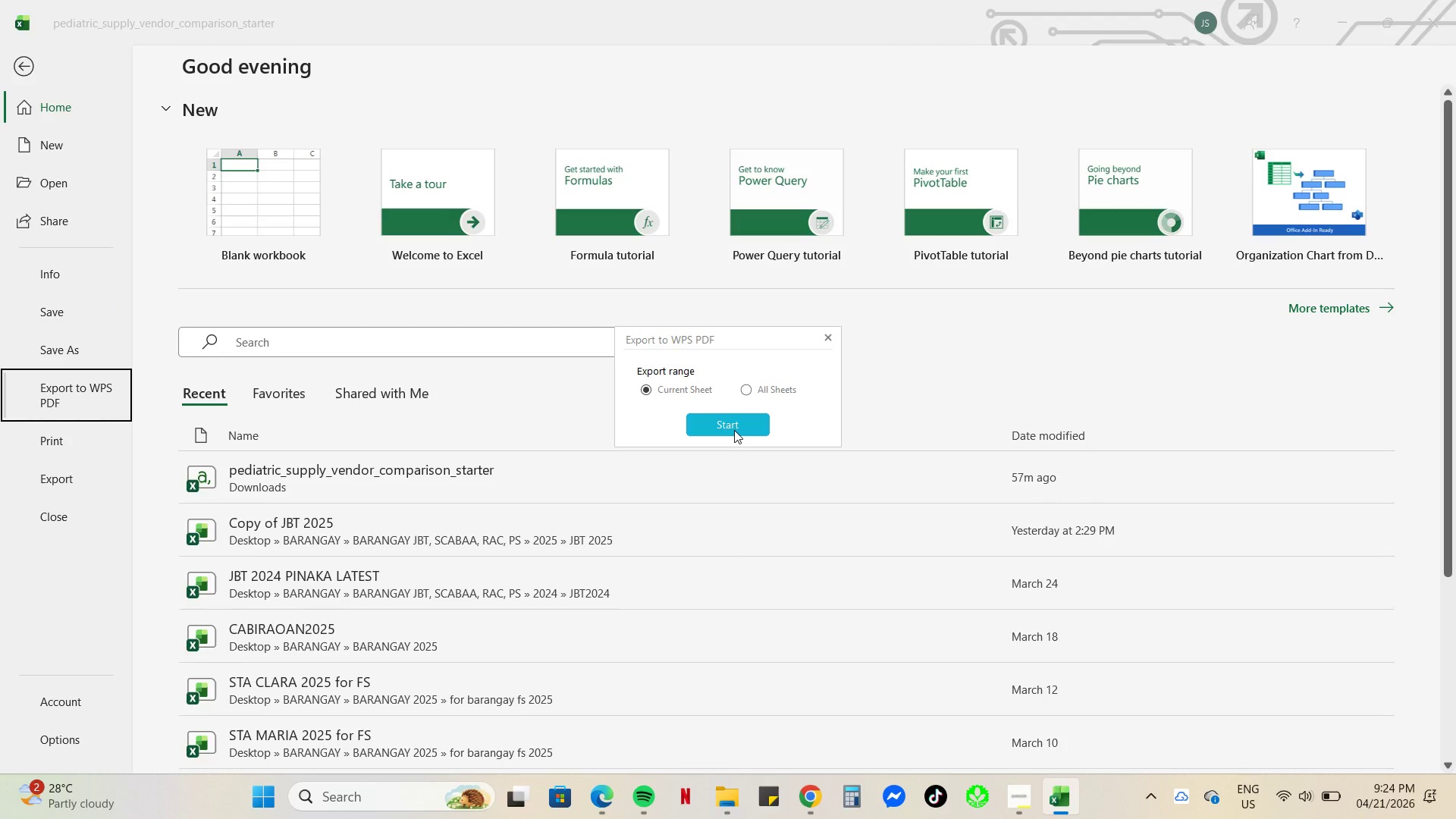 
wait(6.59)
 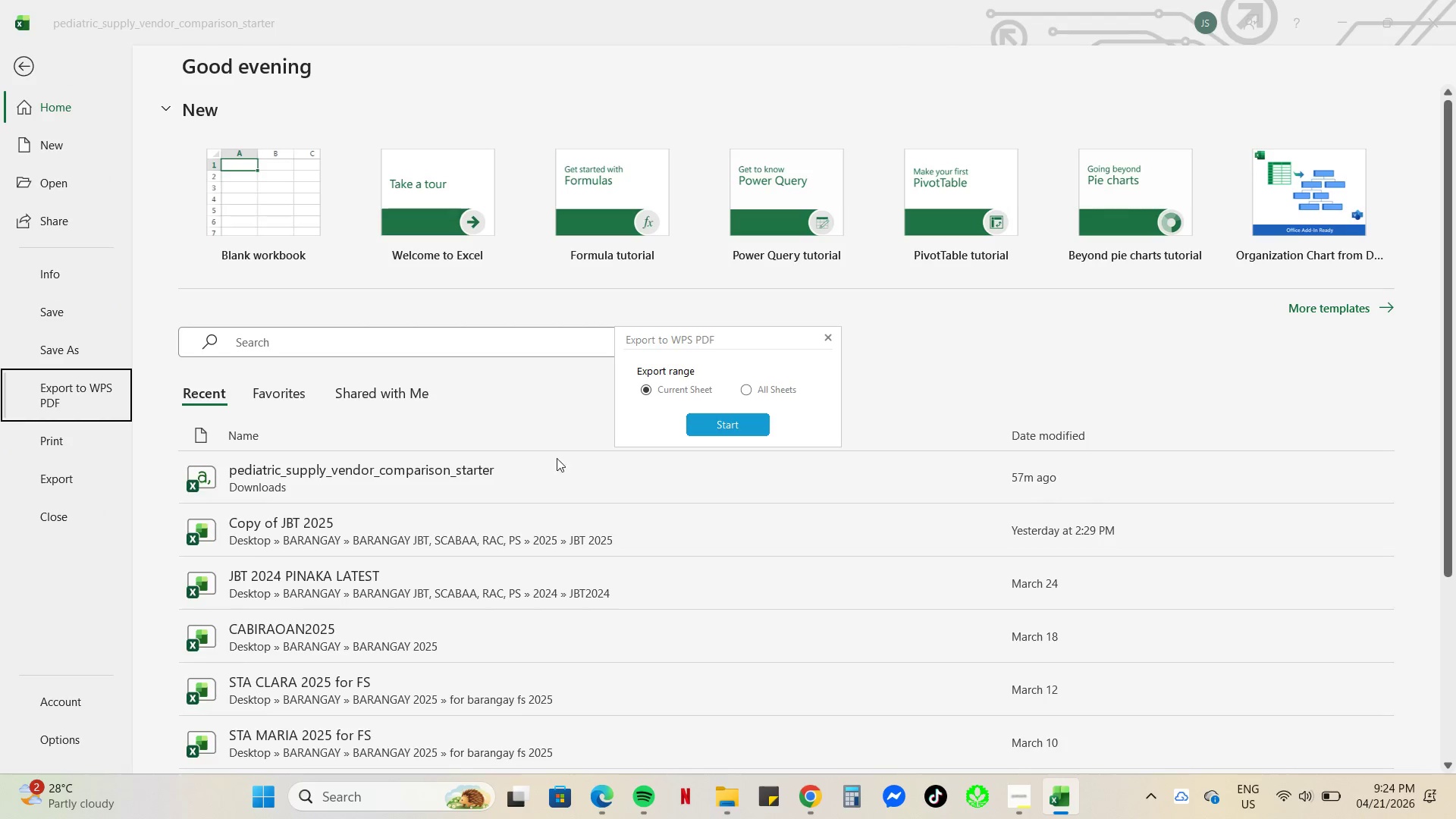 
left_click([734, 429])
 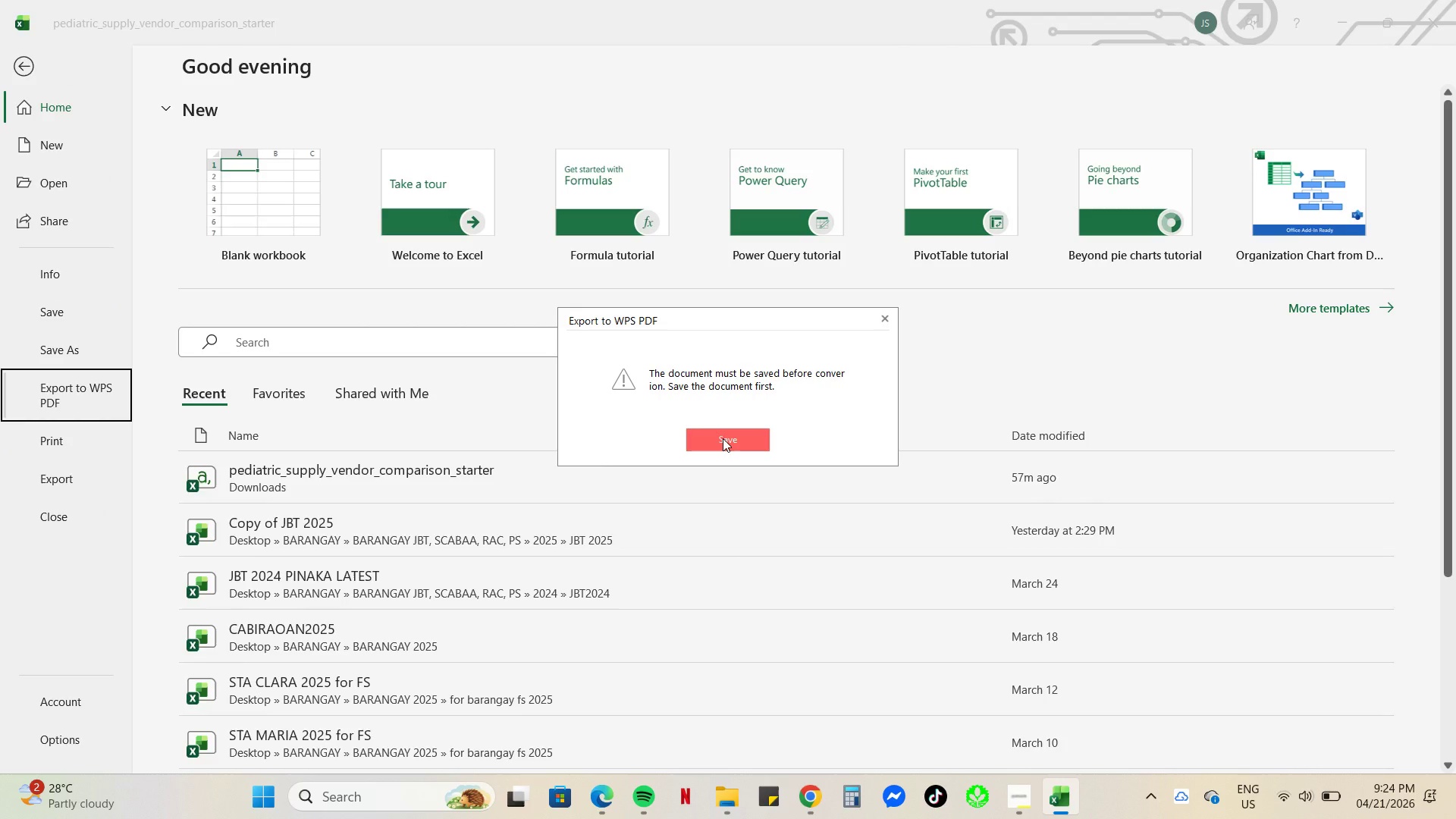 
left_click([723, 438])
 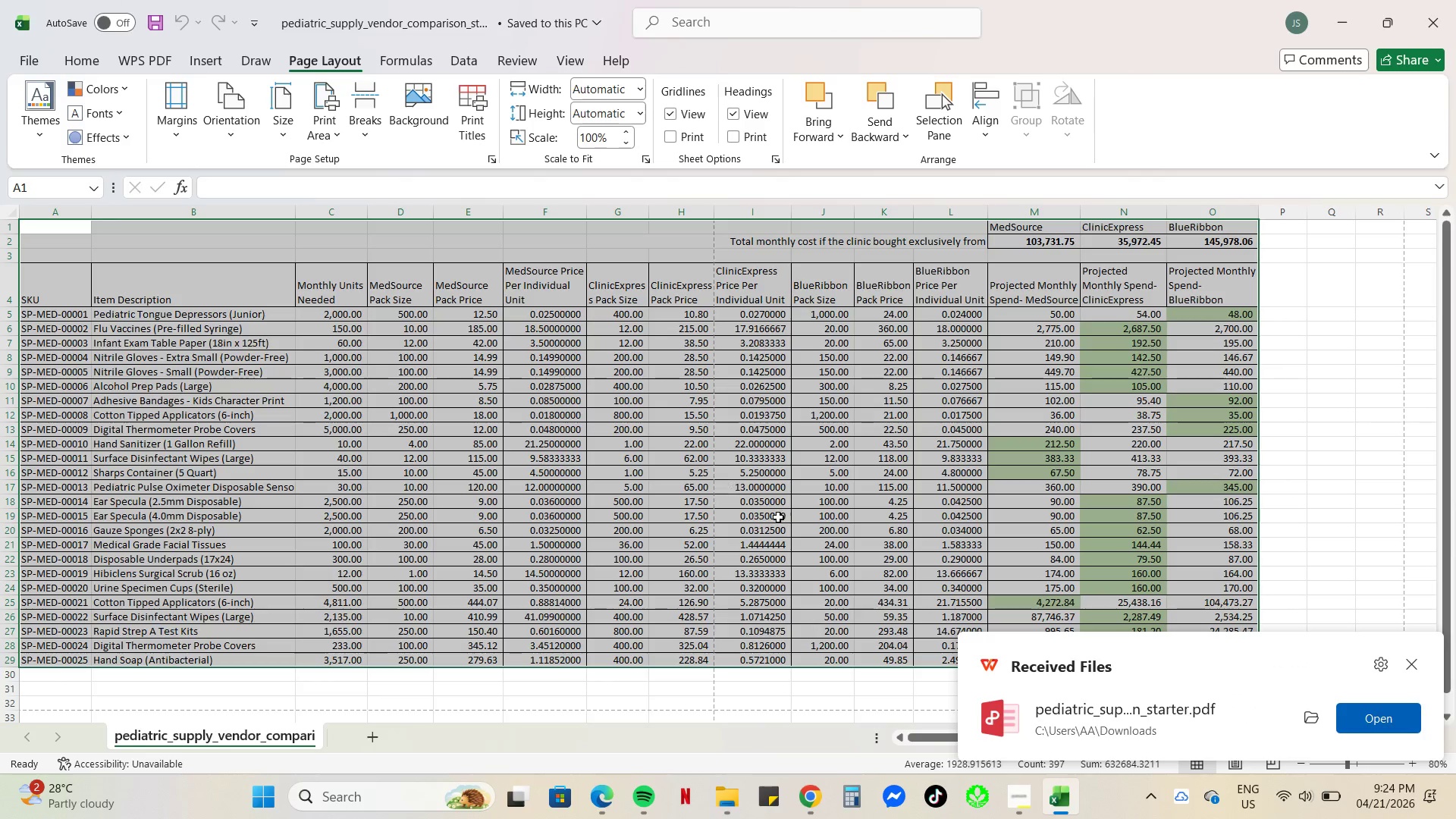 
wait(6.11)
 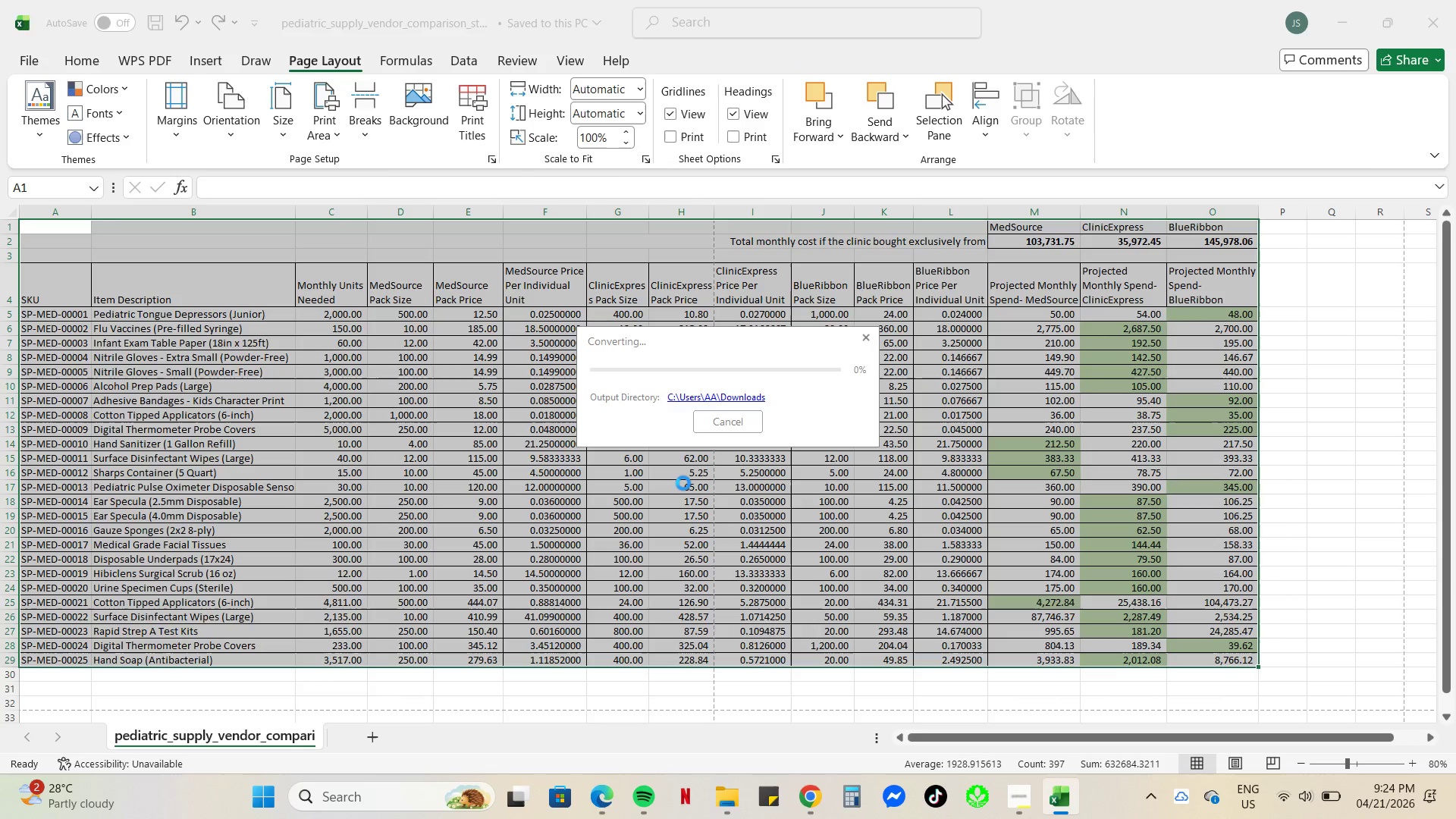 
left_click([1366, 719])
 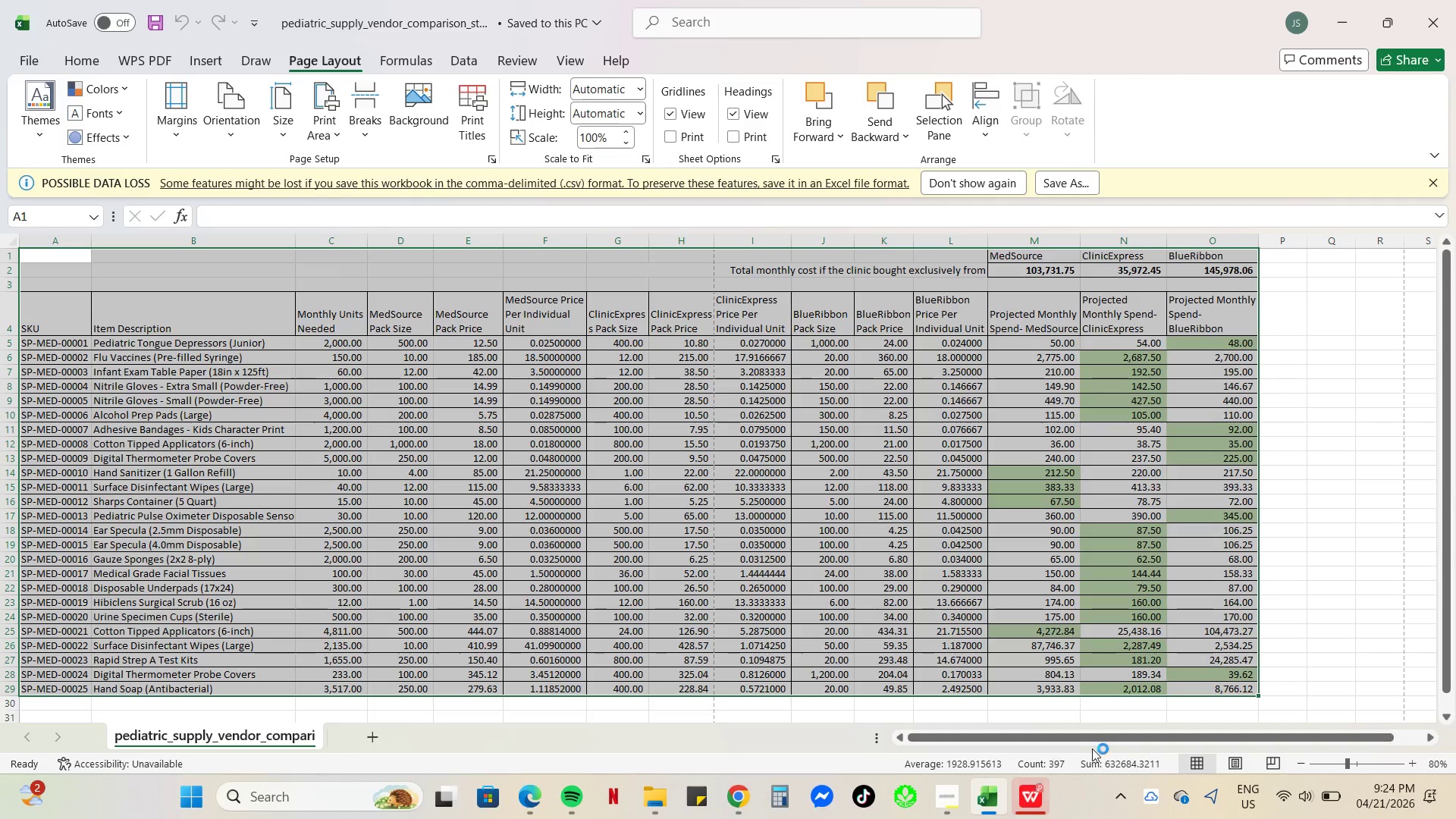 
left_click([1037, 803])
 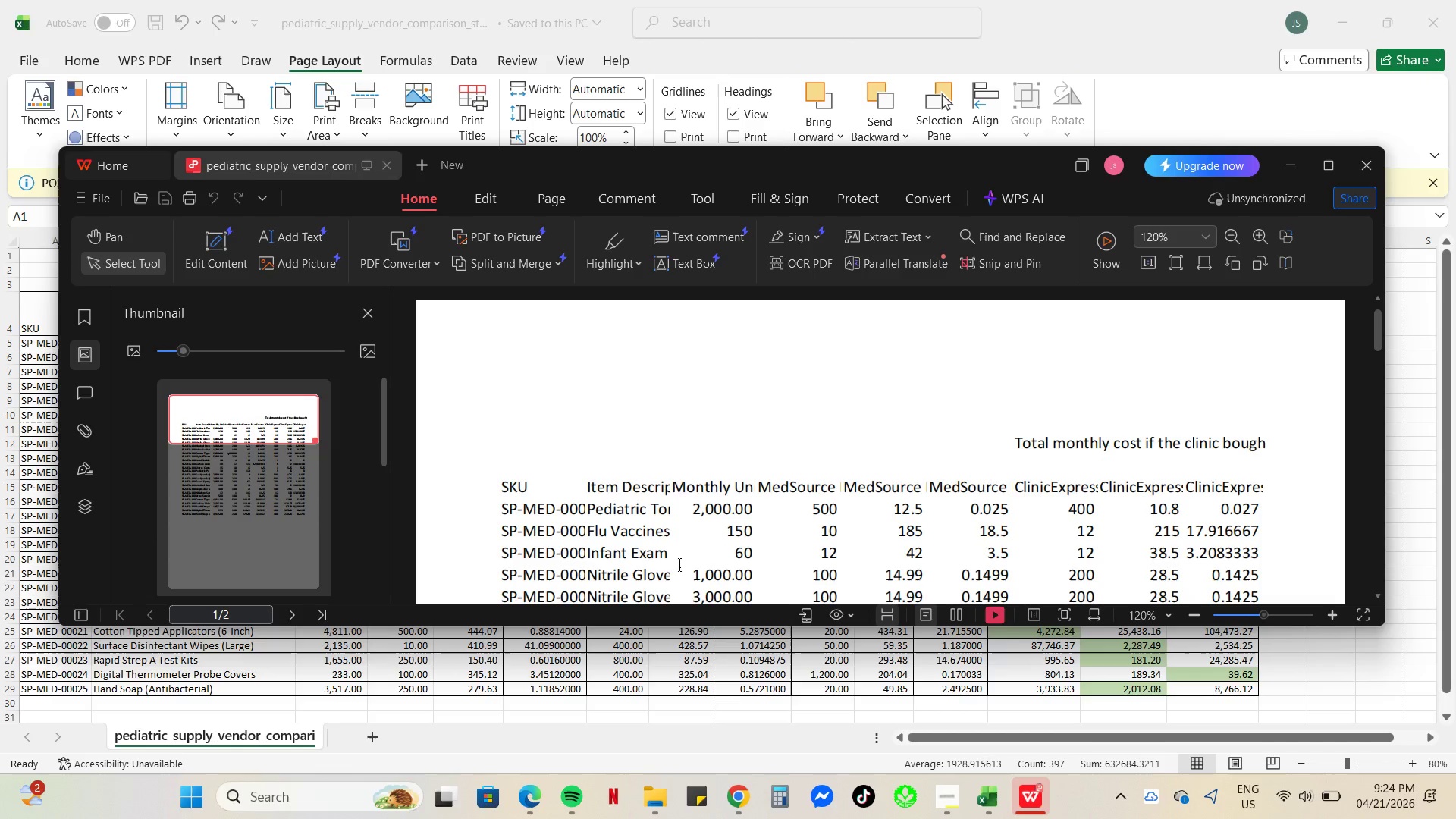 
scroll: coordinate [591, 474], scroll_direction: up, amount: 8.0
 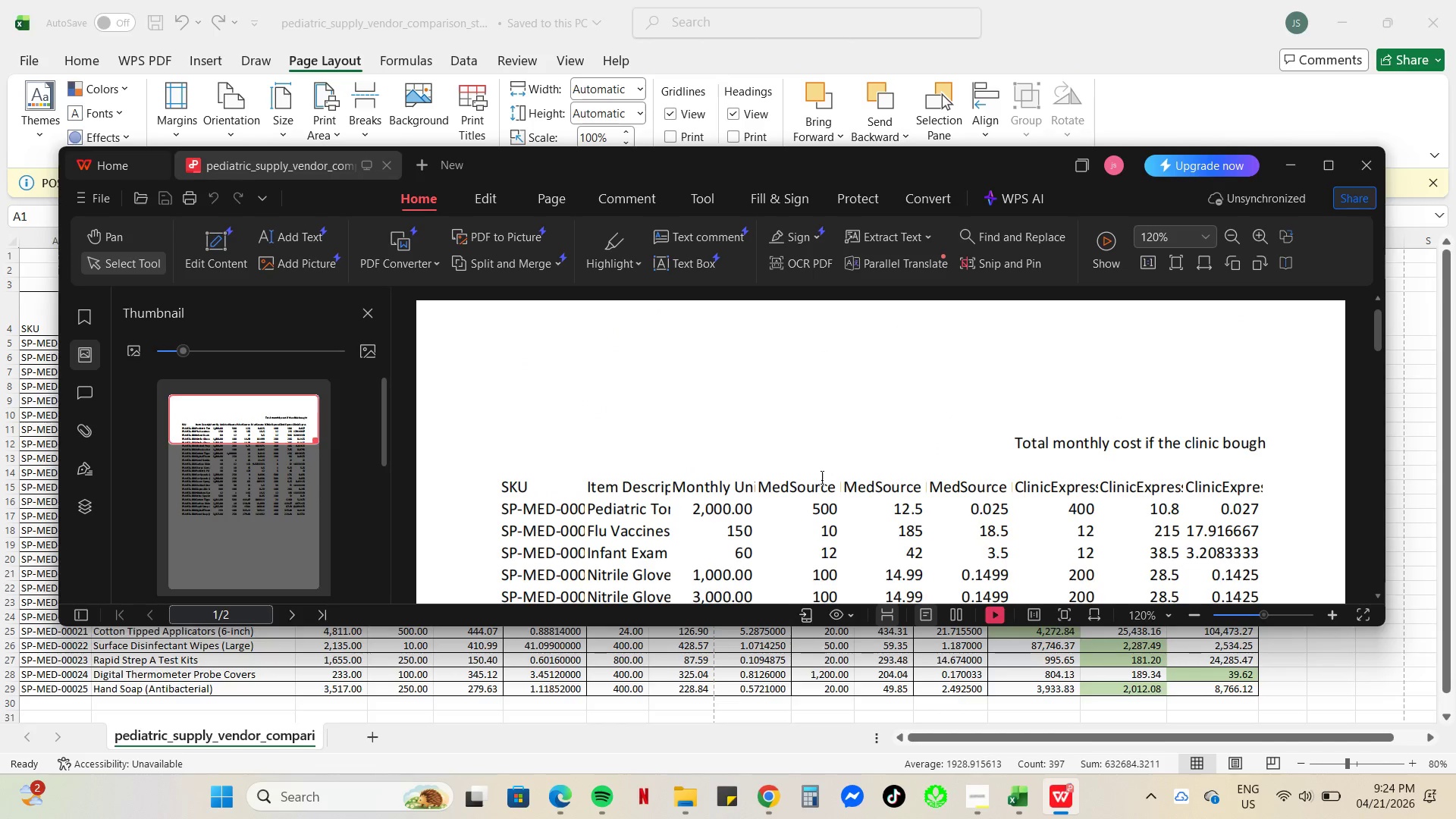 
scroll: coordinate [814, 488], scroll_direction: none, amount: 0.0
 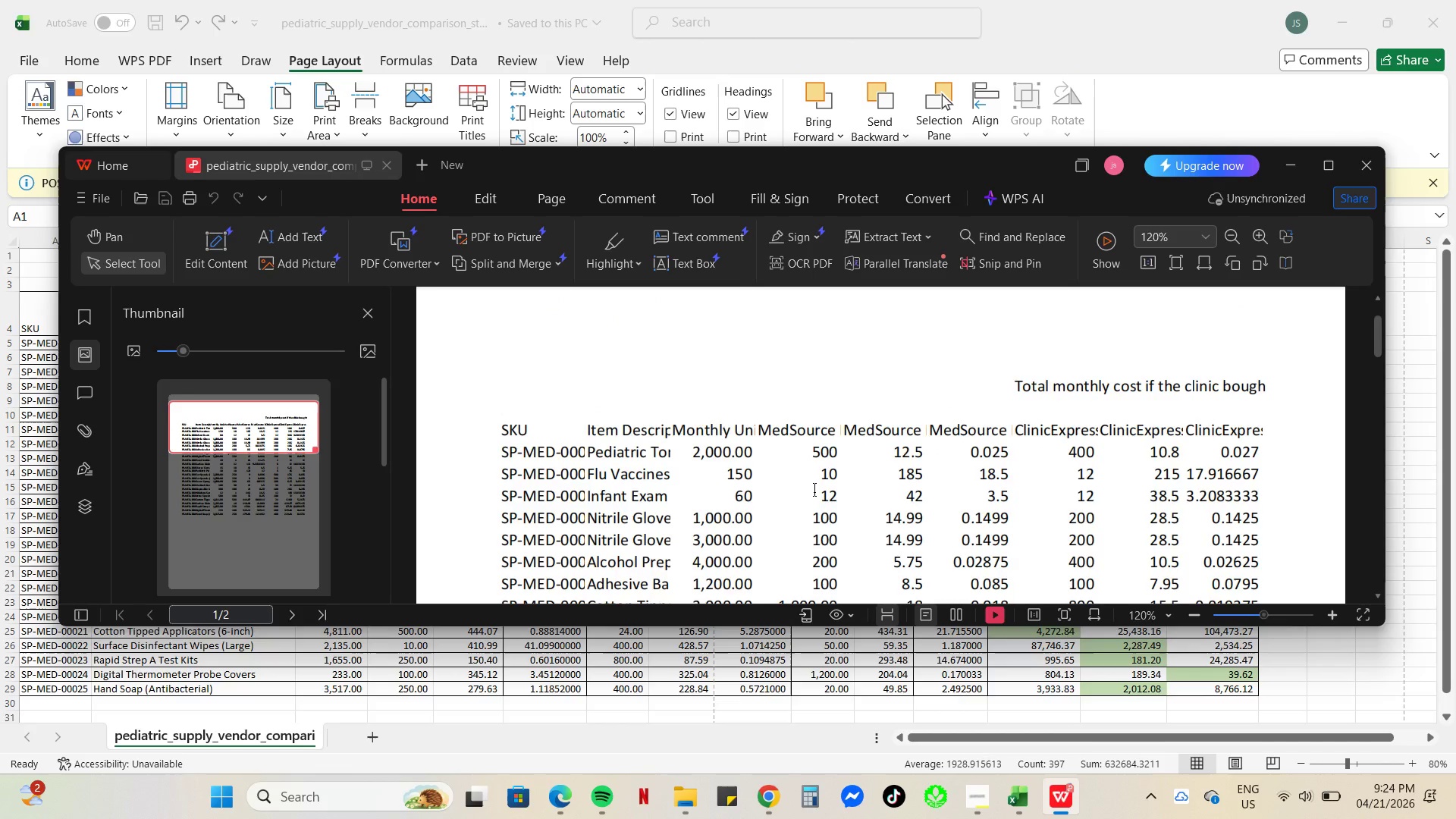 
scroll: coordinate [814, 492], scroll_direction: down, amount: 1.0
 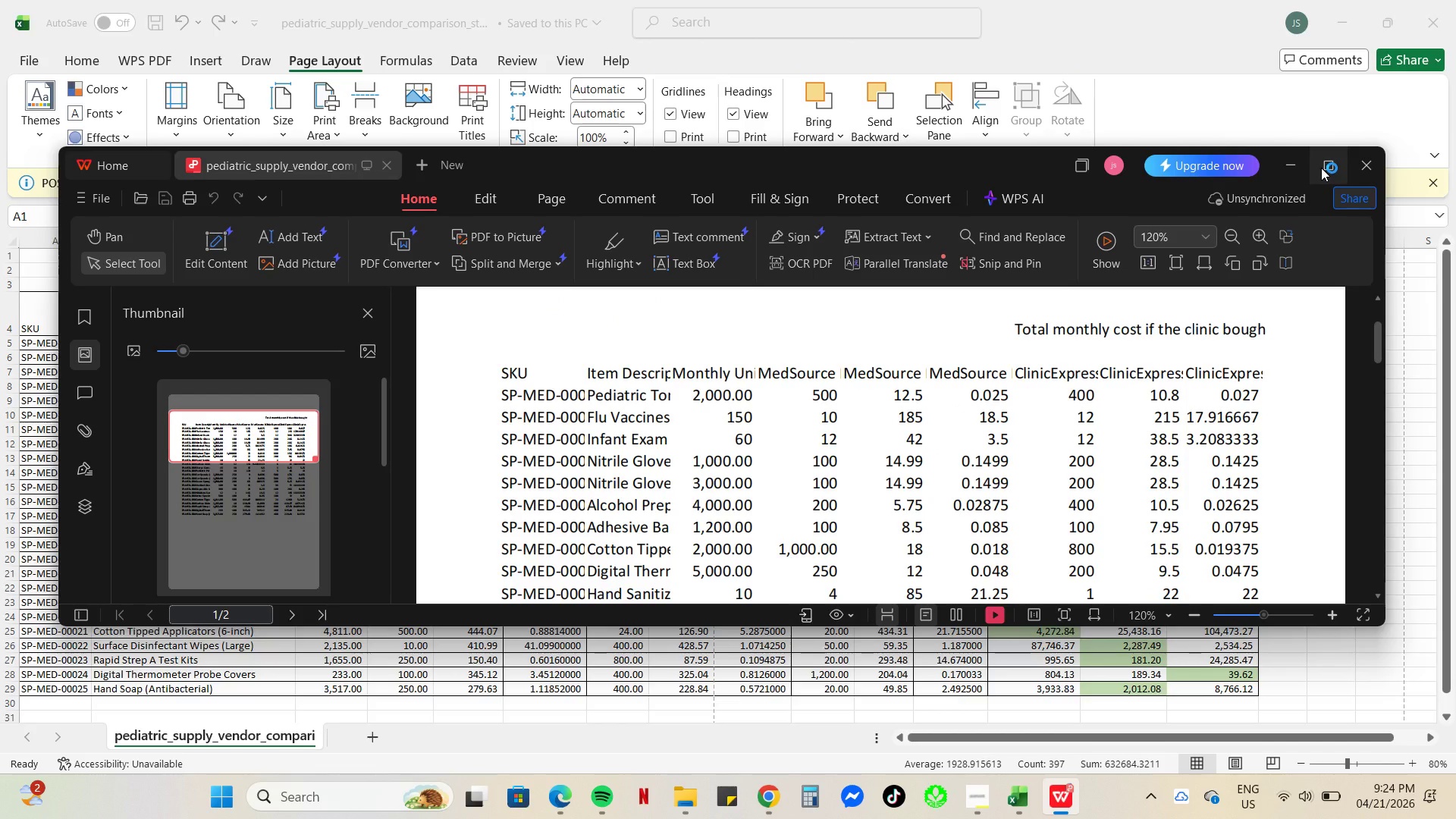 
left_click([1321, 168])
 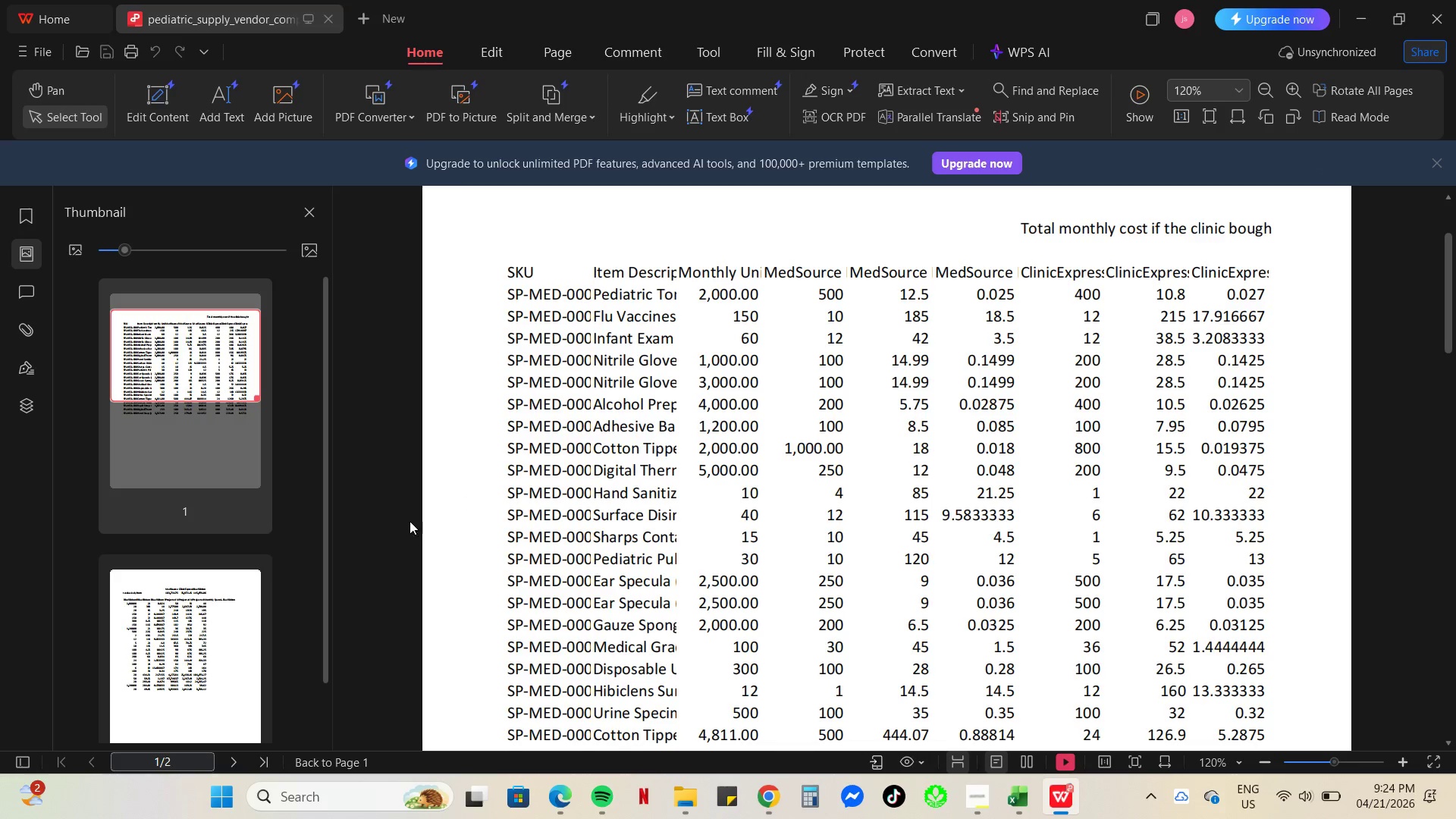 
scroll: coordinate [163, 527], scroll_direction: down, amount: 5.0
 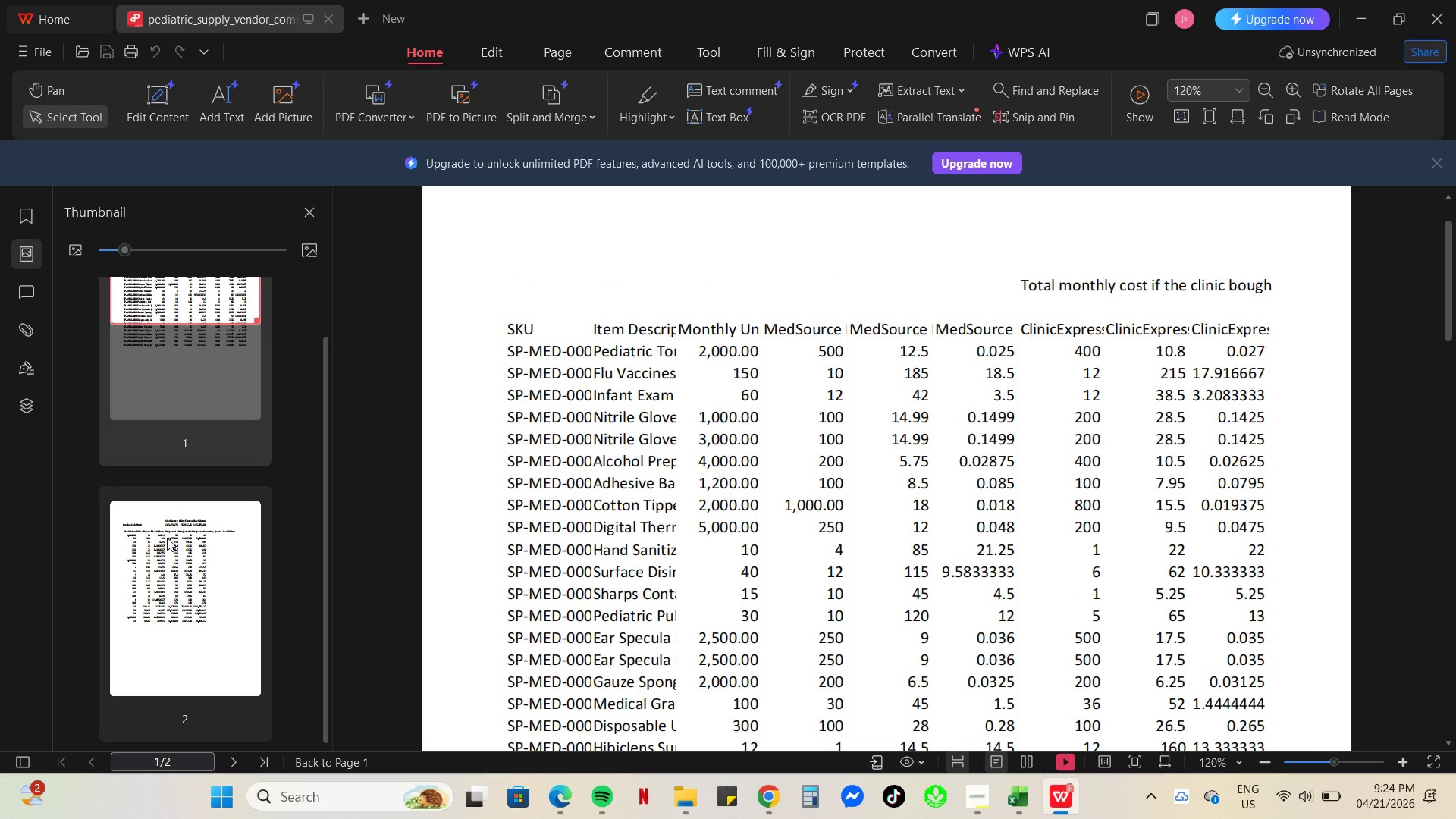 
left_click([177, 552])
 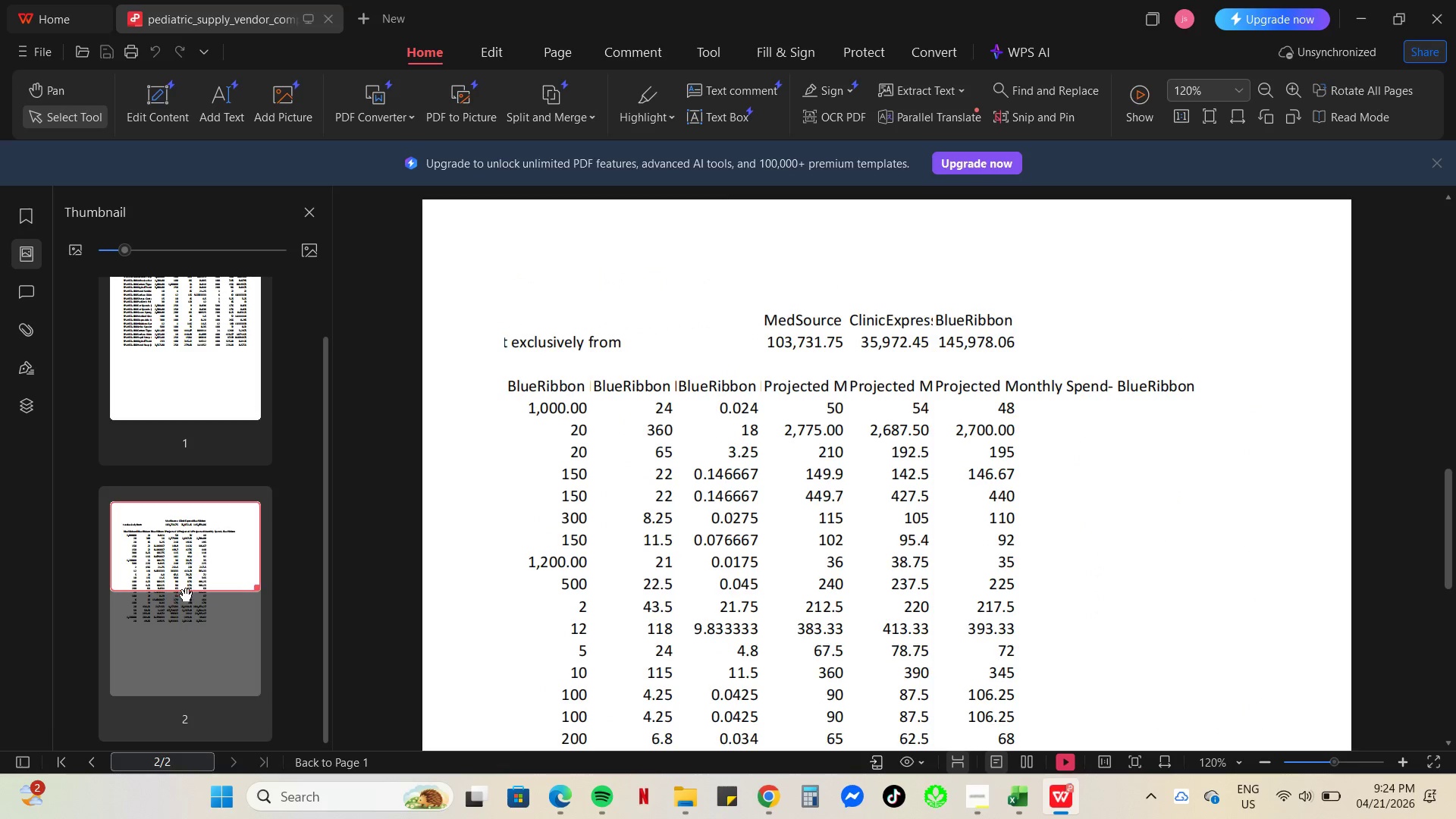 
scroll: coordinate [206, 467], scroll_direction: up, amount: 25.0
 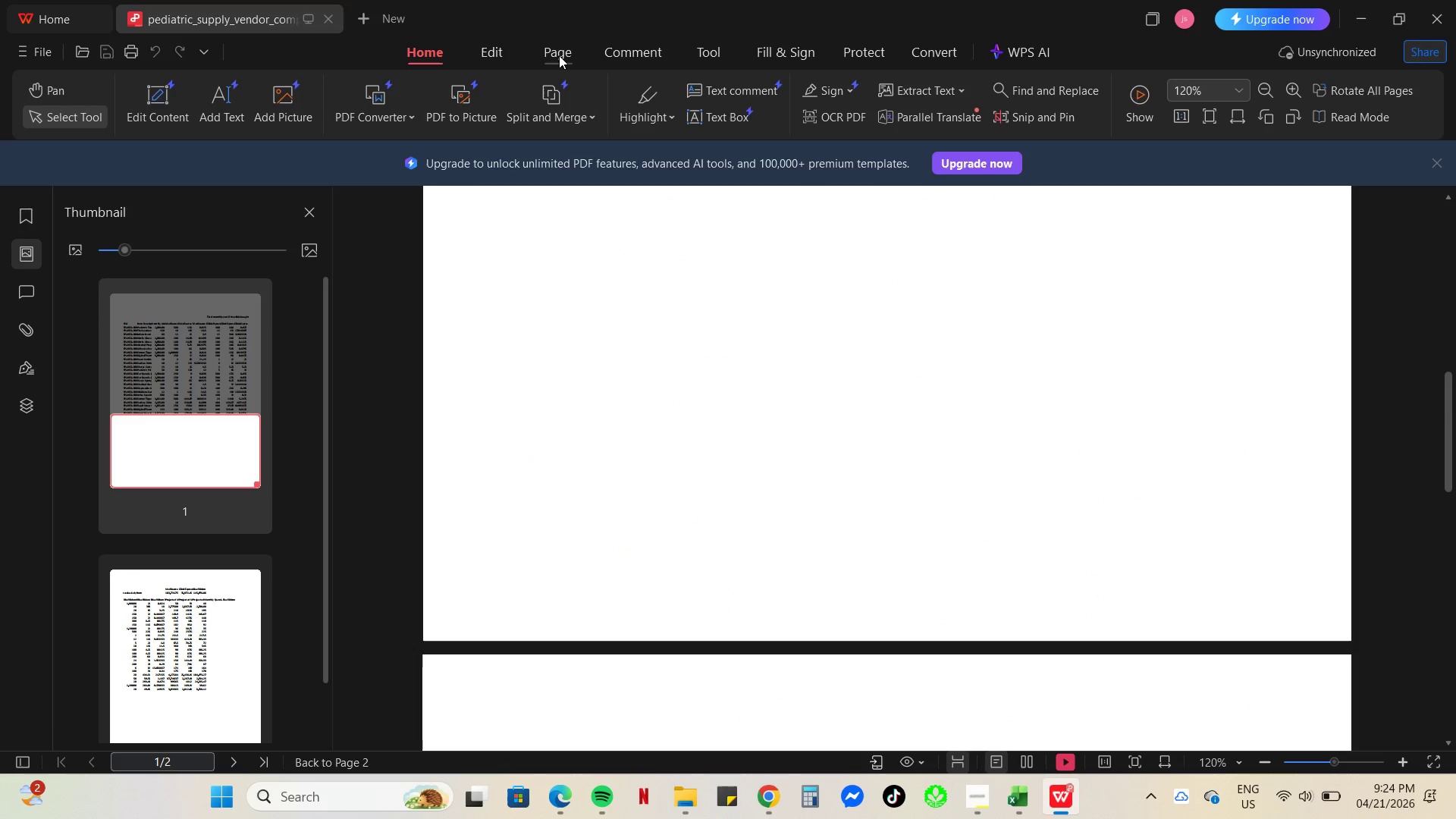 
left_click([547, 50])
 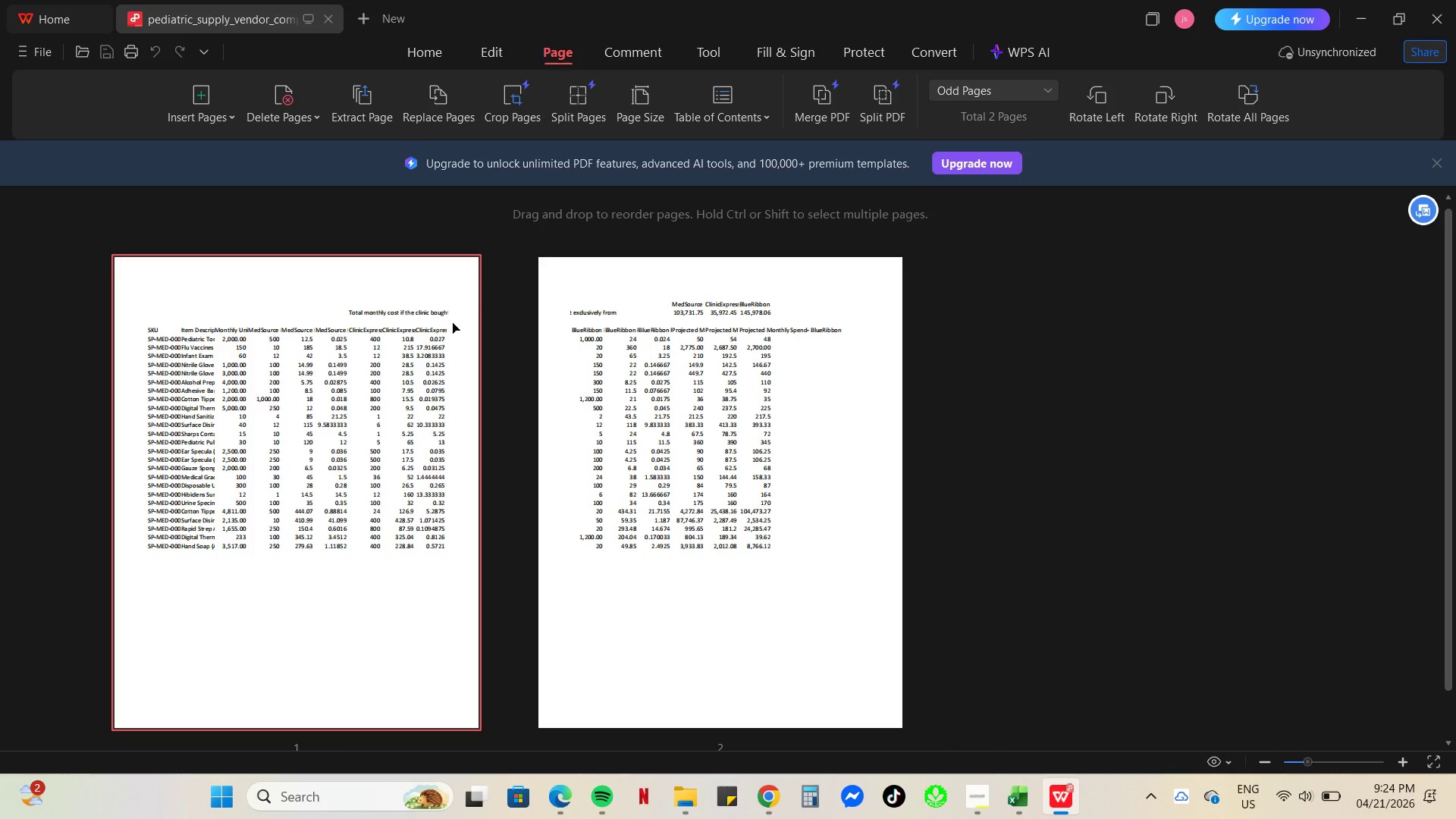 
scroll: coordinate [456, 343], scroll_direction: up, amount: 6.0
 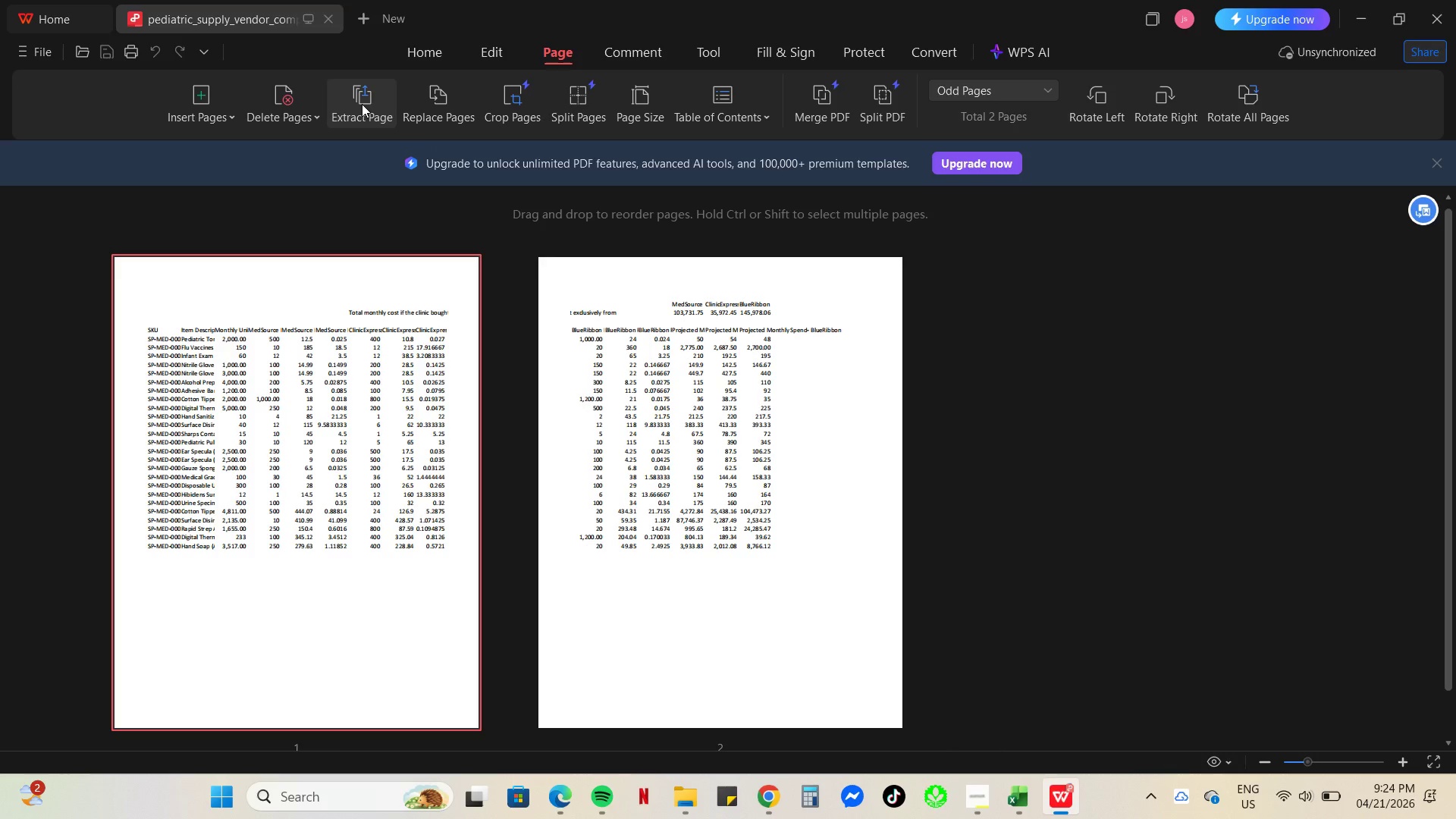 
left_click([516, 115])
 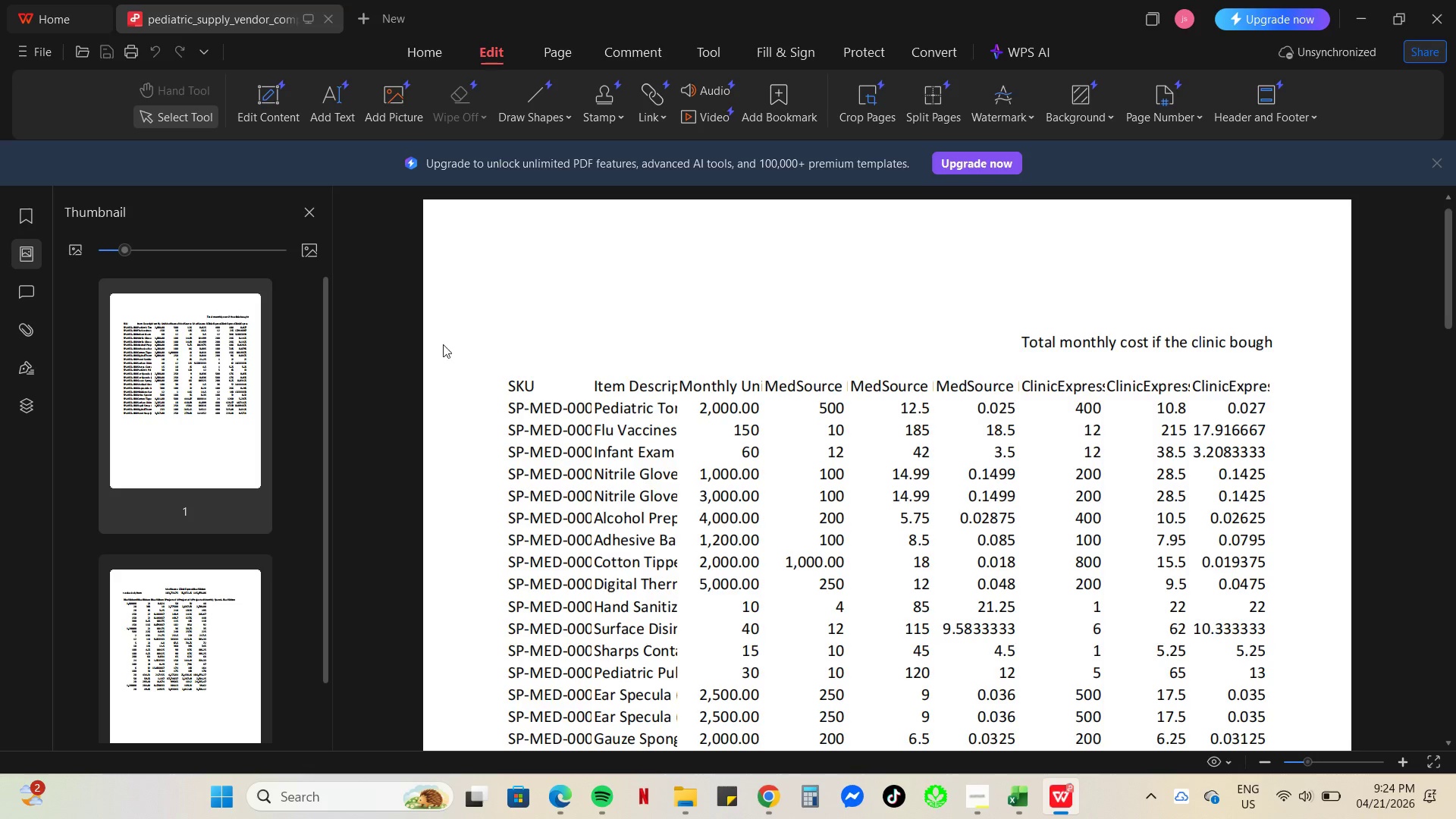 
scroll: coordinate [308, 453], scroll_direction: down, amount: 4.0
 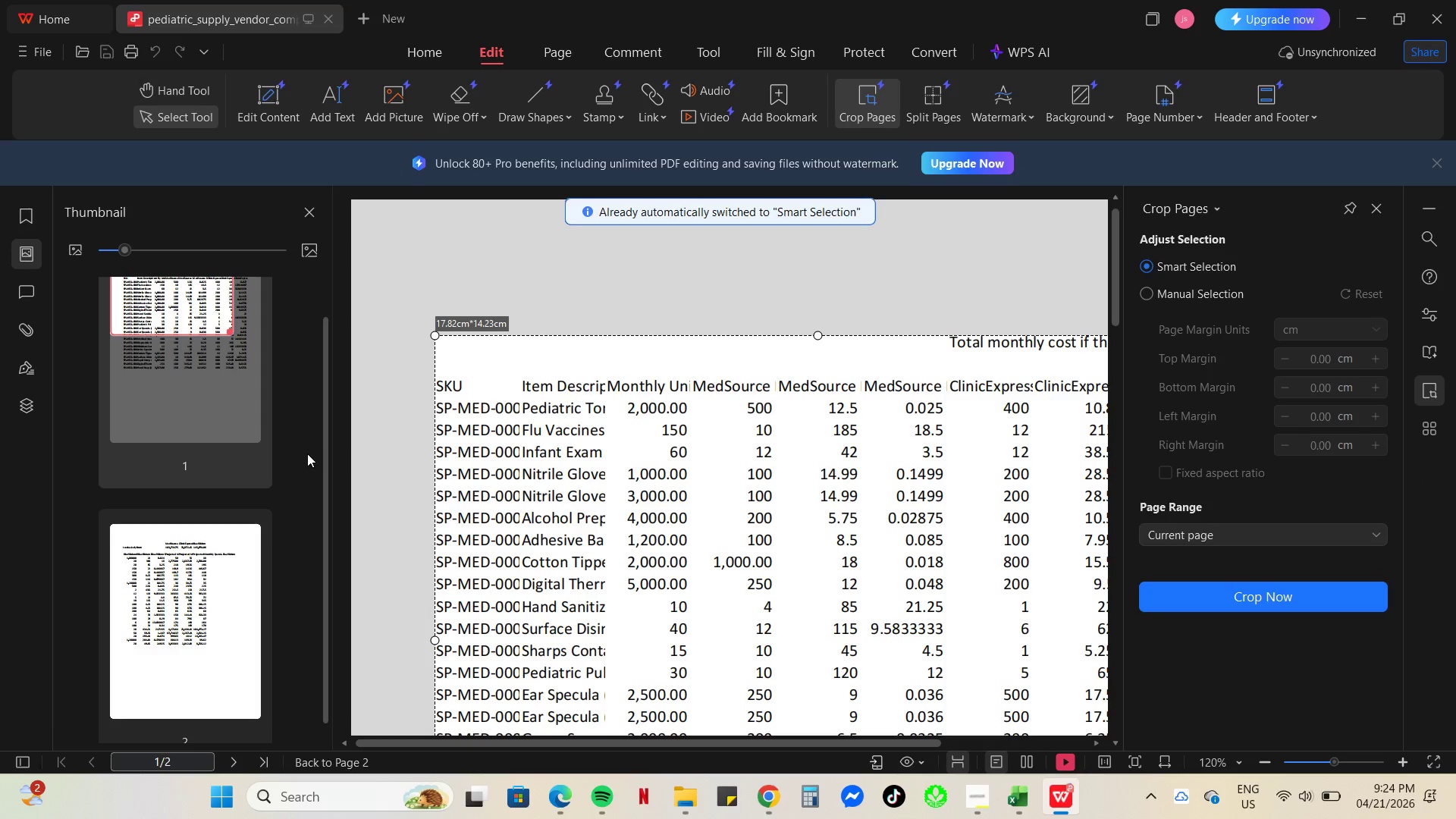 
scroll: coordinate [307, 453], scroll_direction: up, amount: 5.0
 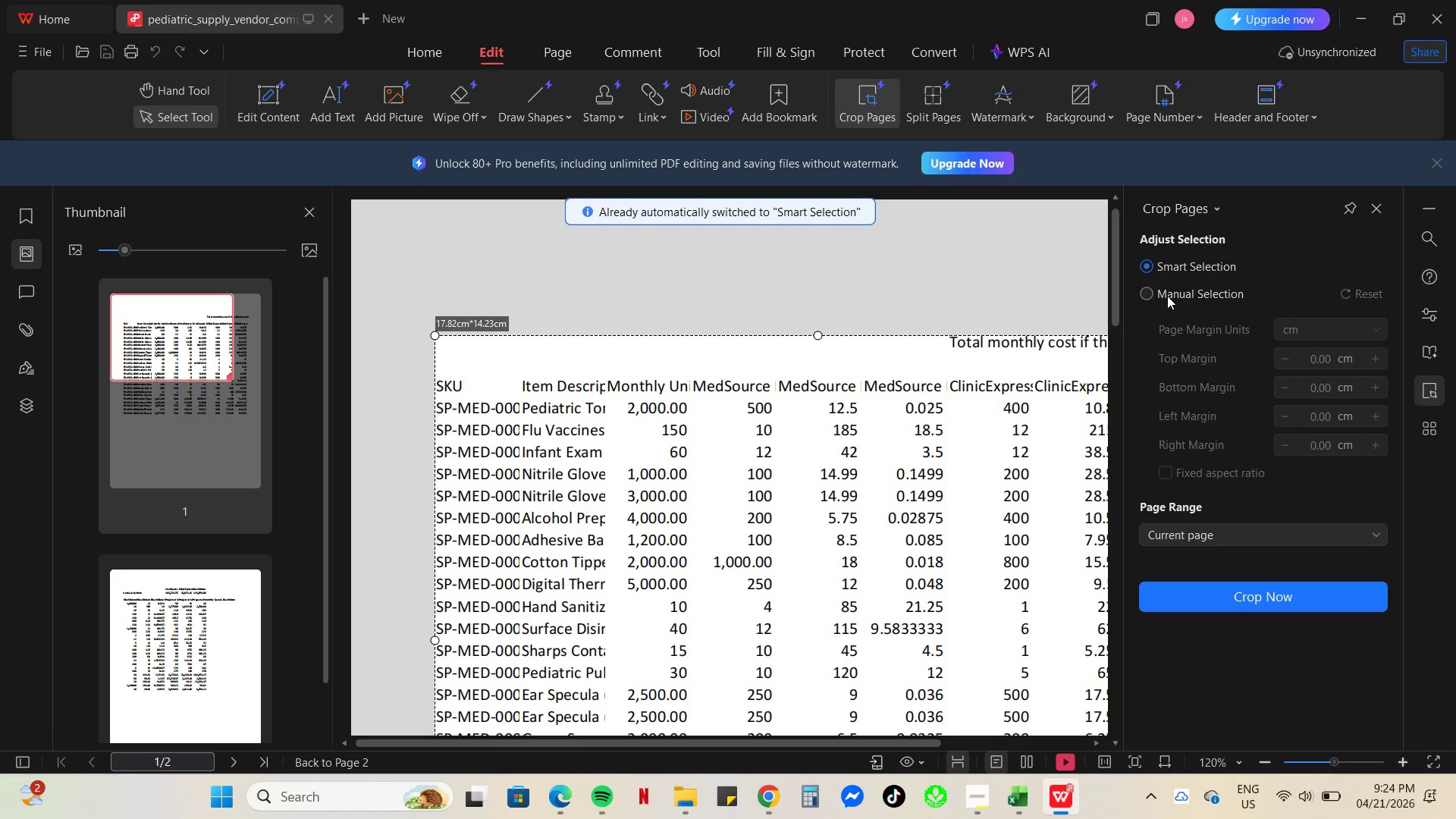 
left_click([1147, 292])
 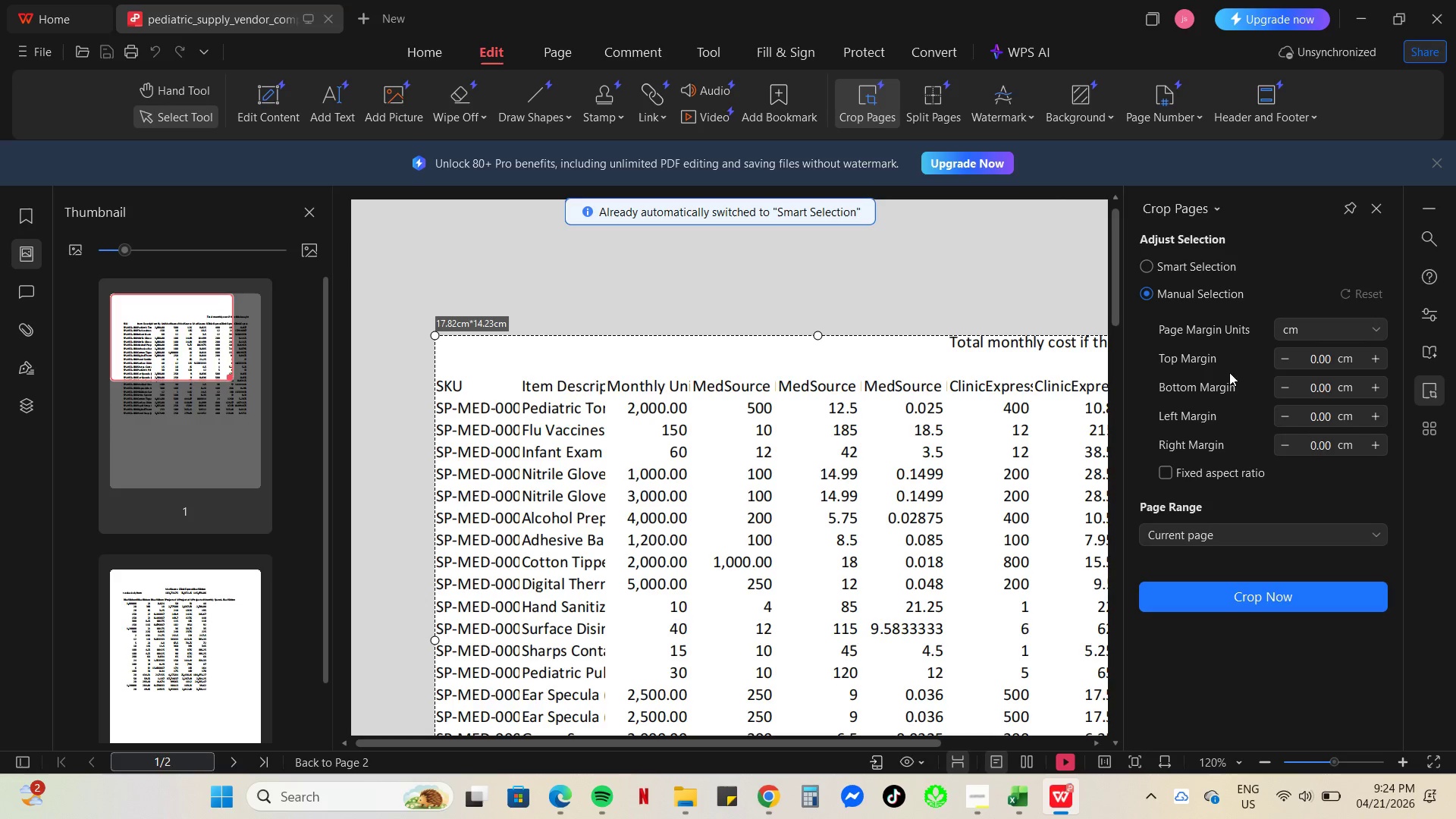 
scroll: coordinate [625, 538], scroll_direction: down, amount: 4.0
 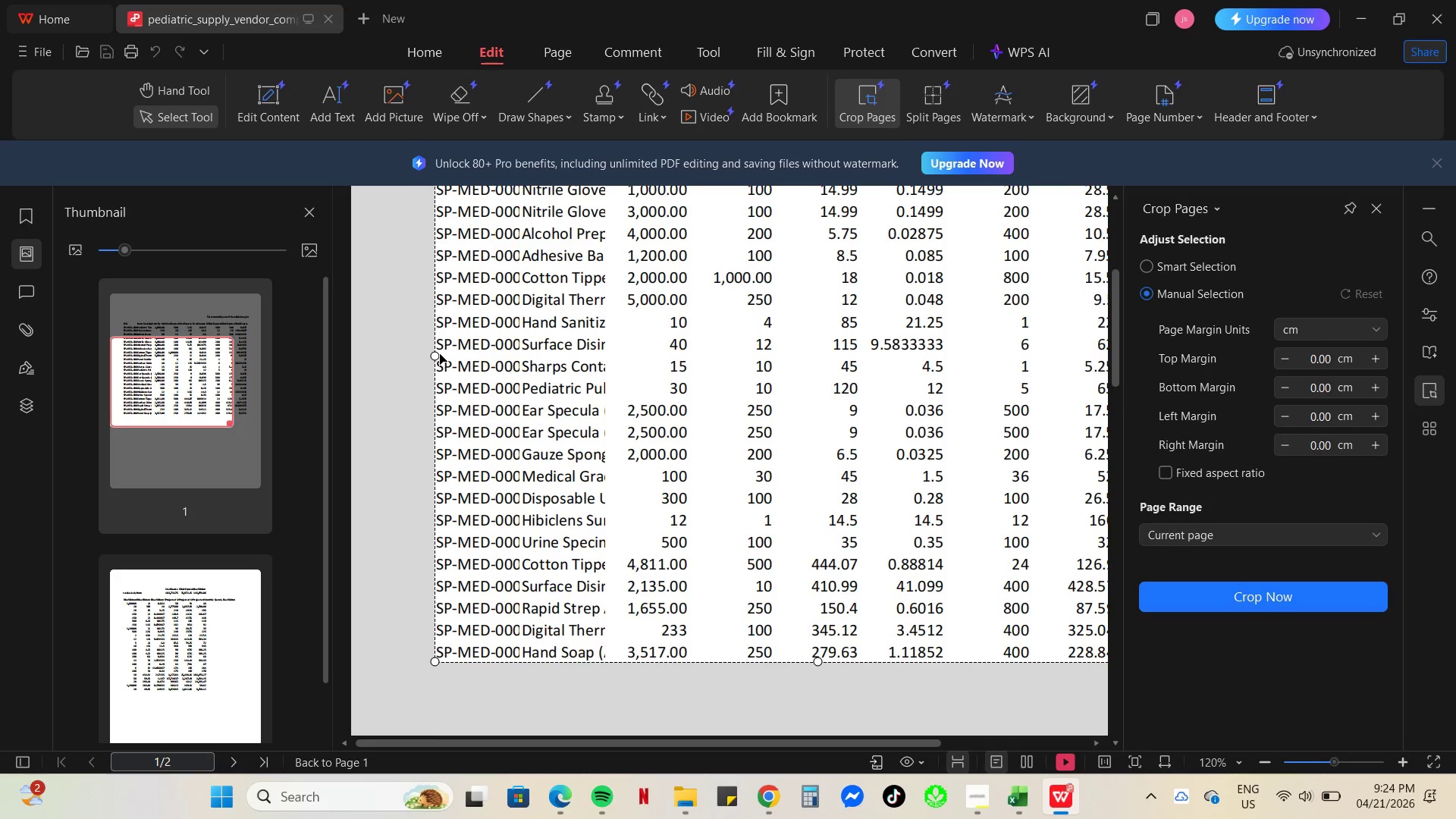 
left_click_drag(start_coordinate=[433, 356], to_coordinate=[360, 369])
 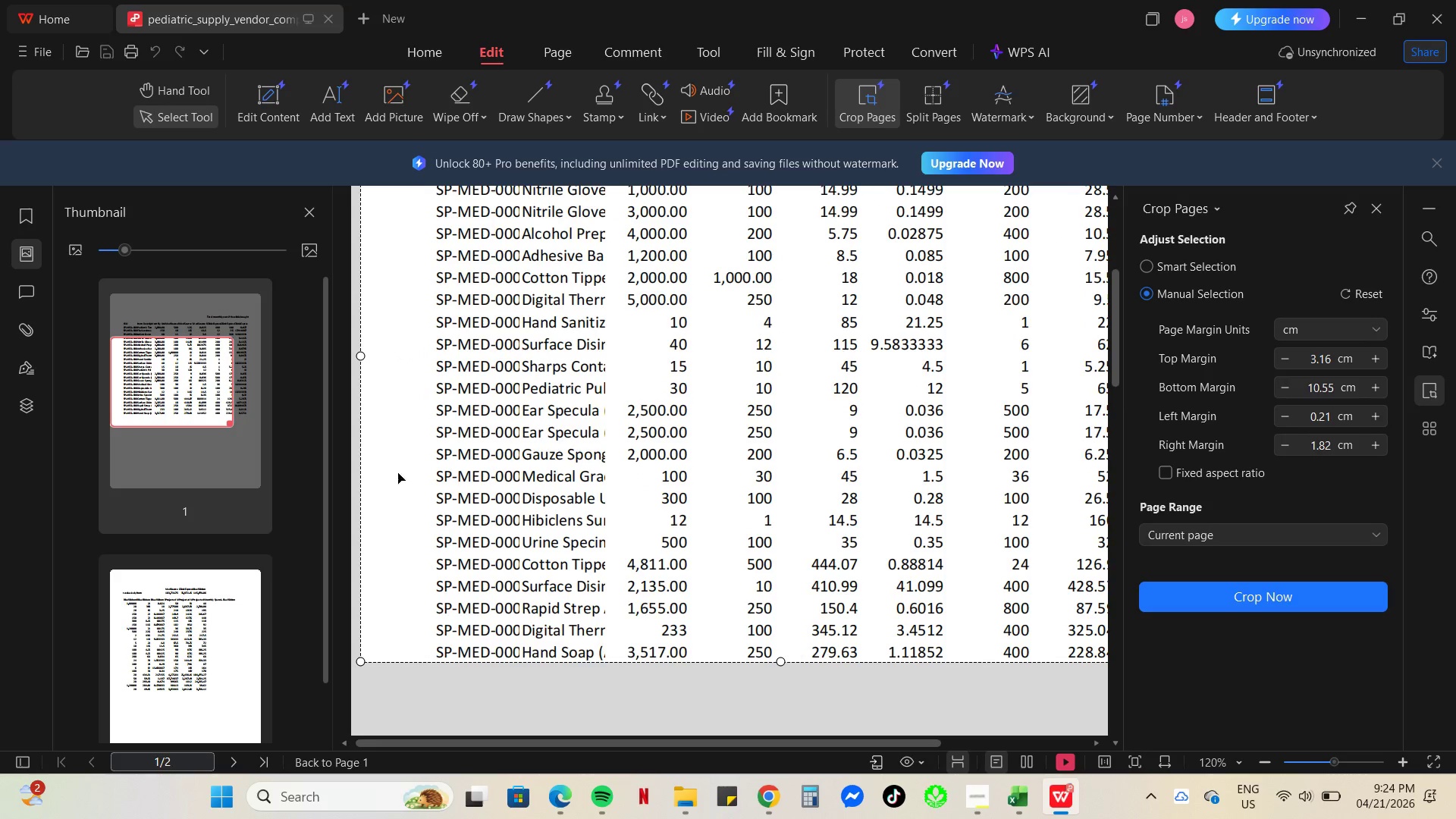 
scroll: coordinate [376, 497], scroll_direction: up, amount: 12.0
 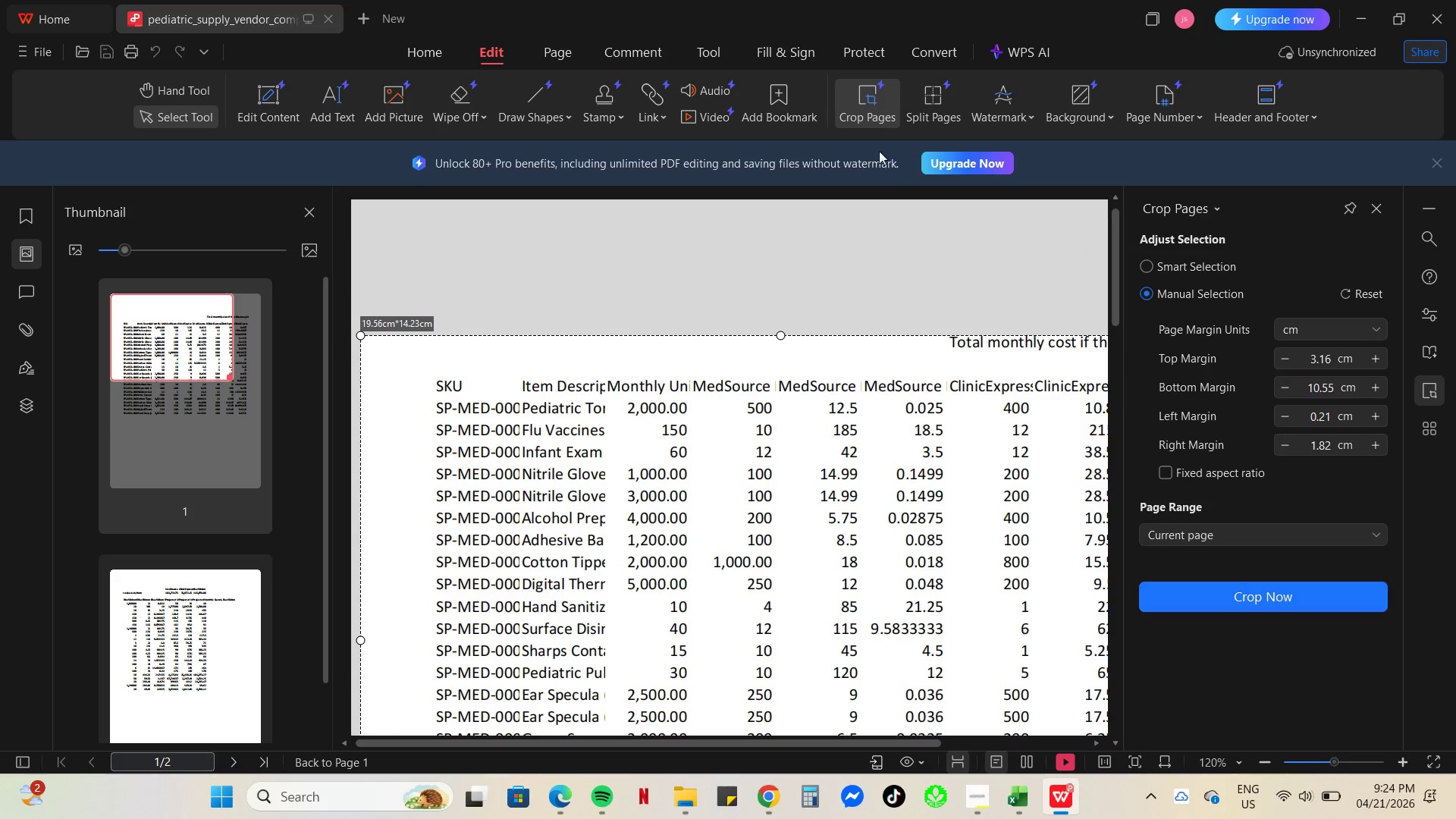 
left_click([863, 116])
 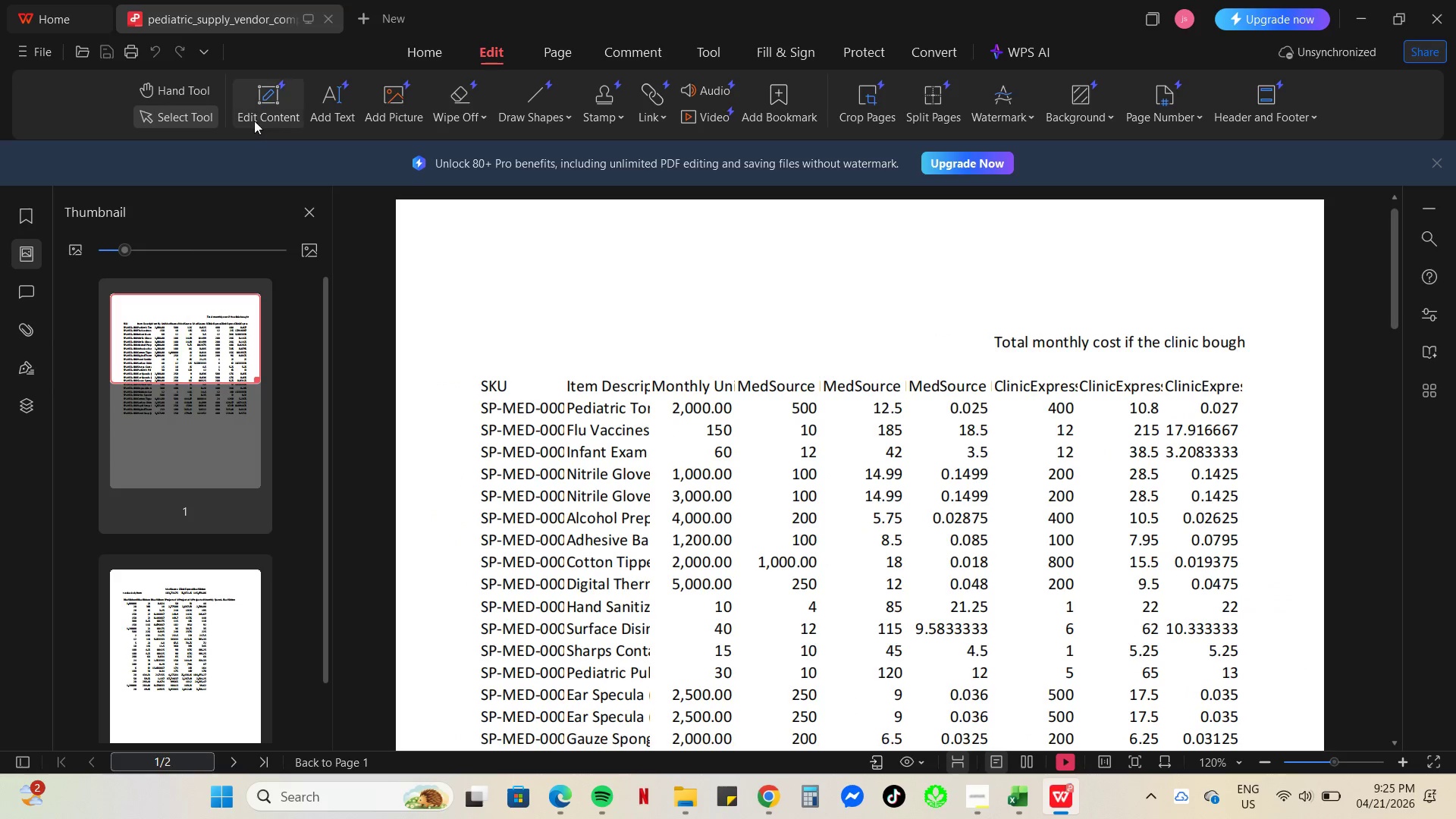 
left_click([552, 57])
 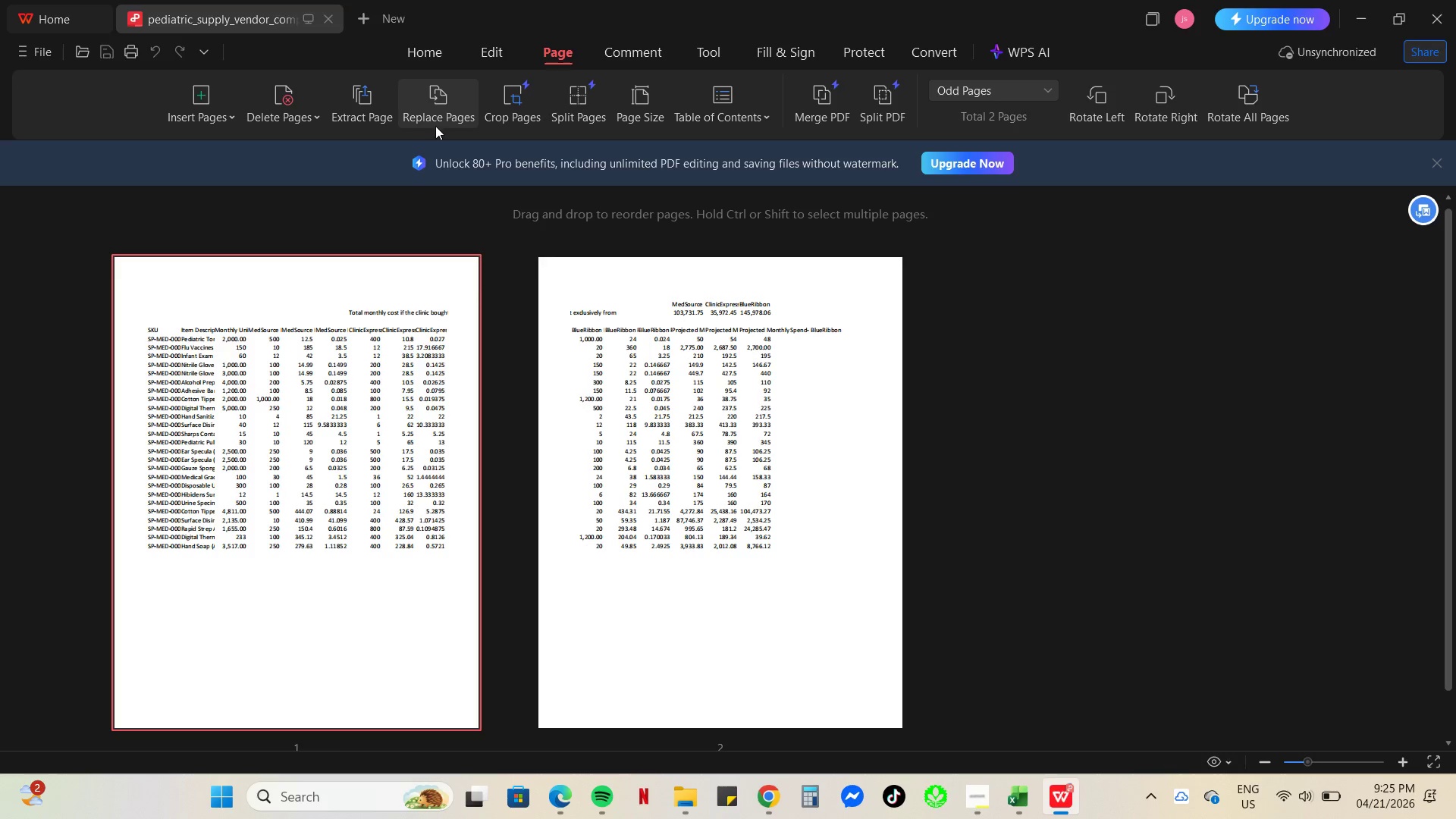 
mouse_move([458, 111])
 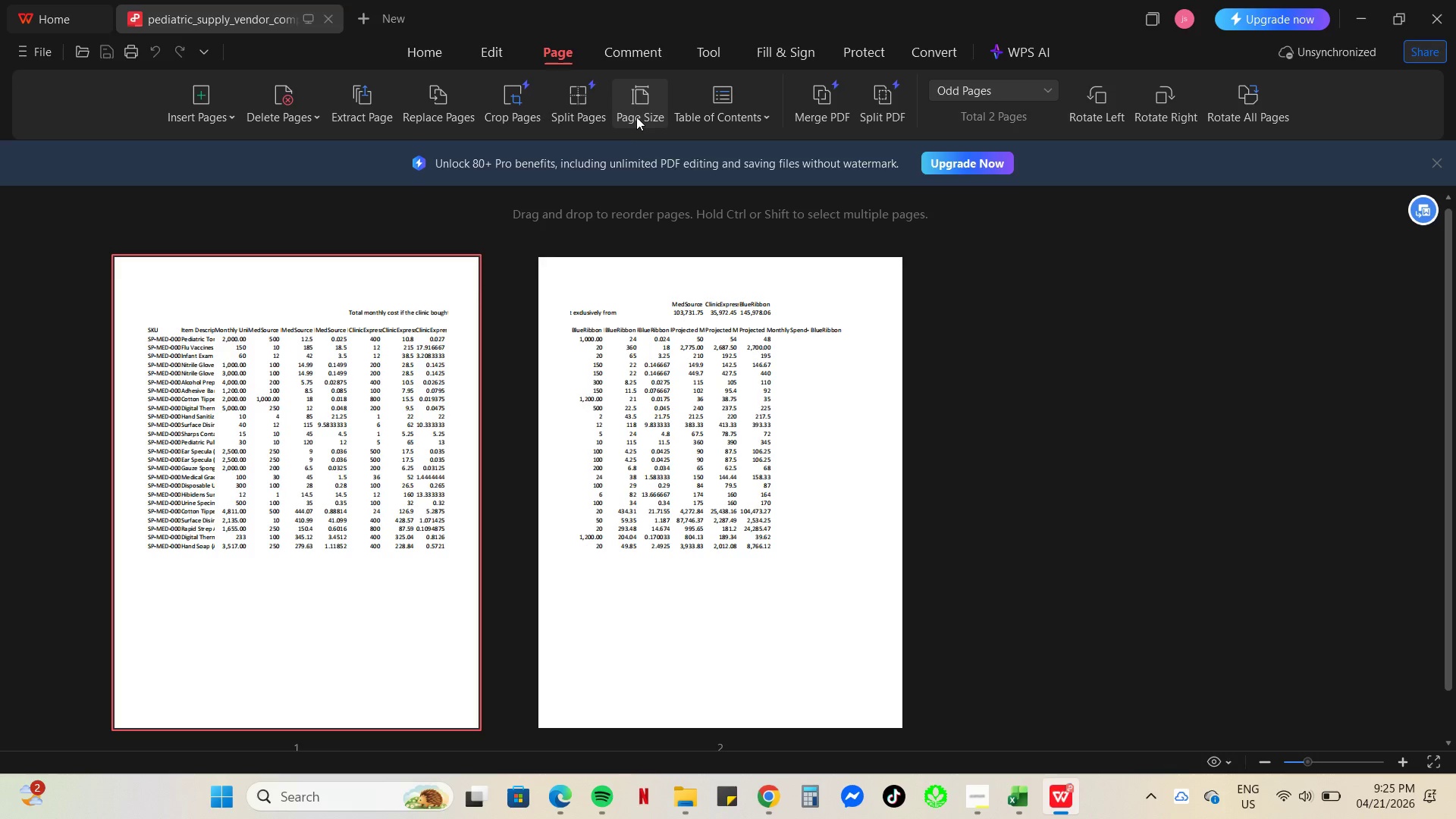 
left_click([638, 116])
 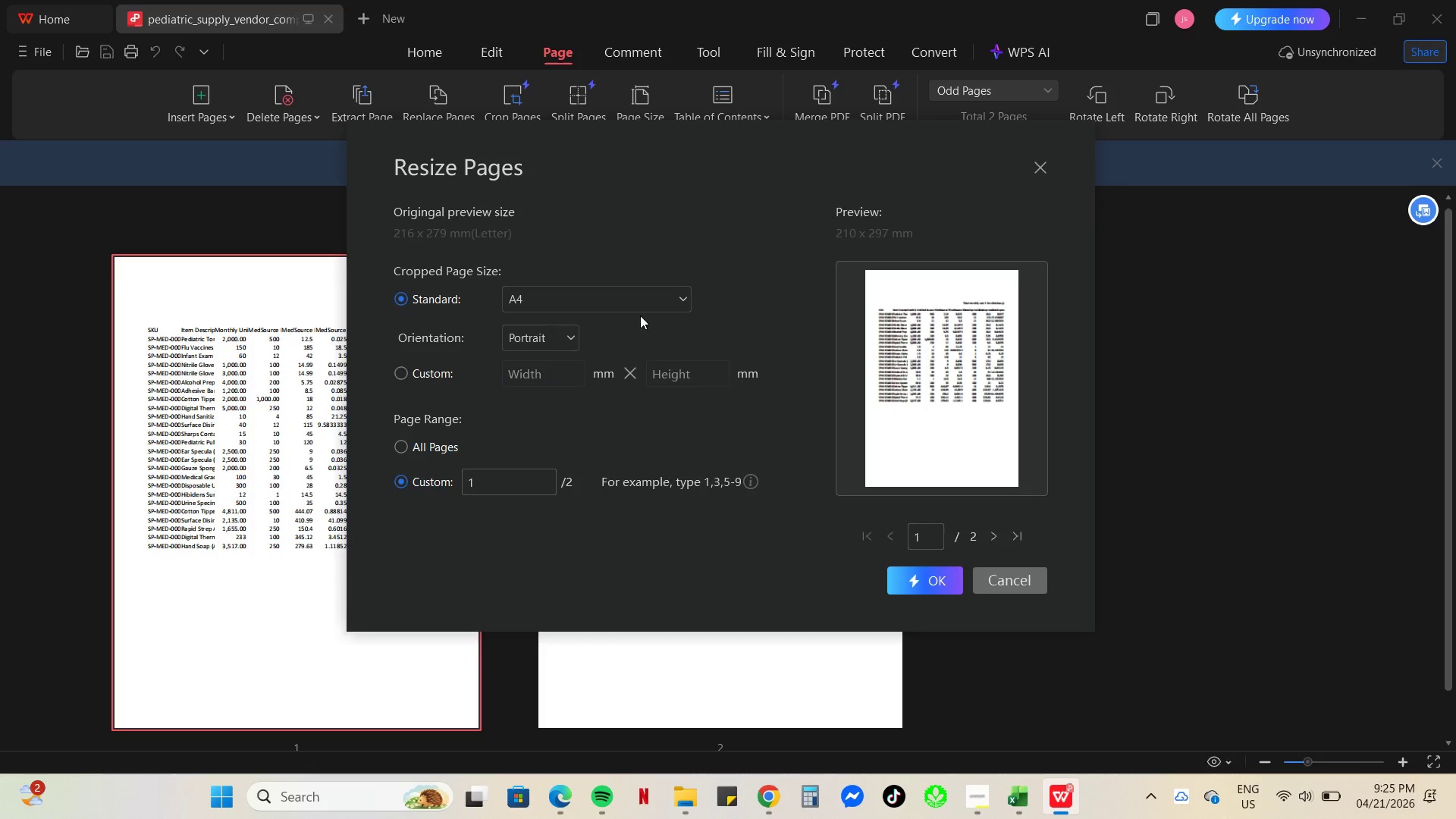 
left_click([679, 296])
 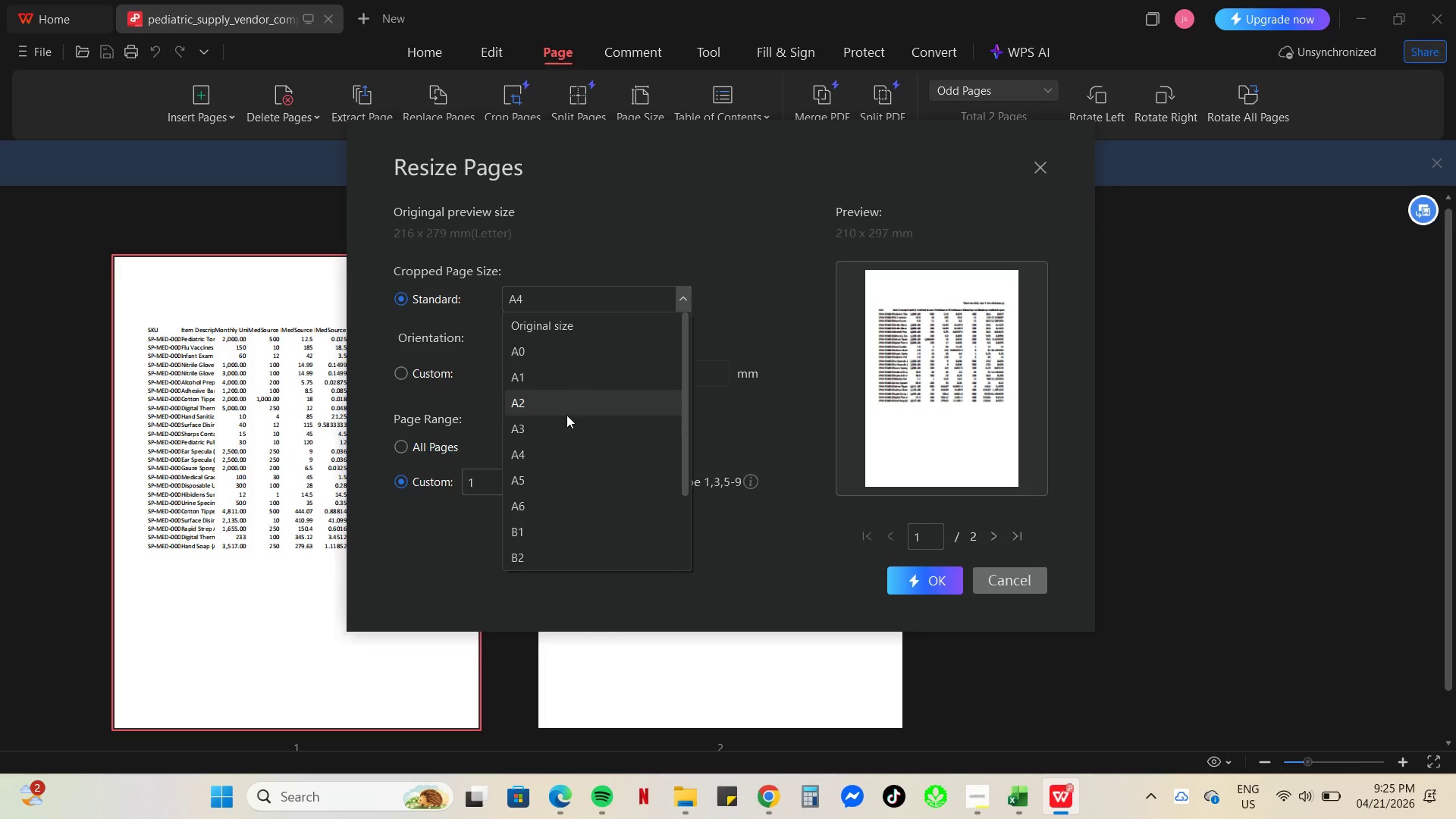 
scroll: coordinate [557, 515], scroll_direction: down, amount: 4.0
 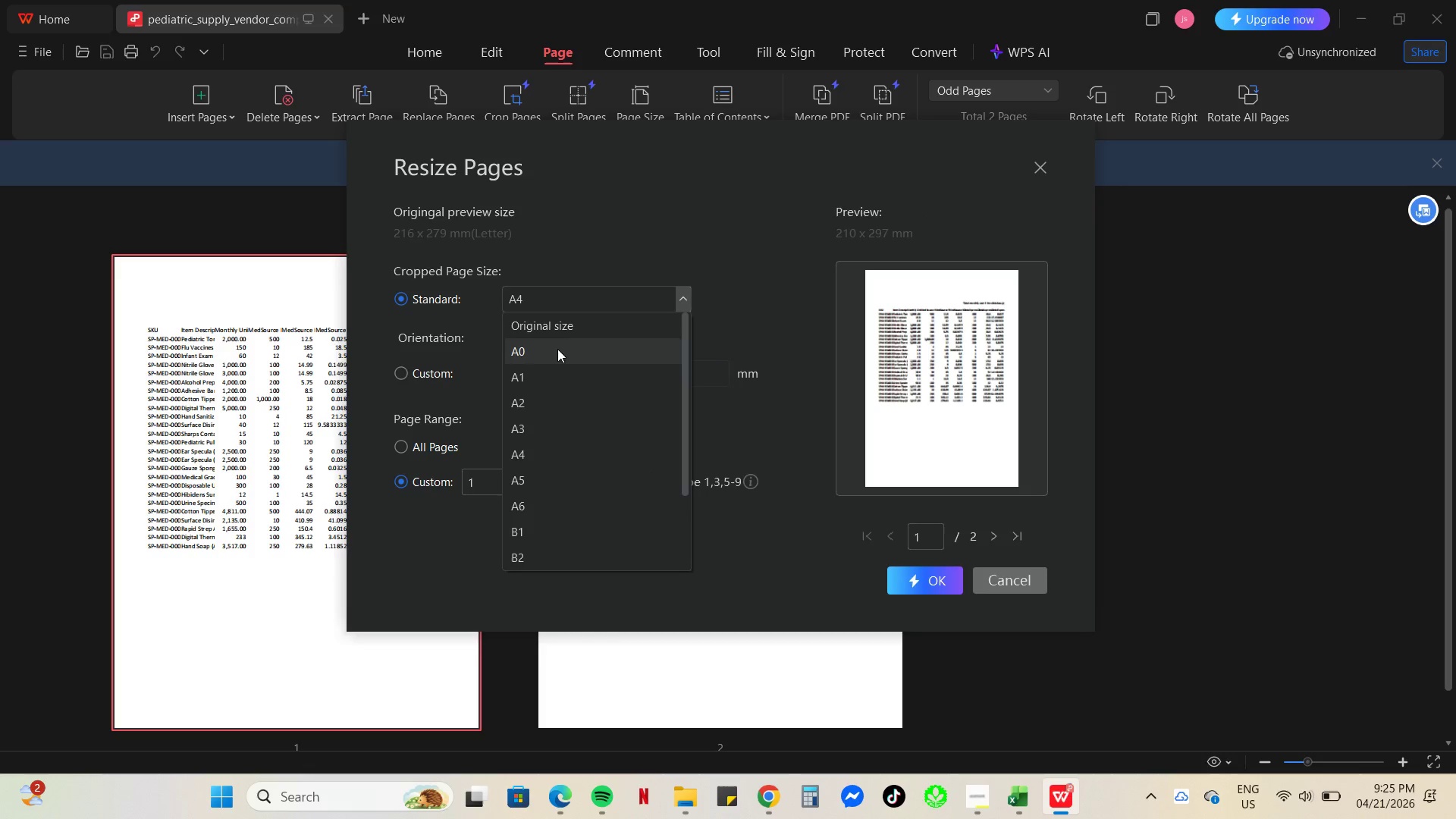 
left_click([553, 328])
 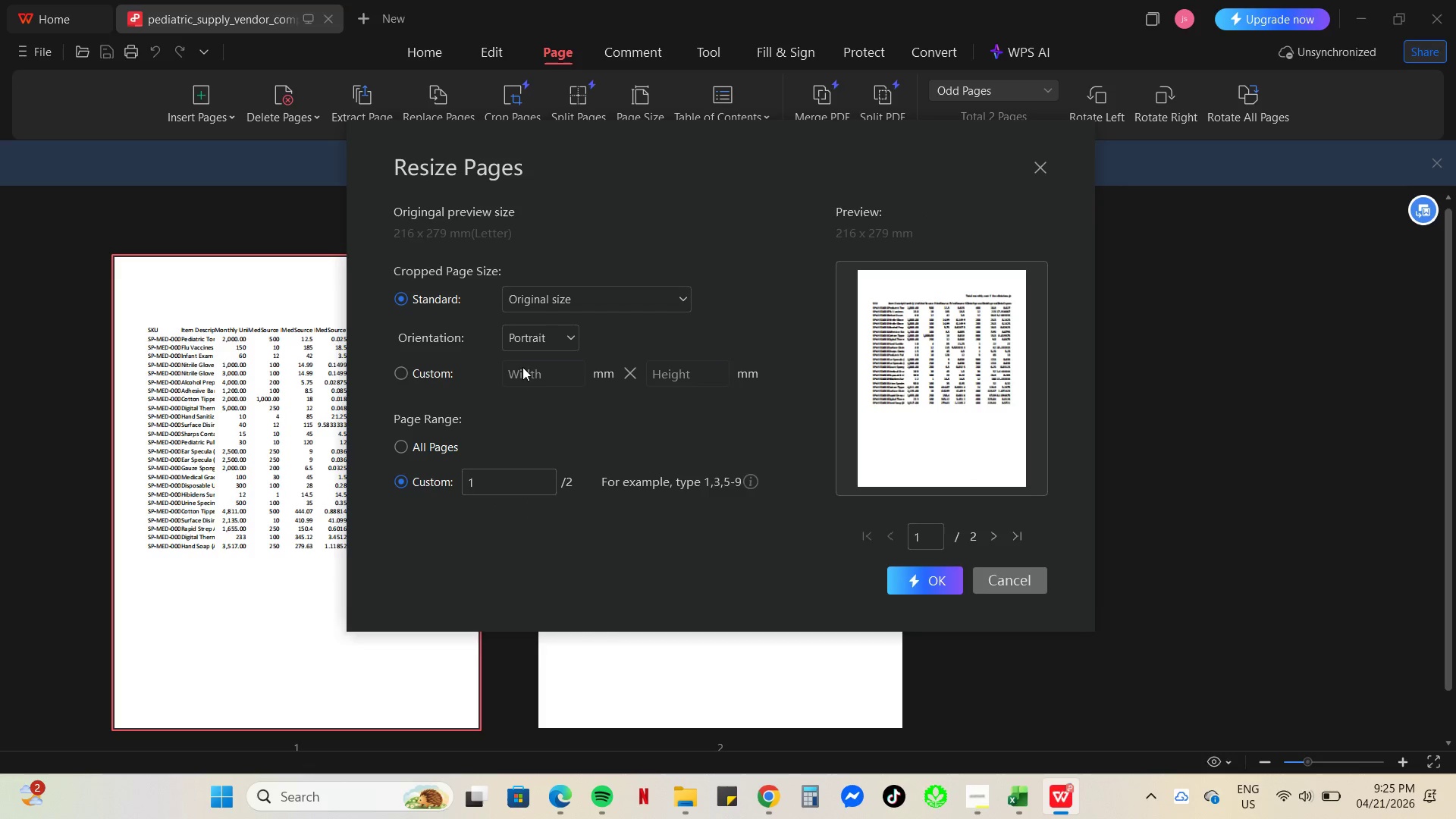 
left_click([531, 330])
 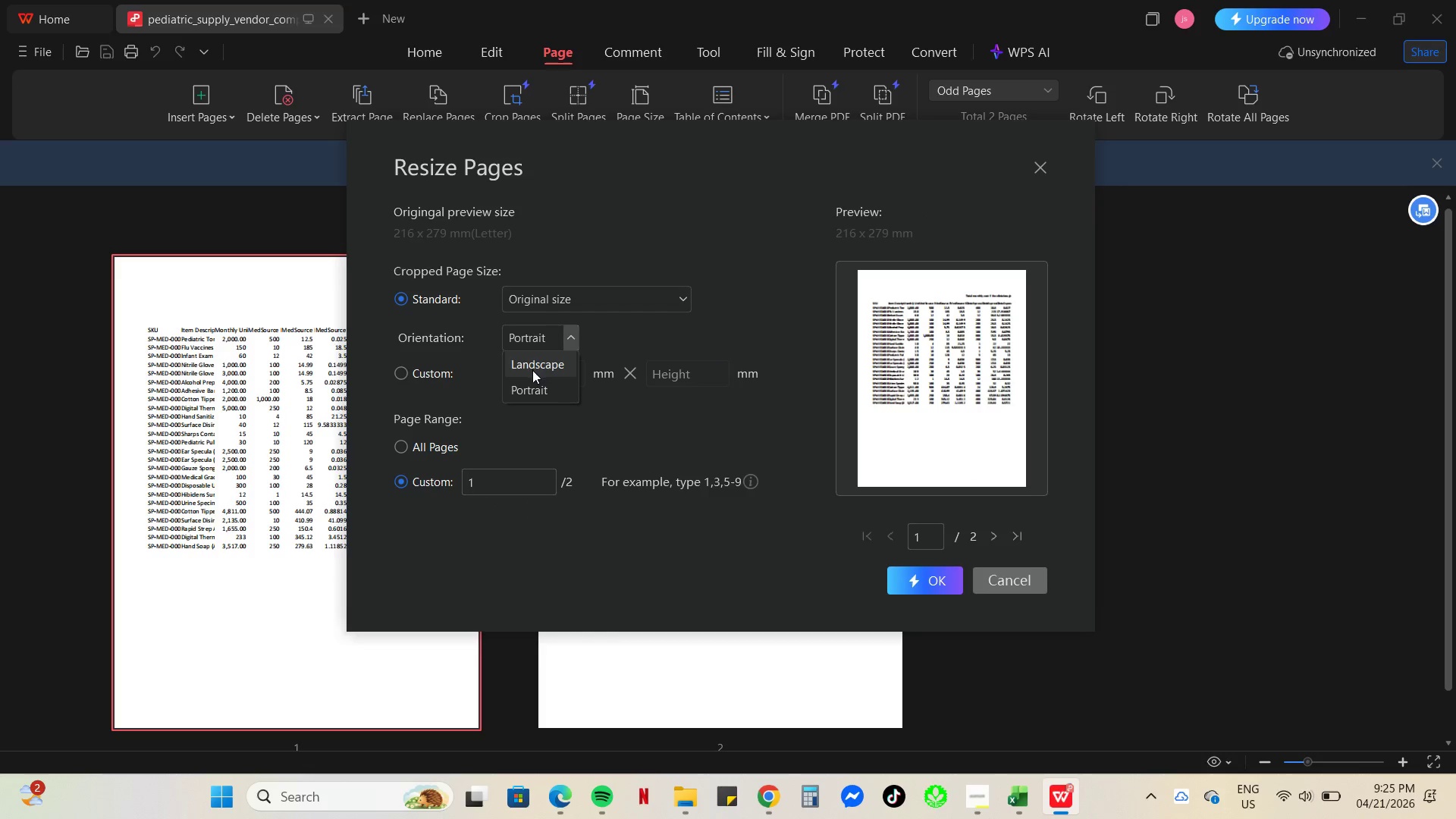 
left_click([532, 366])
 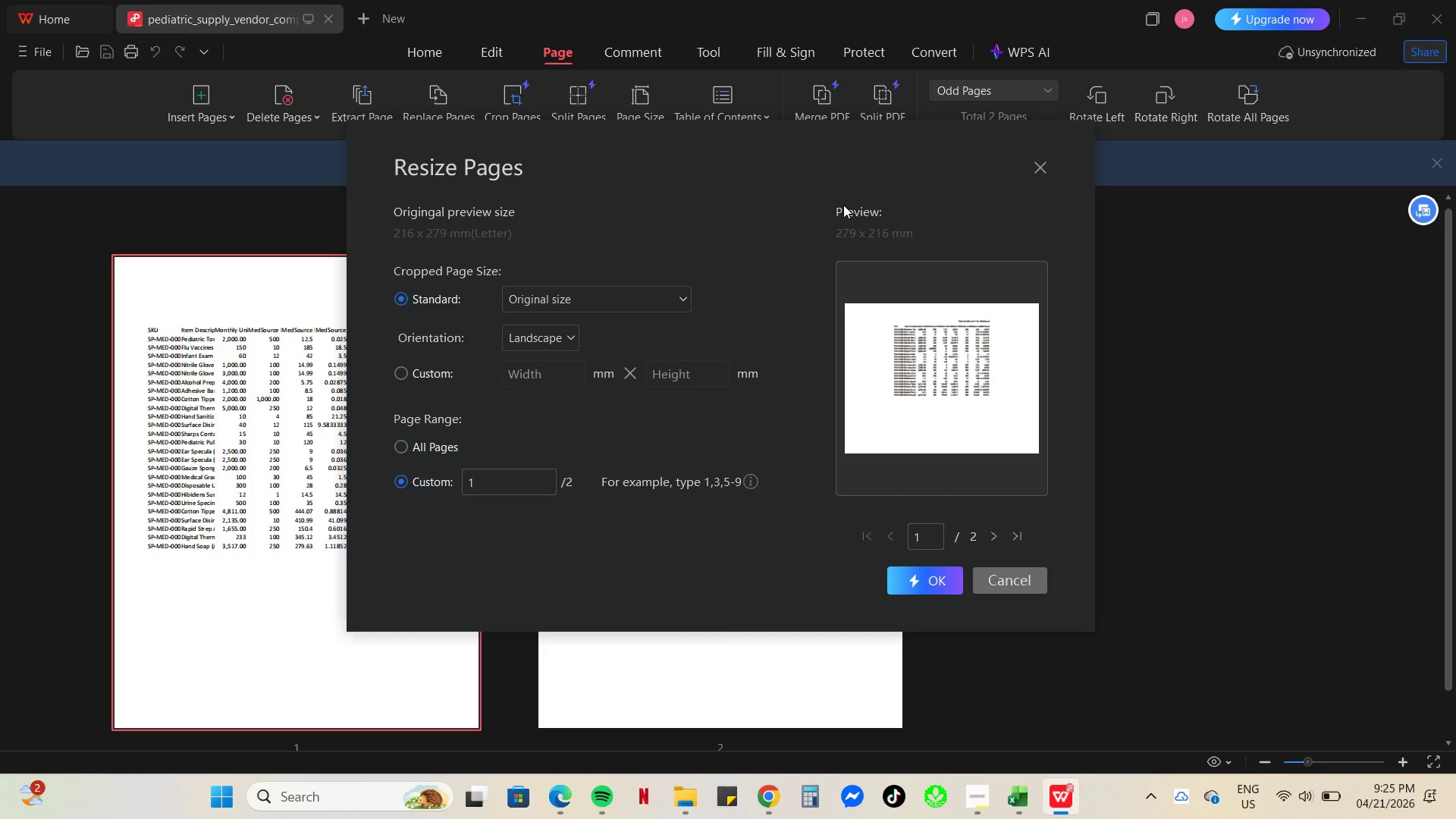 
left_click([1043, 171])
 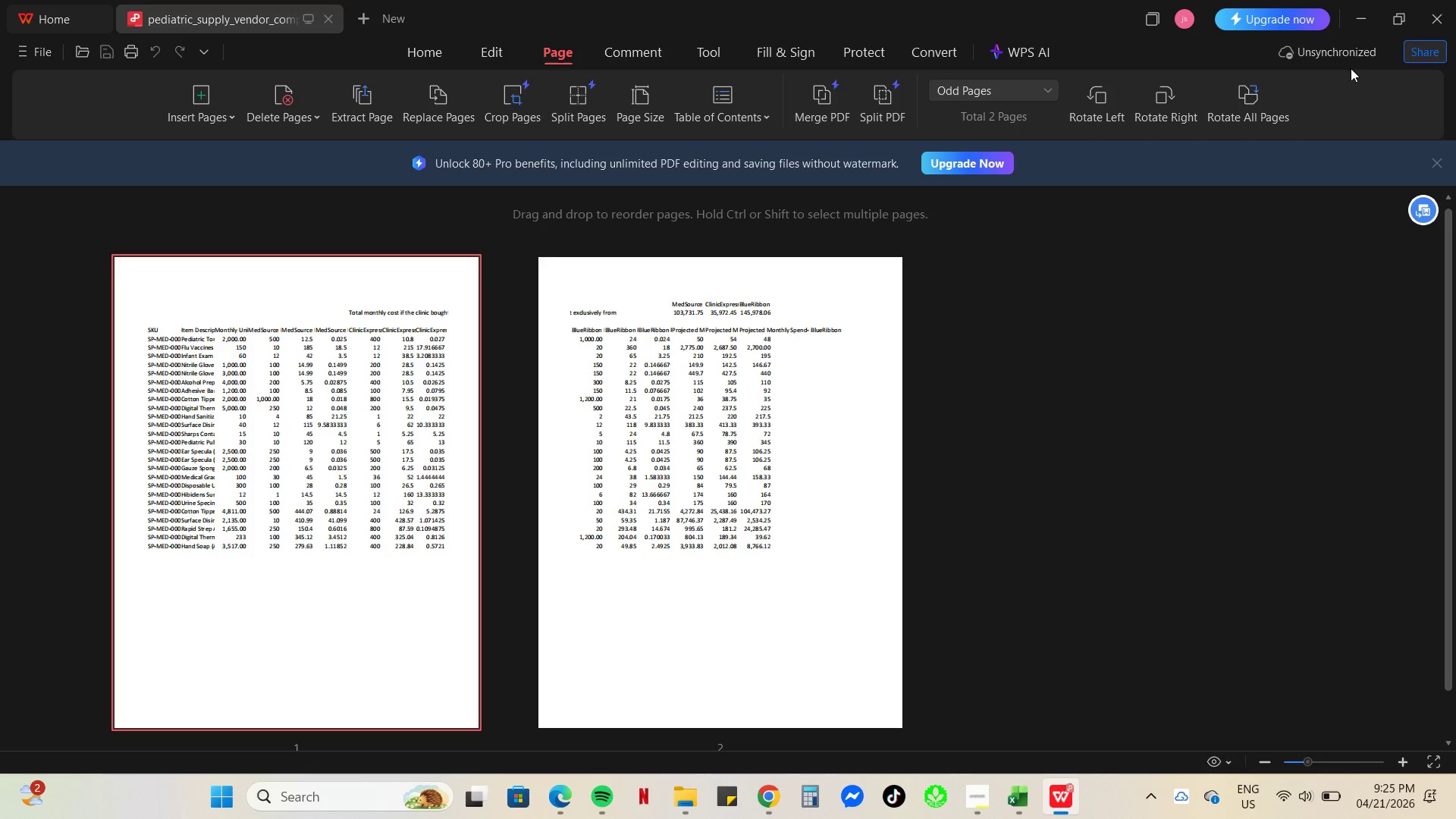 
left_click([328, 16])
 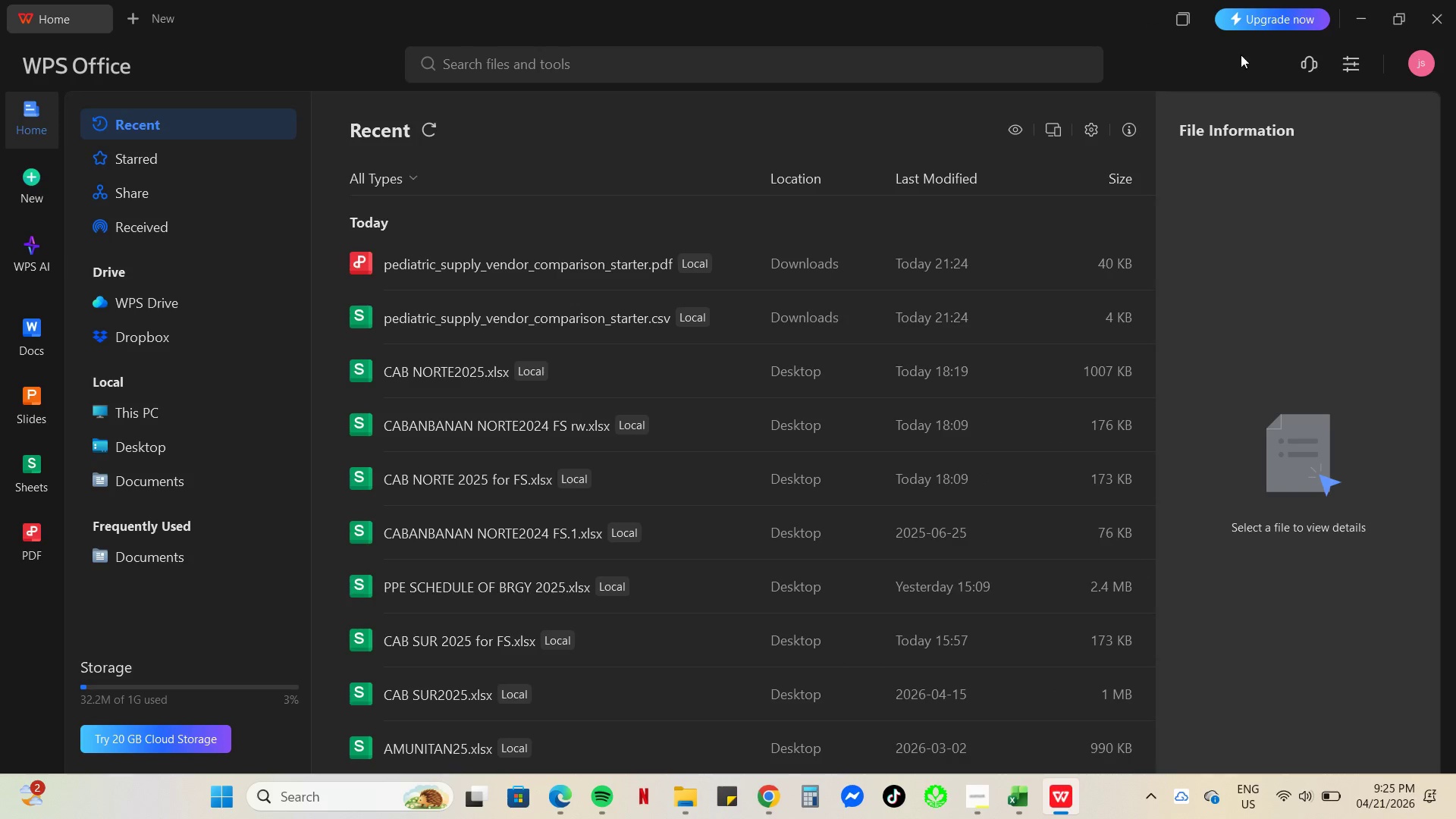 
left_click([1349, 19])
 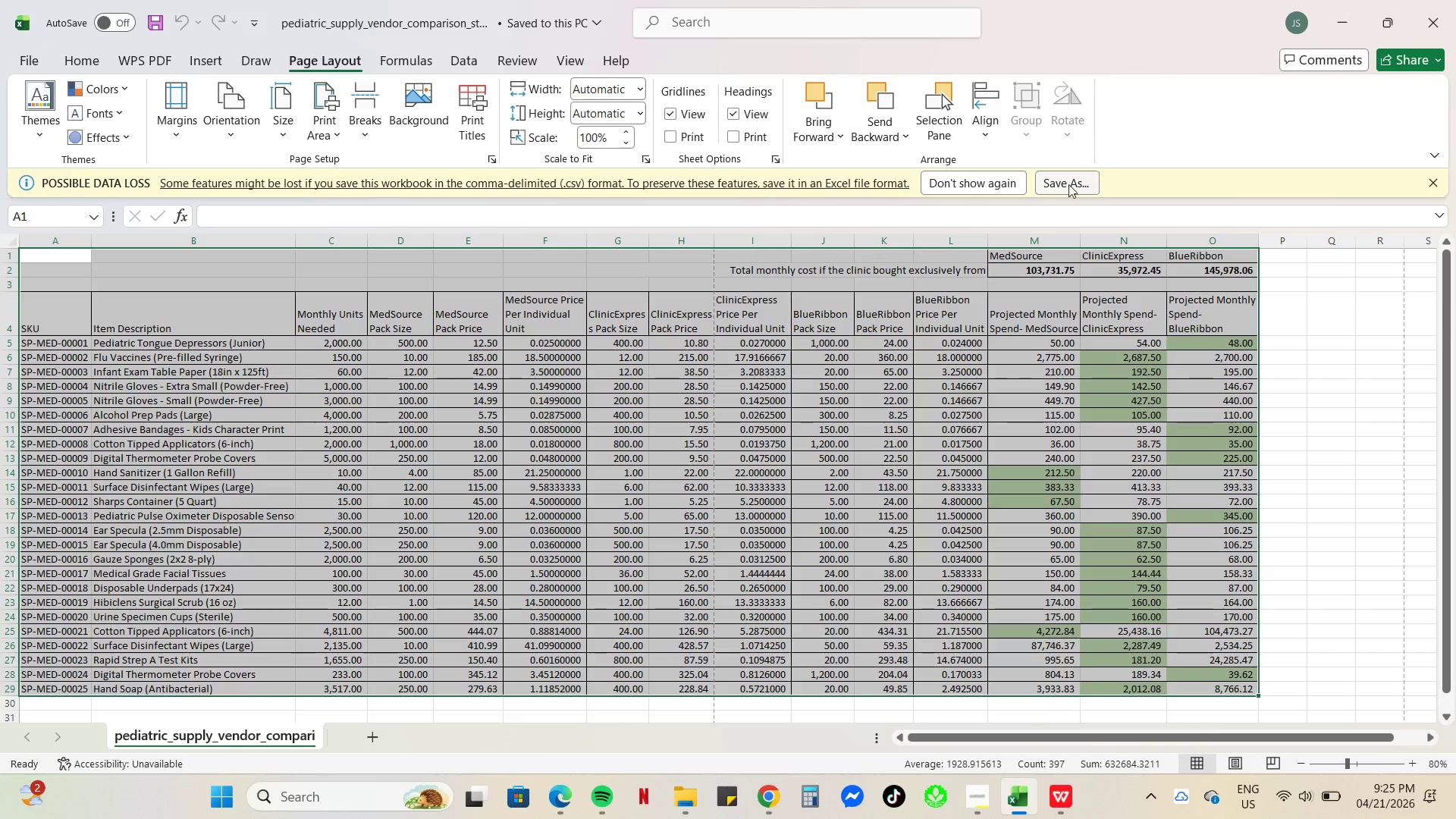 
scroll: coordinate [730, 467], scroll_direction: up, amount: 9.0
 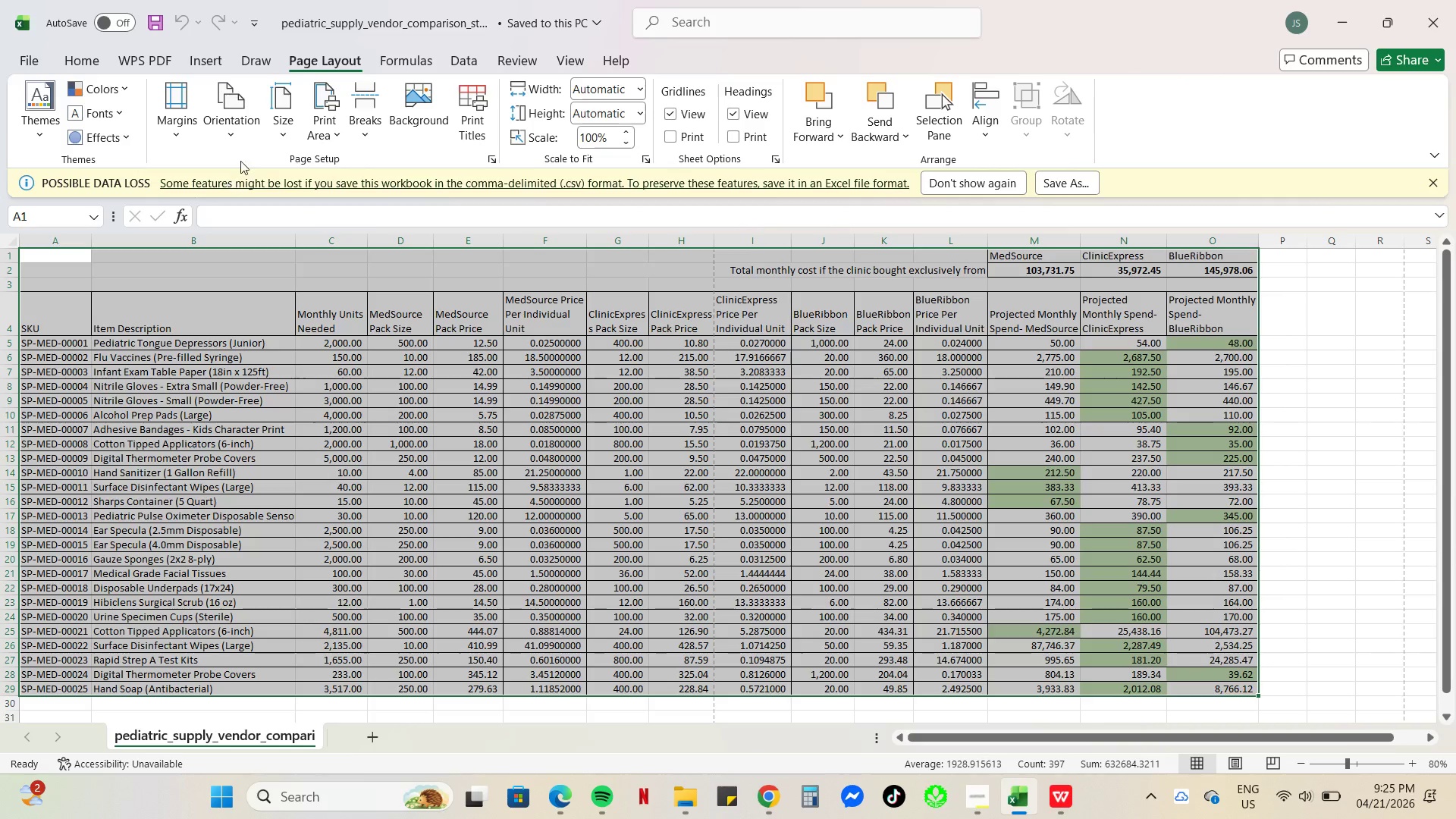 
wait(5.37)
 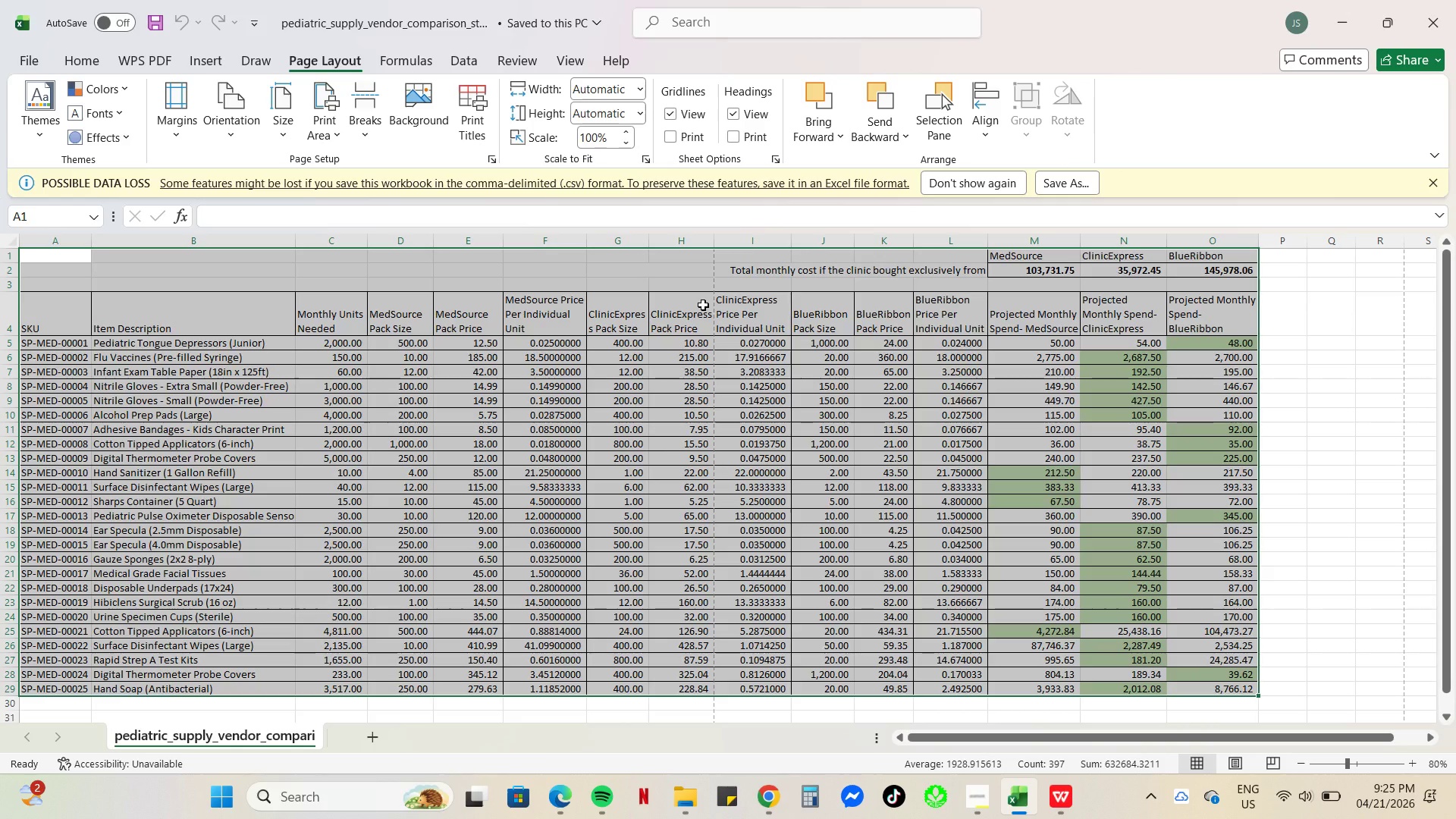 
scroll: coordinate [350, 520], scroll_direction: down, amount: 5.0
 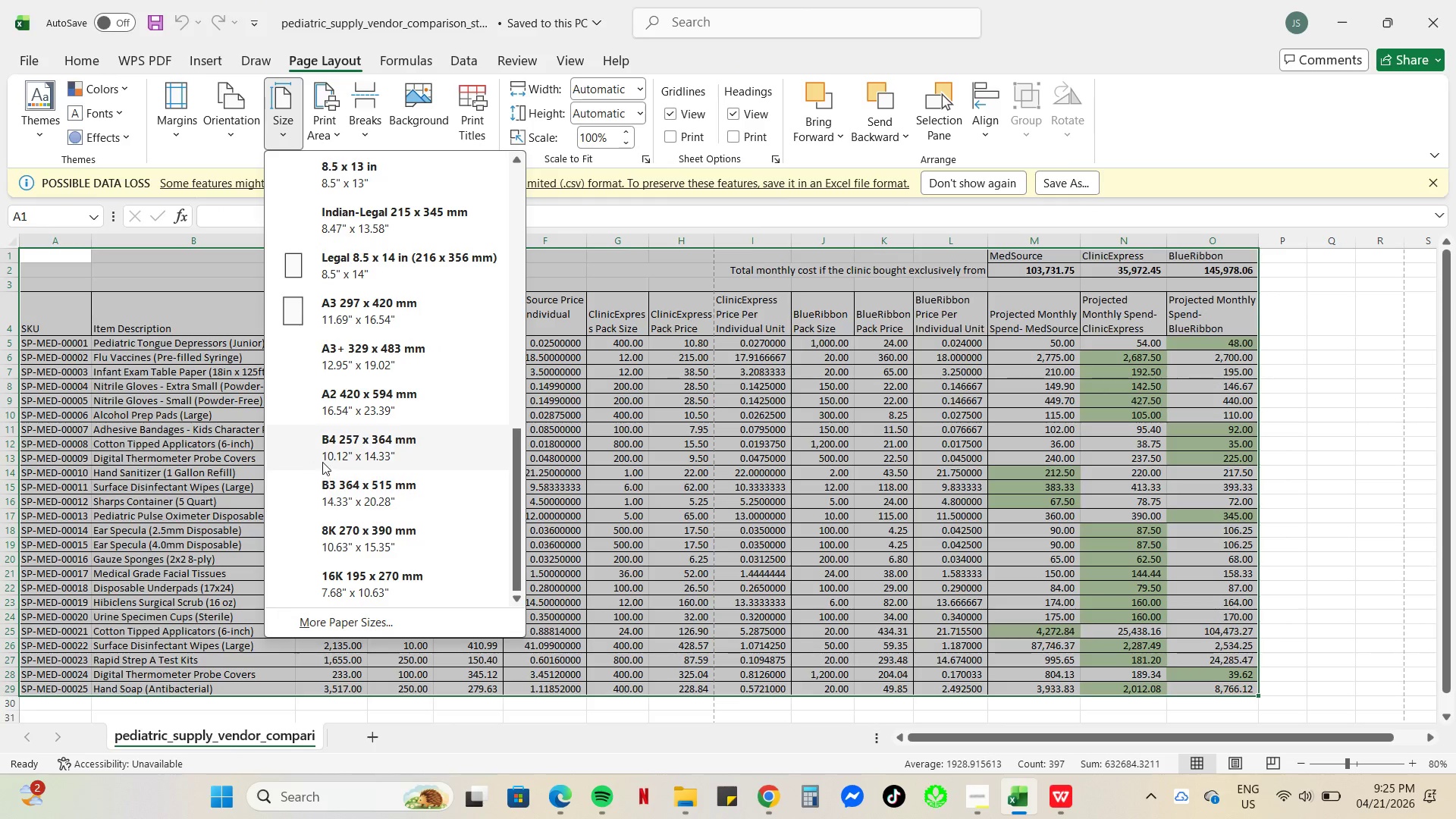 
scroll: coordinate [322, 460], scroll_direction: none, amount: 0.0
 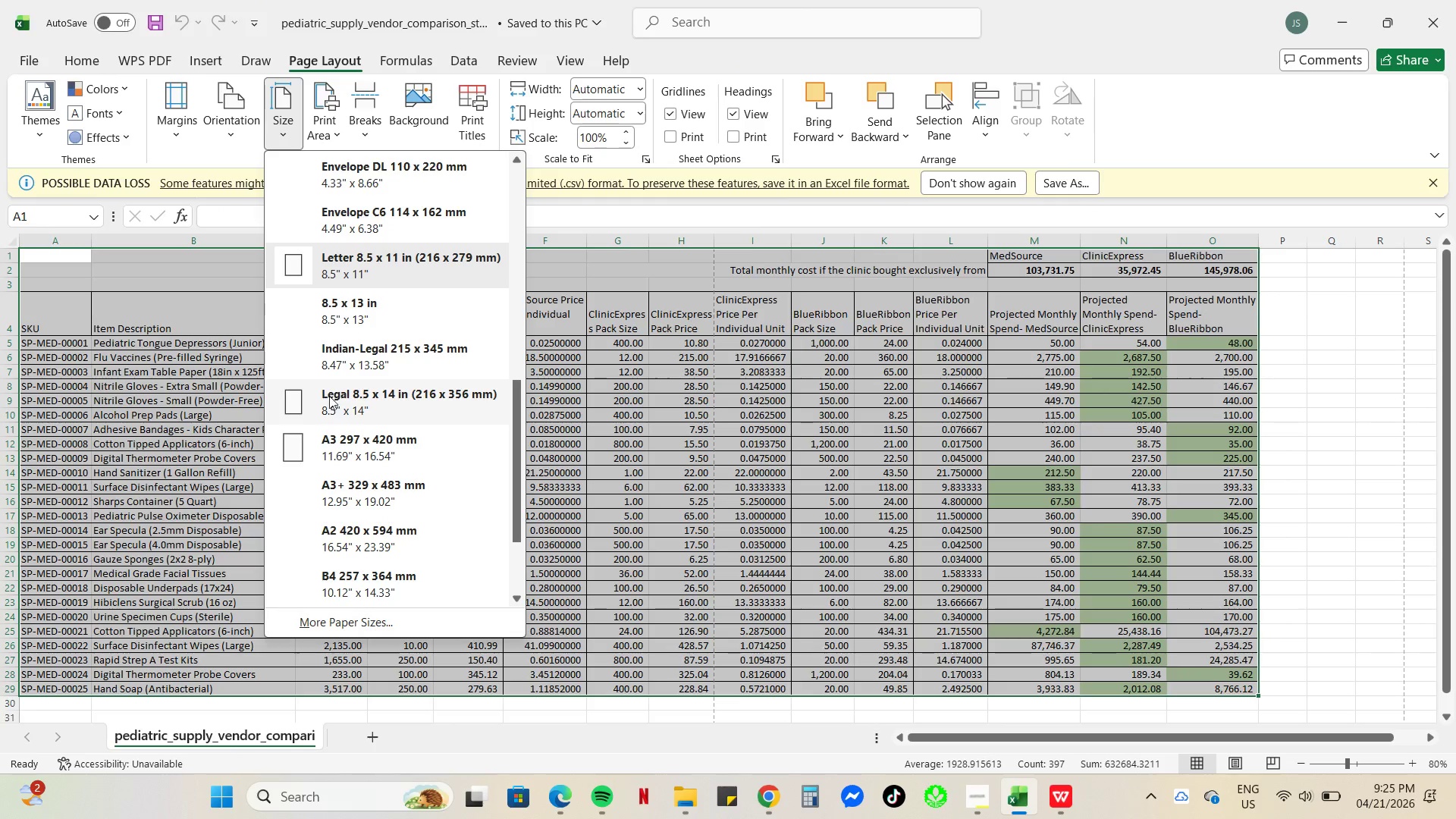 
left_click([337, 405])
 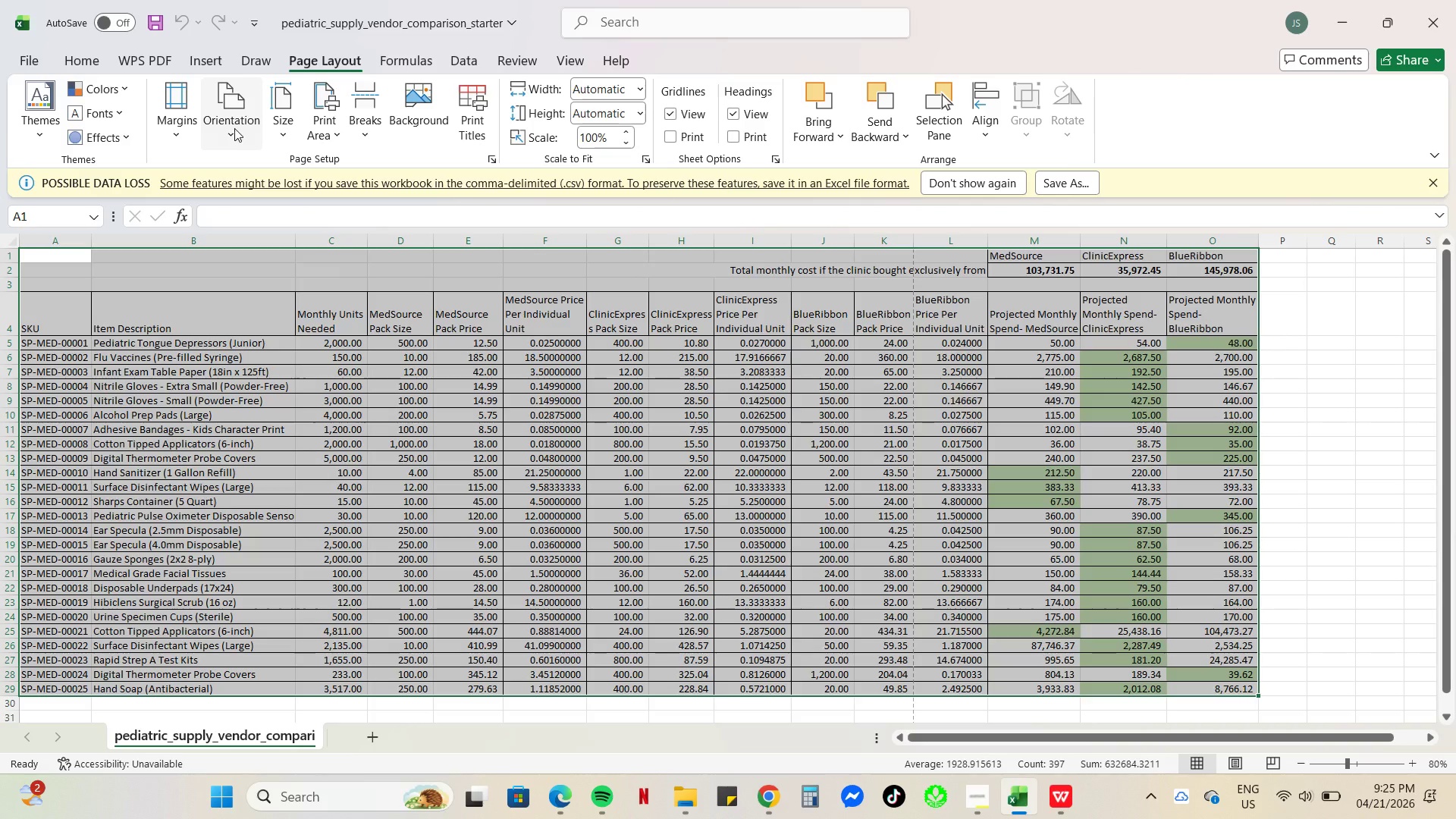 
left_click([233, 125])
 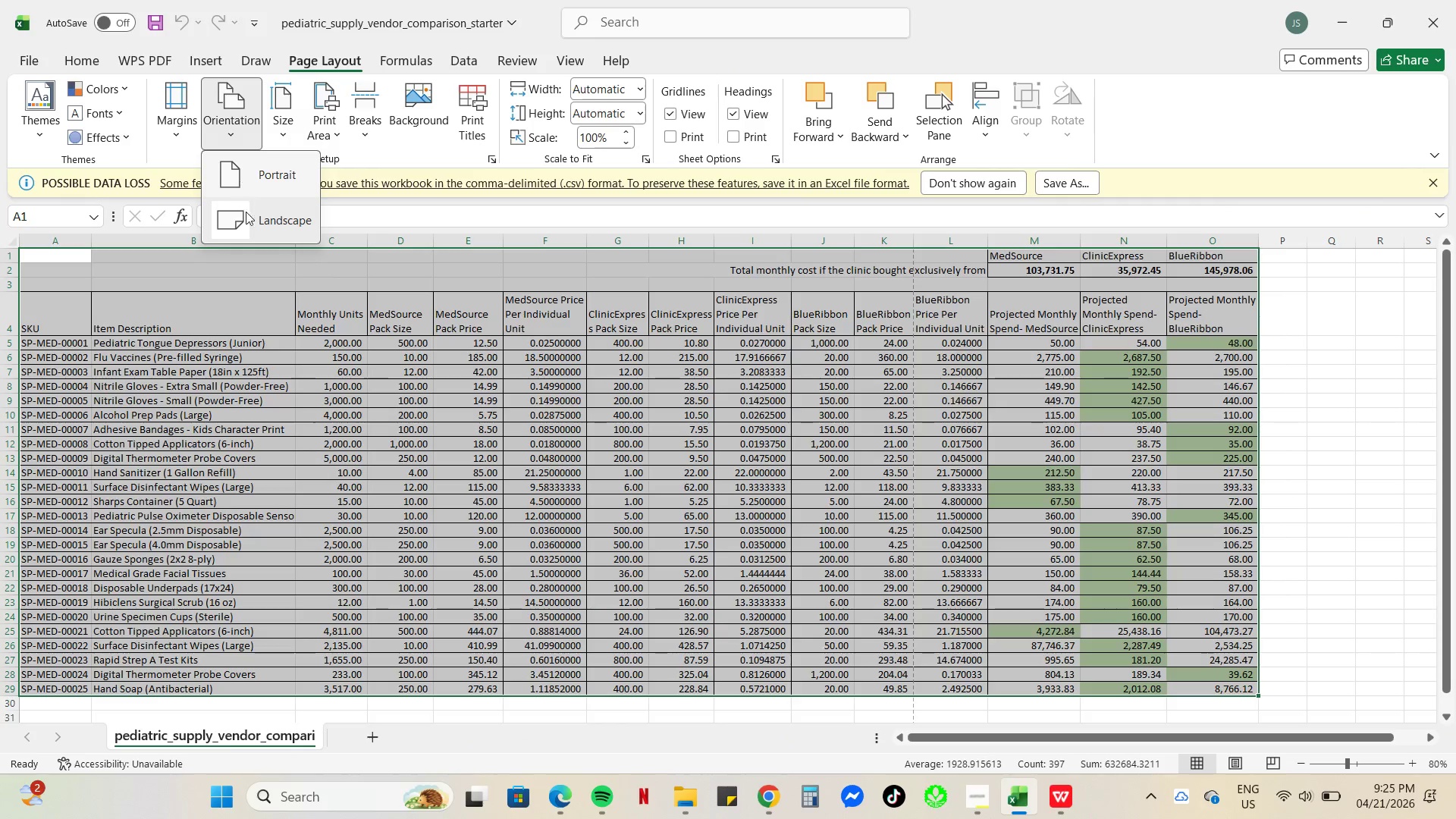 
left_click([250, 222])
 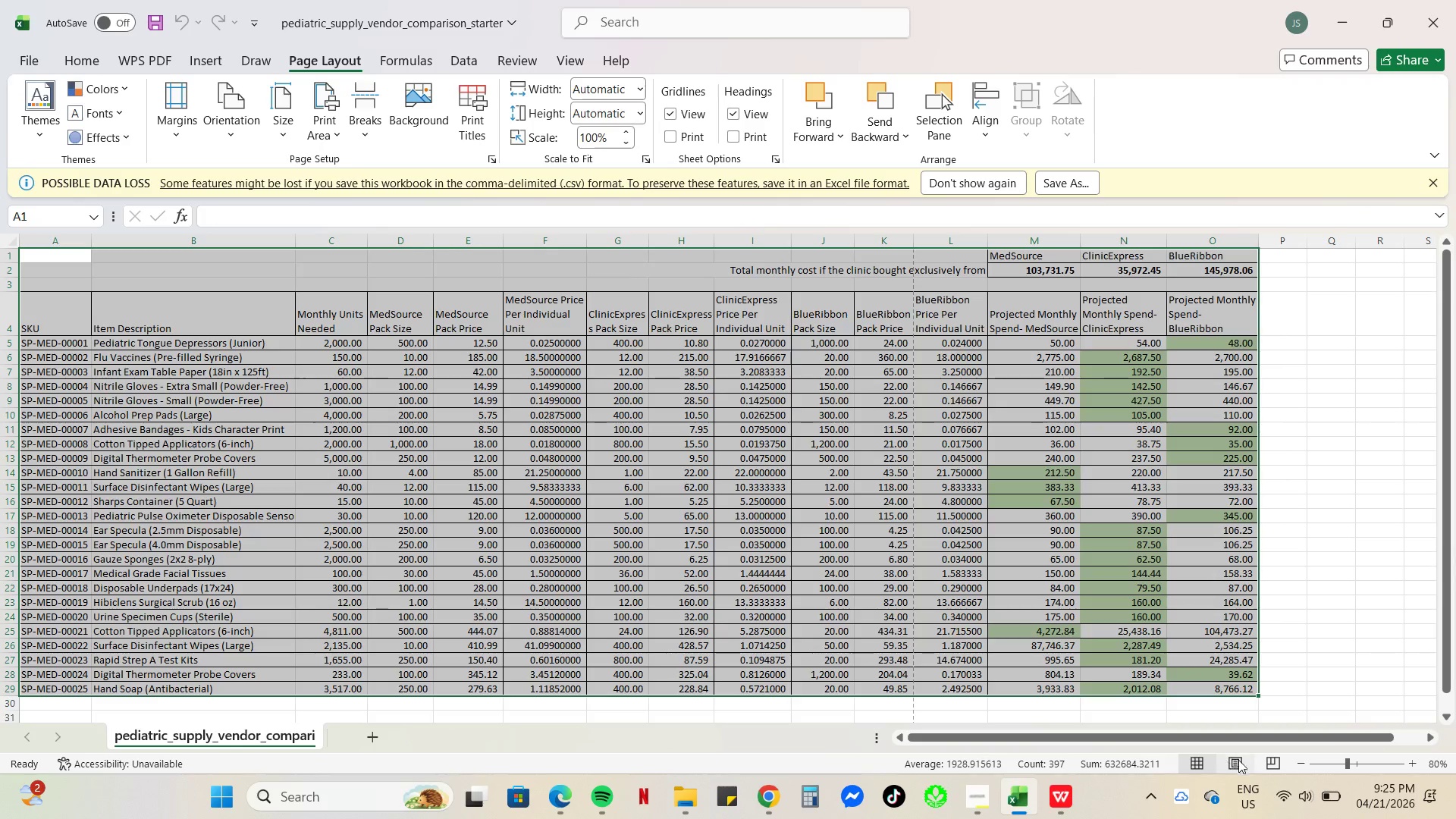 
wait(8.0)
 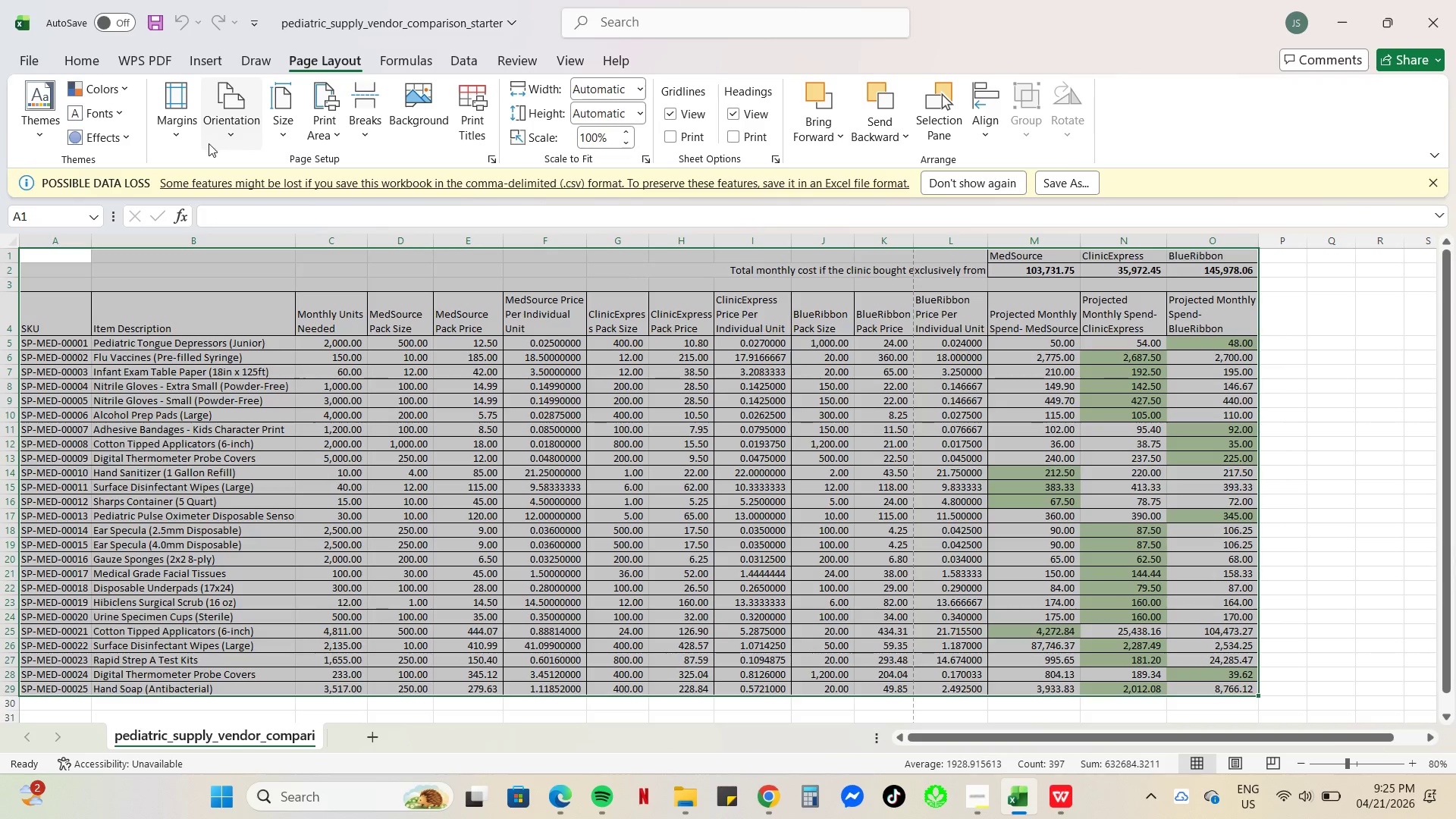 
left_click_drag(start_coordinate=[691, 358], to_coordinate=[949, 397])
 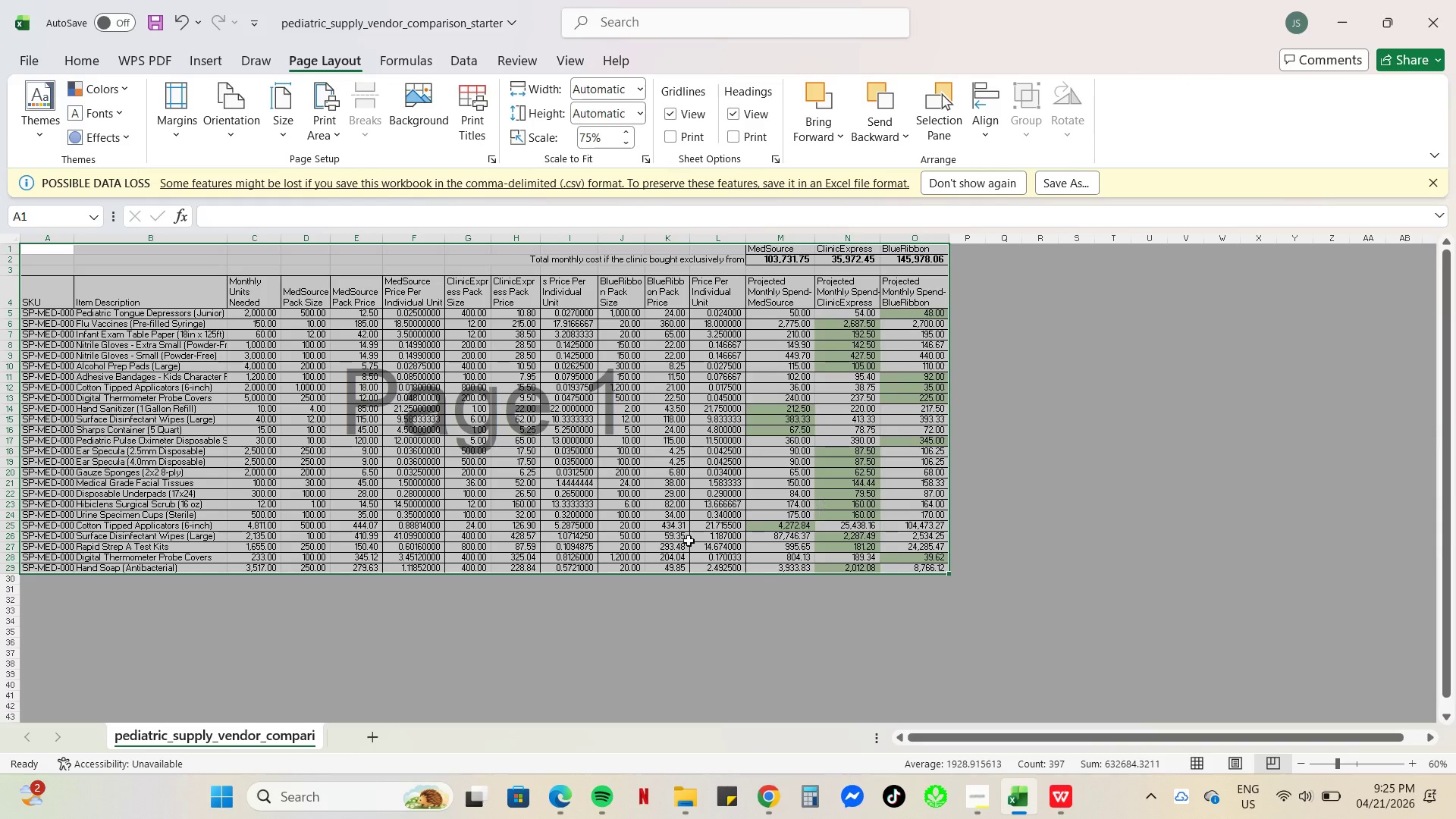 
scroll: coordinate [517, 550], scroll_direction: up, amount: 7.0
 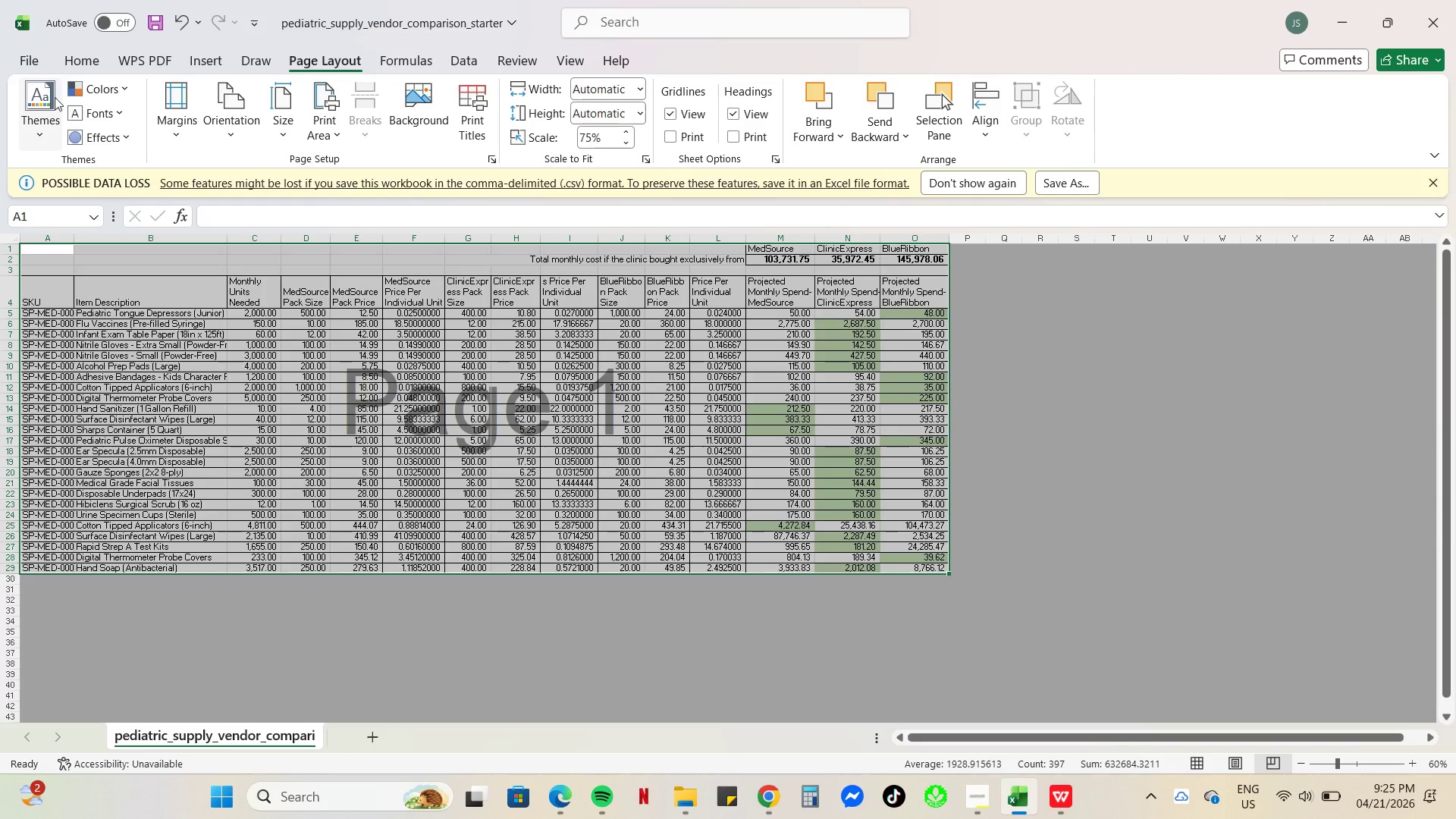 
left_click([29, 66])
 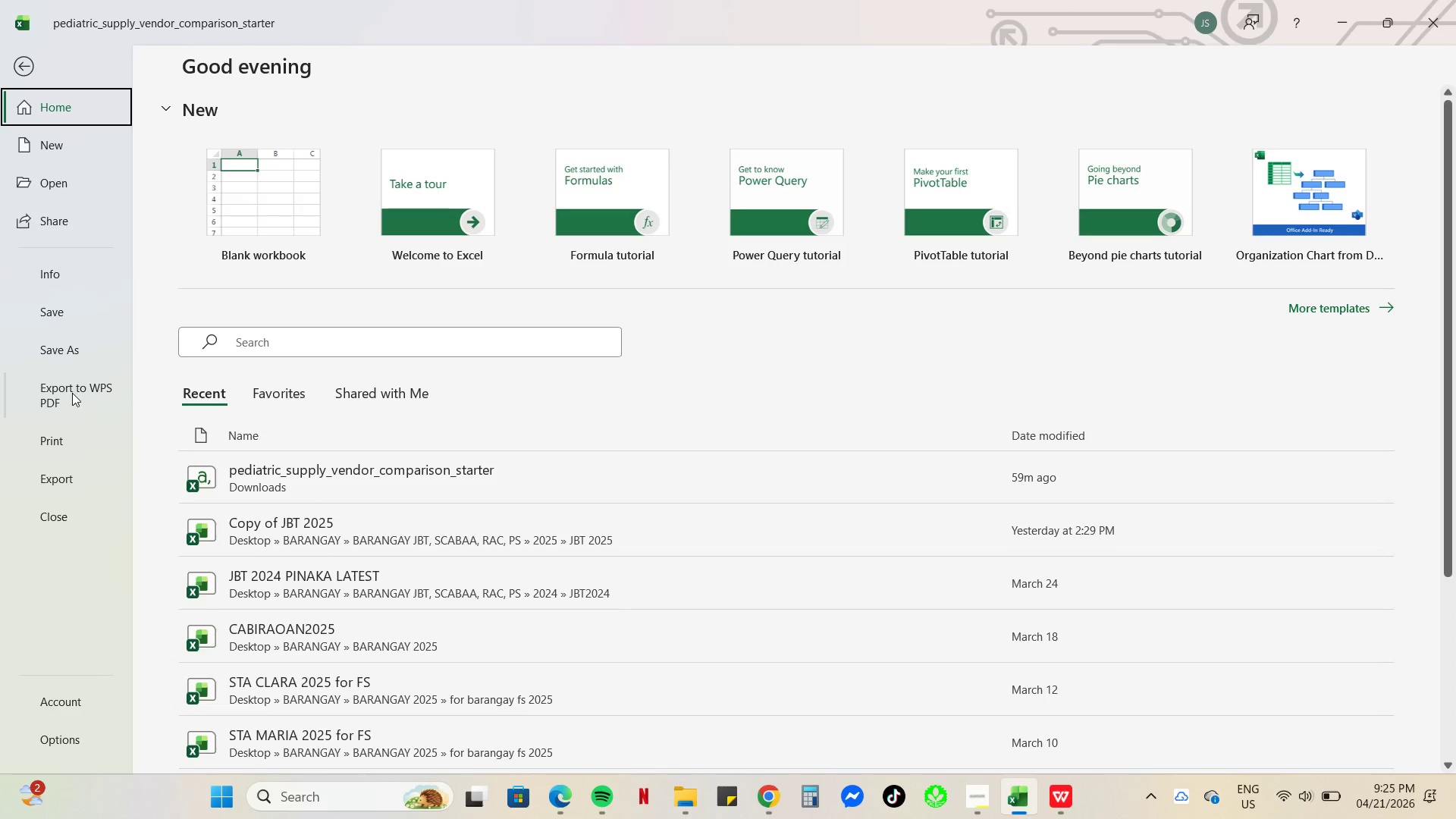 
left_click([72, 393])
 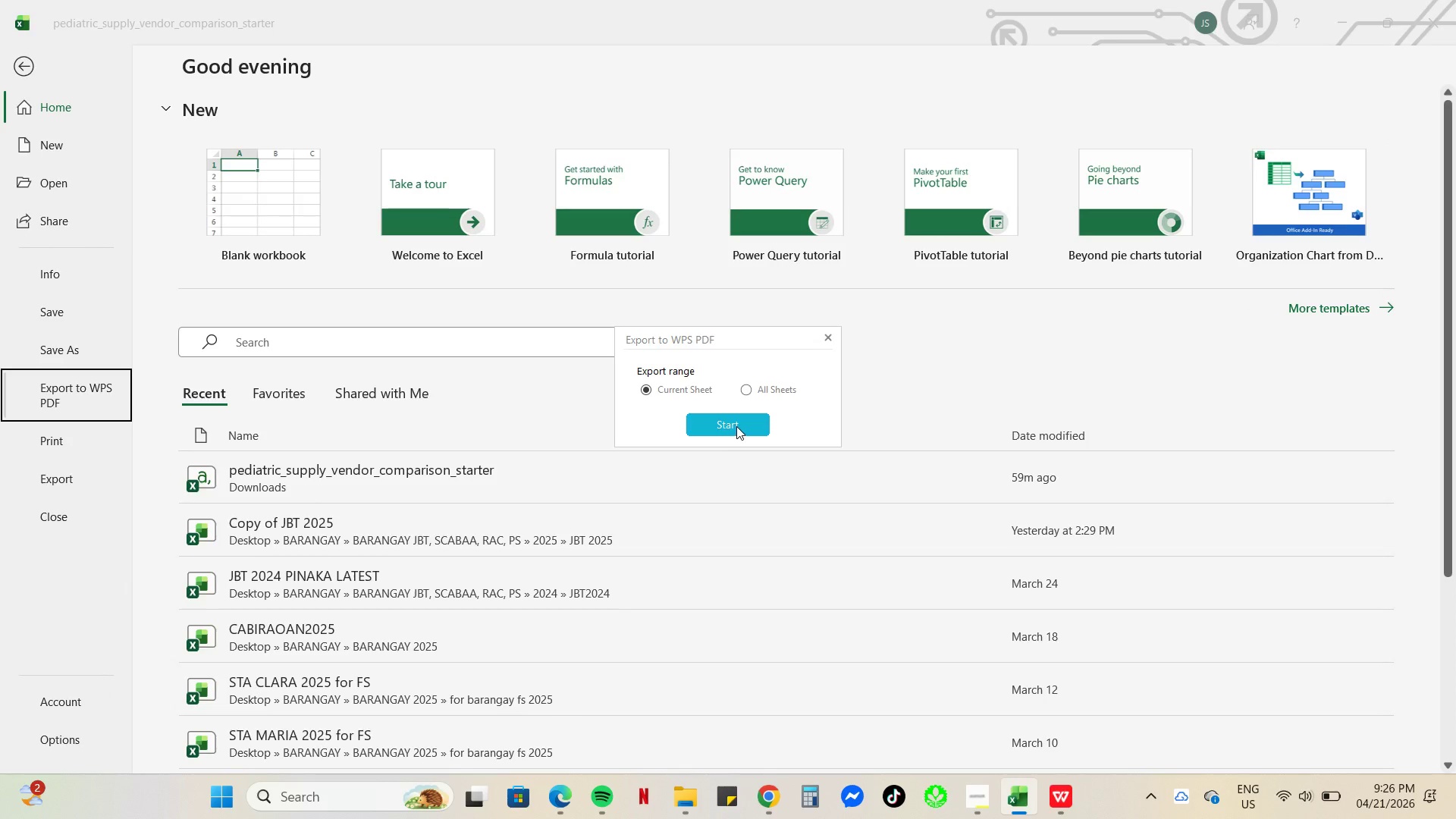 
left_click([736, 426])
 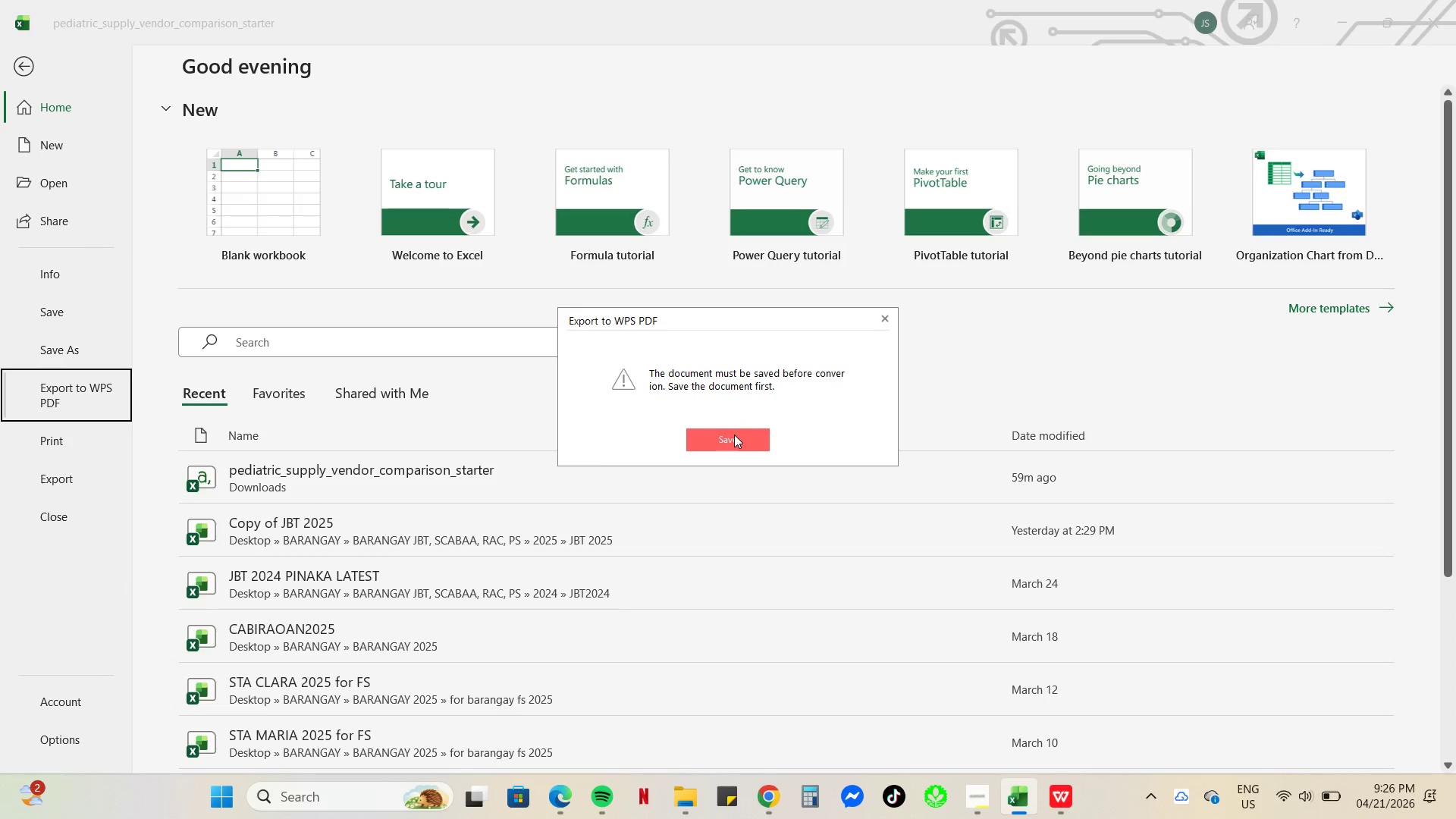 
left_click([727, 443])
 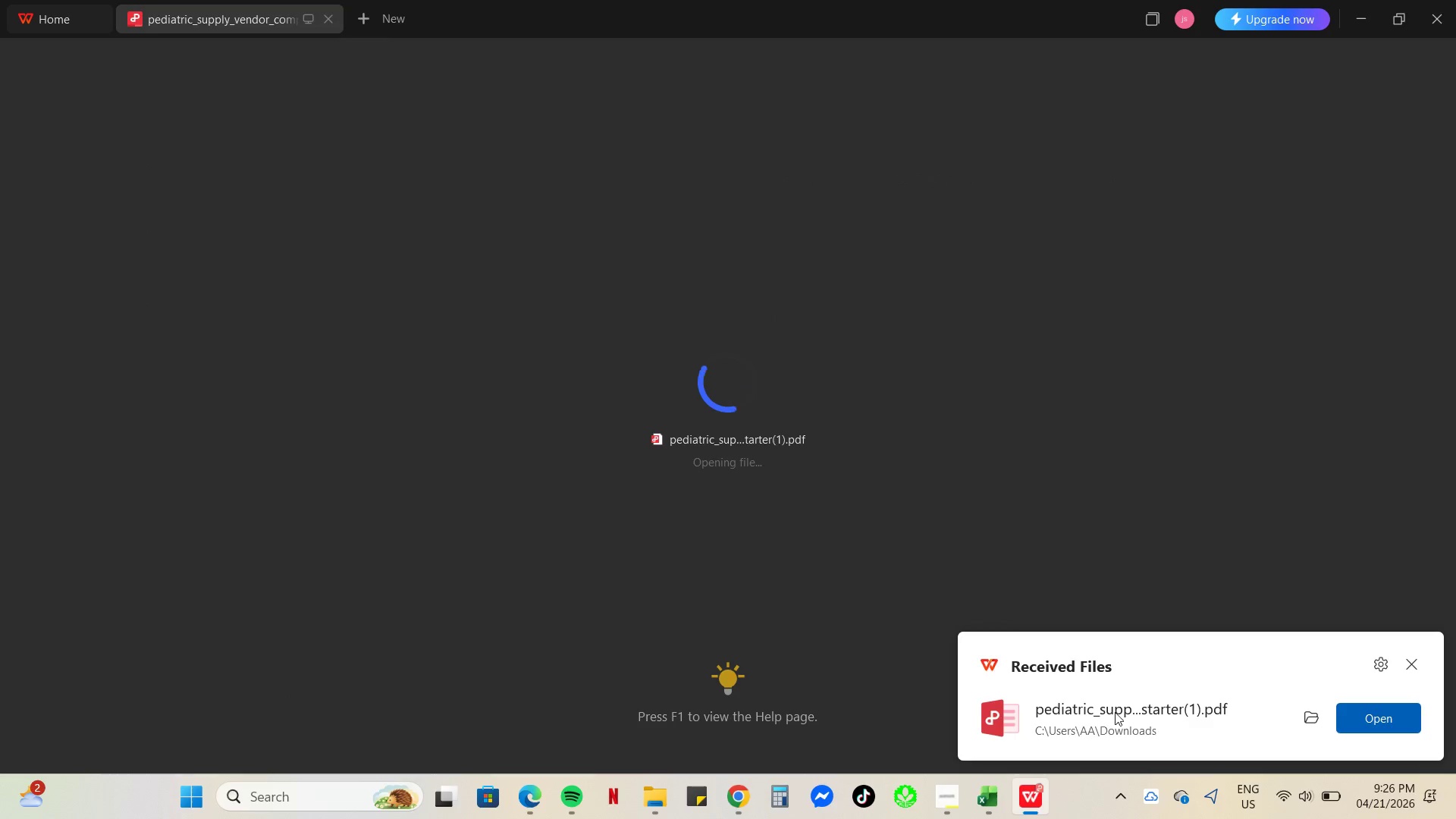 
wait(6.92)
 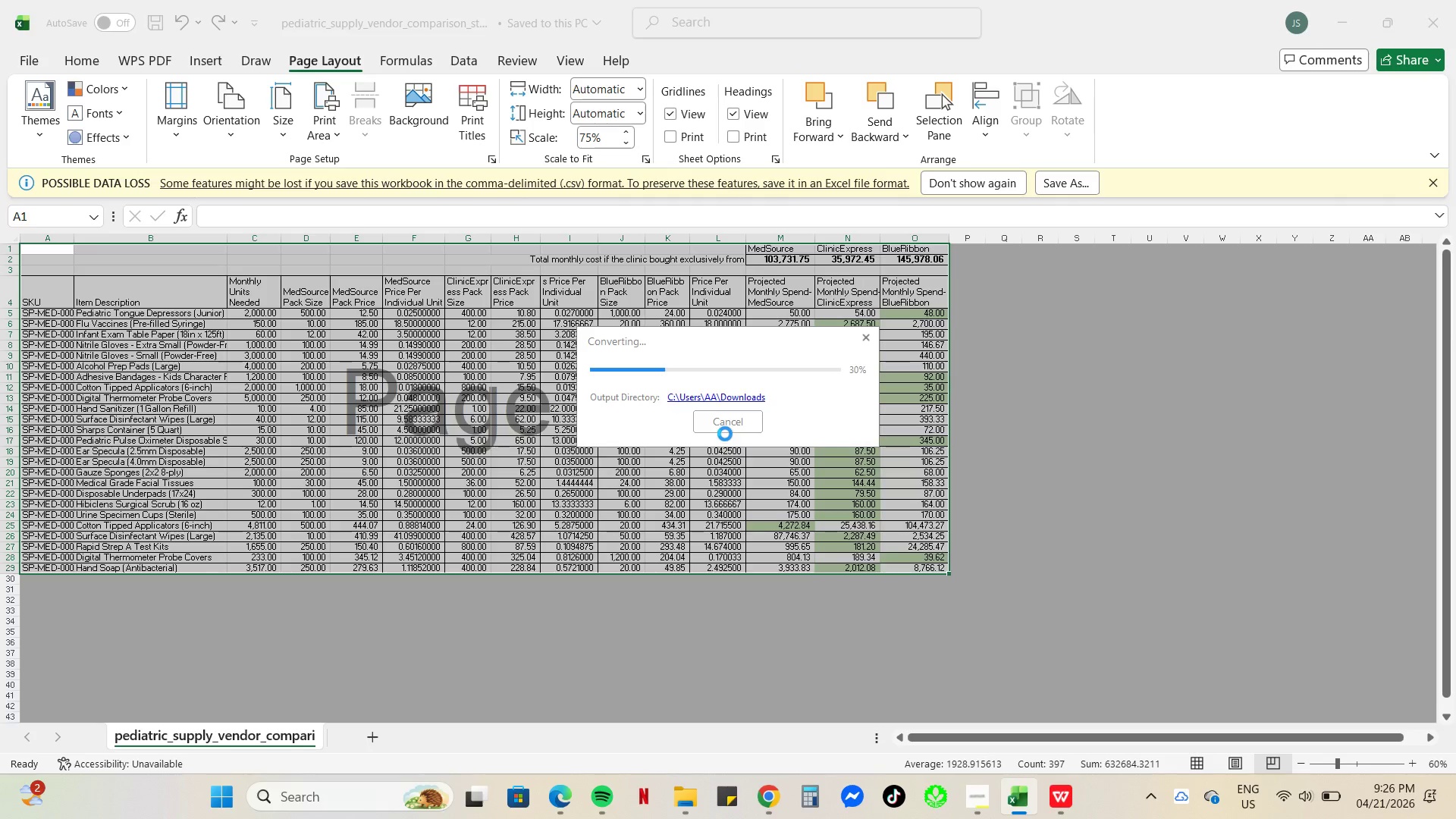 
scroll: coordinate [269, 404], scroll_direction: down, amount: 5.0
 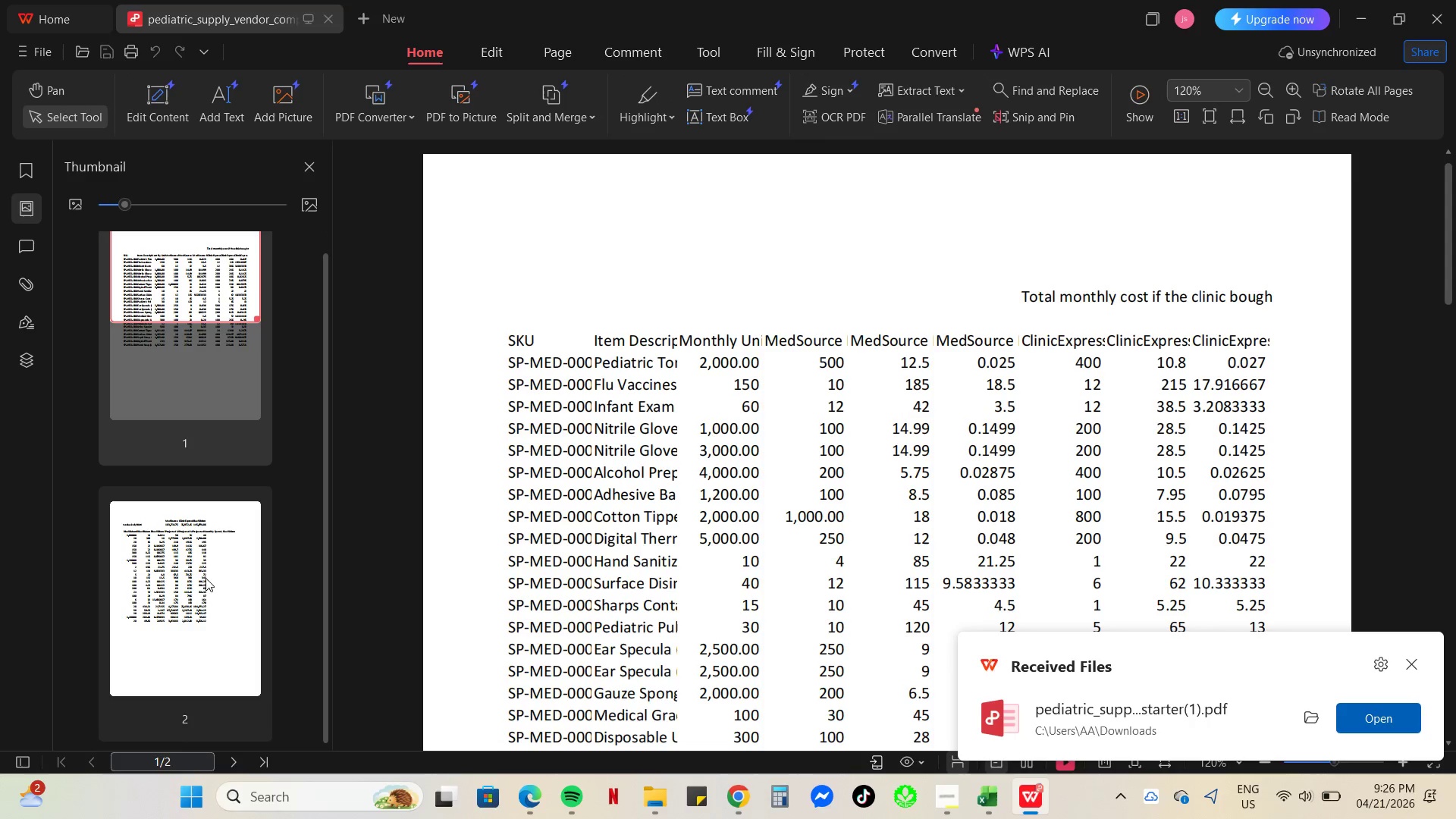 
left_click([204, 579])
 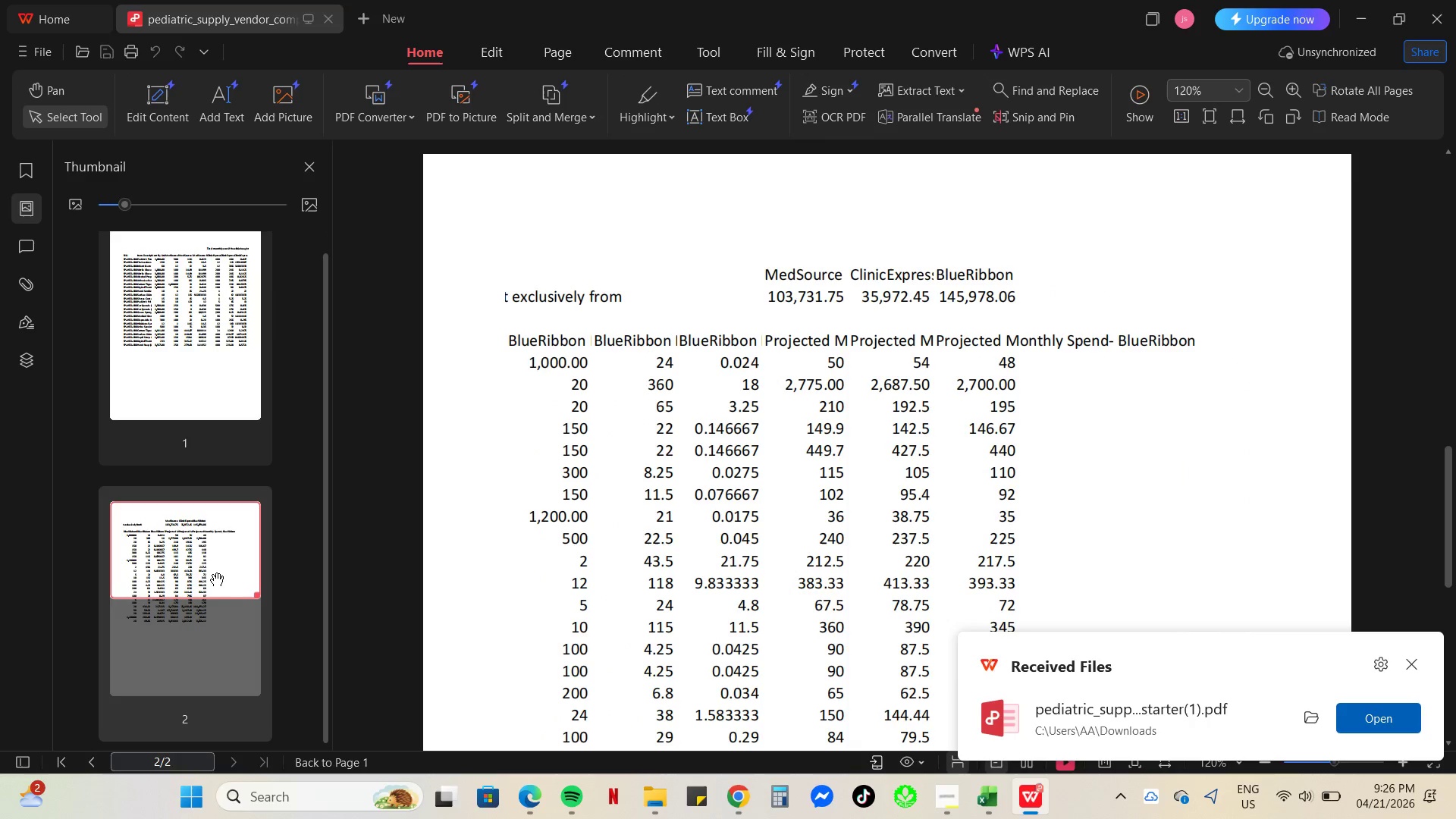 
scroll: coordinate [197, 540], scroll_direction: down, amount: 3.0
 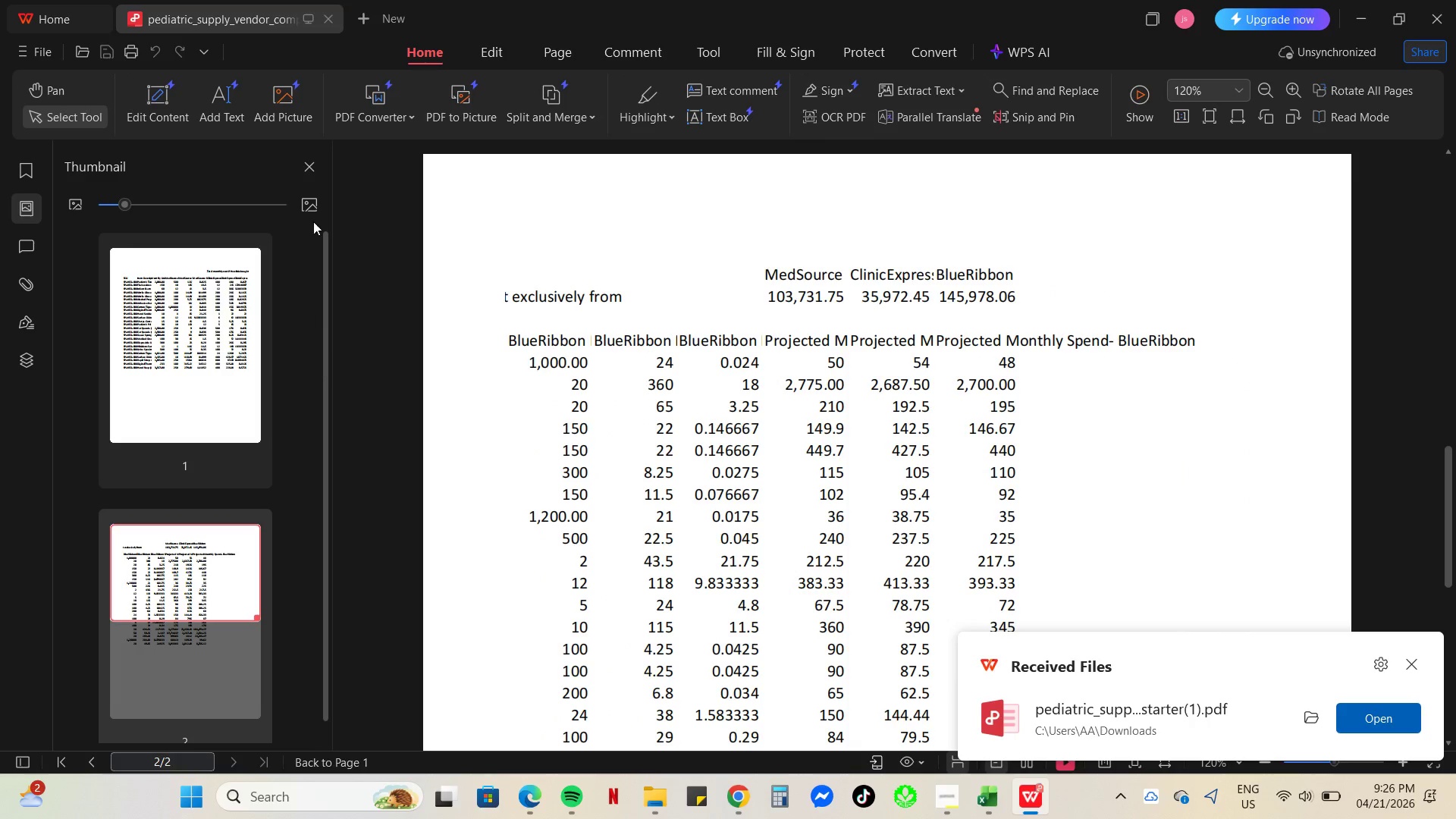 
mouse_move([378, 118])
 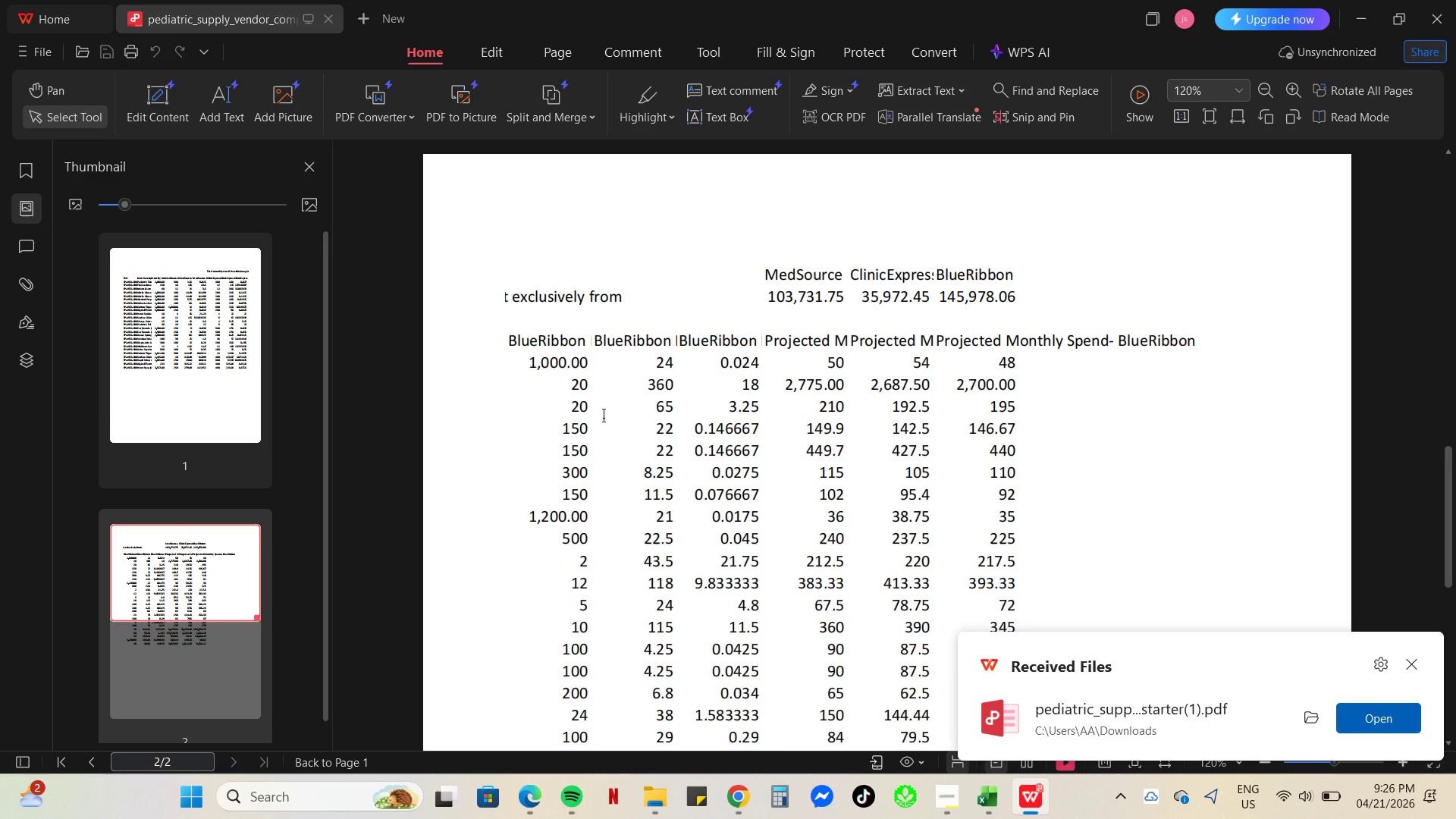 
scroll: coordinate [642, 444], scroll_direction: up, amount: 1.0
 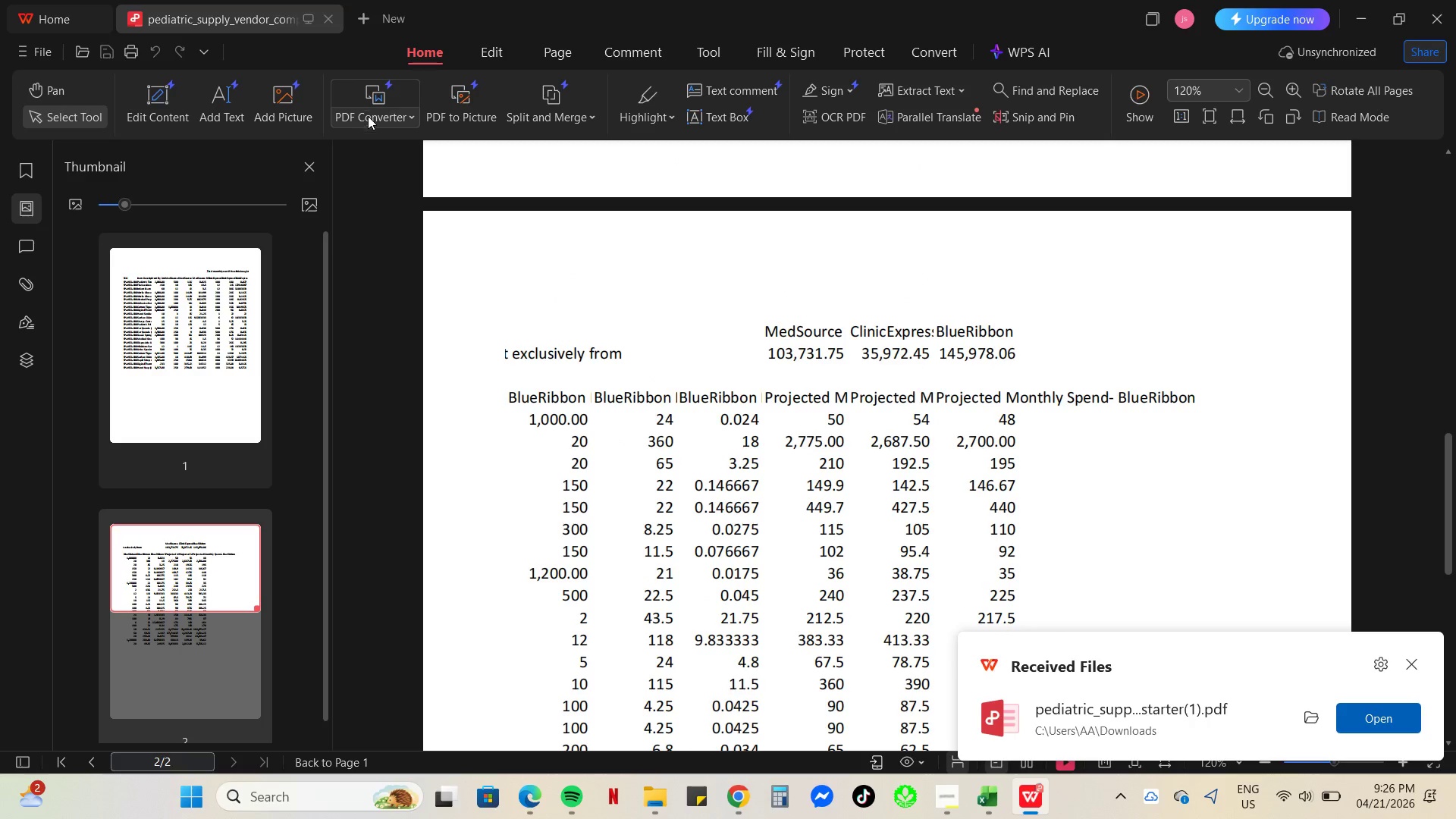 
left_click([369, 118])
 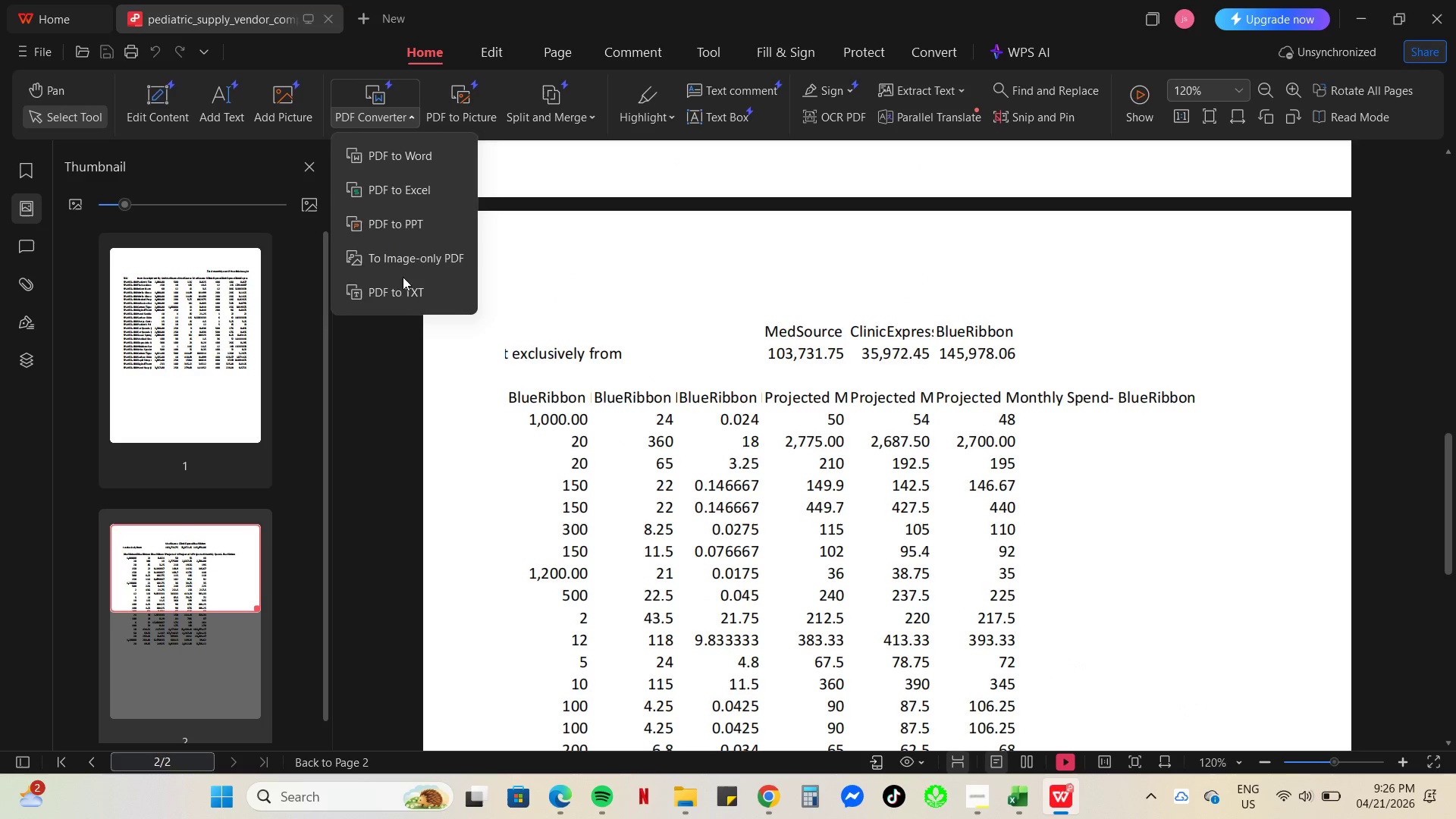 
left_click([397, 360])
 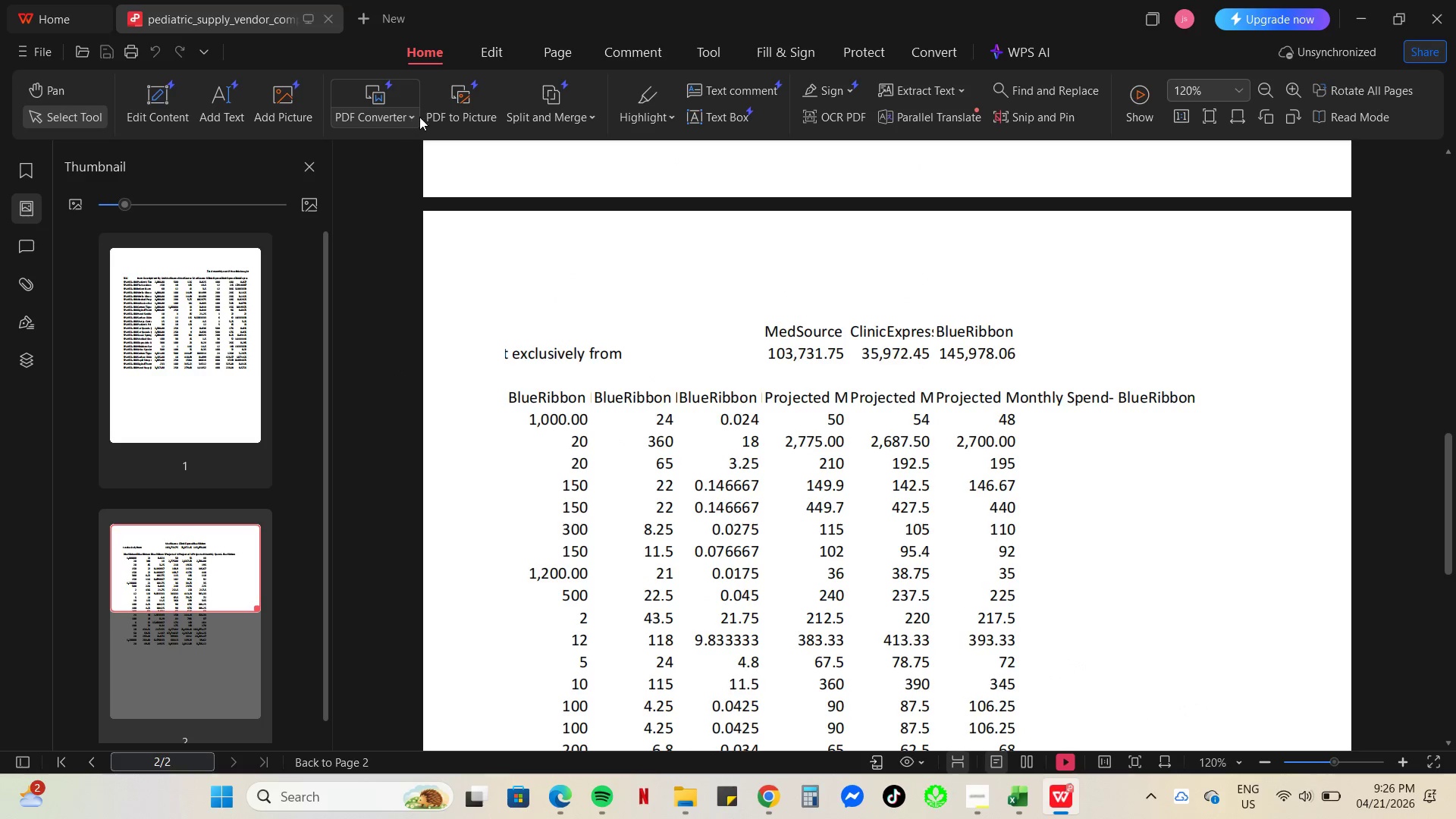 
scroll: coordinate [470, 115], scroll_direction: up, amount: 5.0
 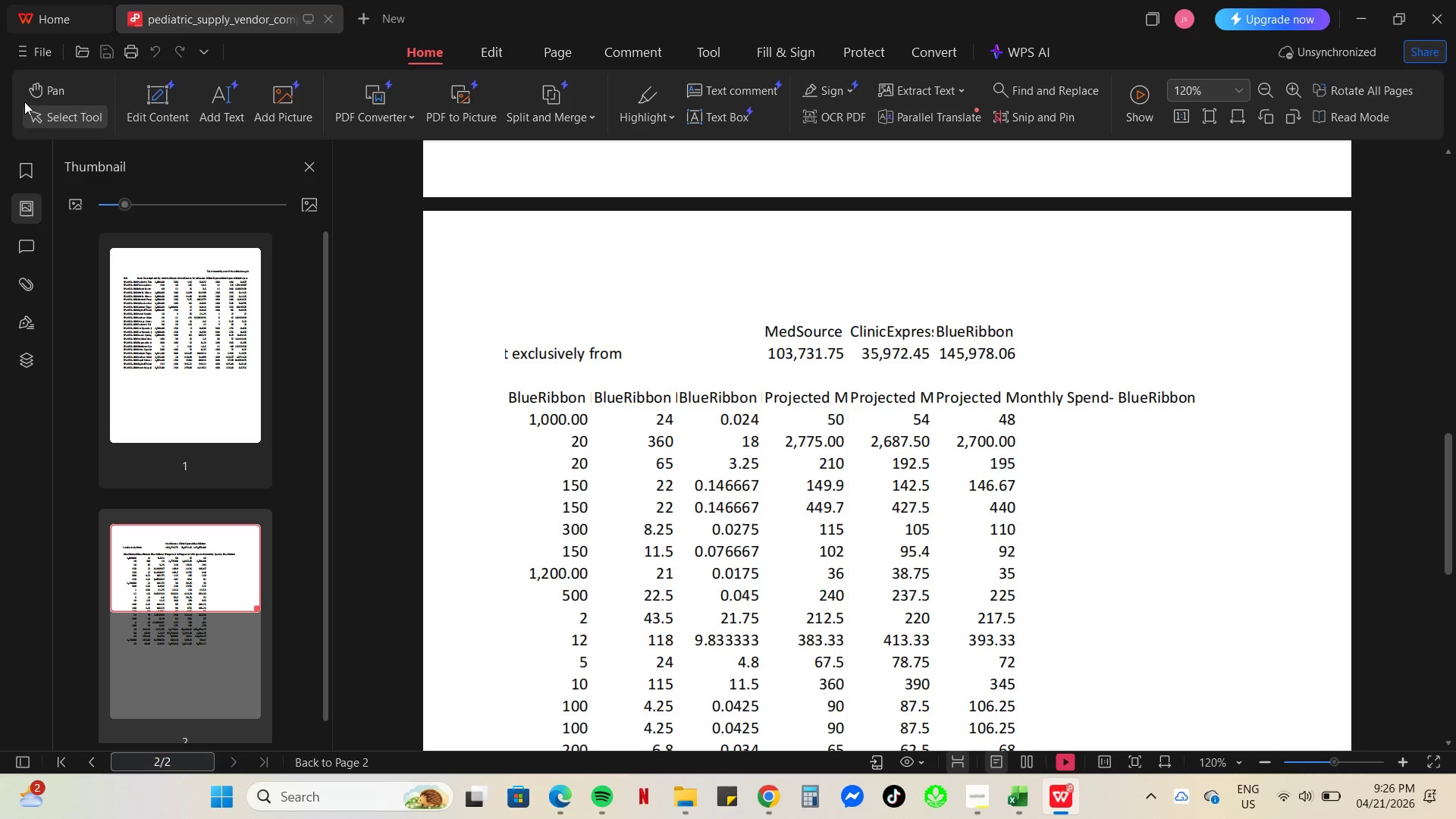 
wait(5.95)
 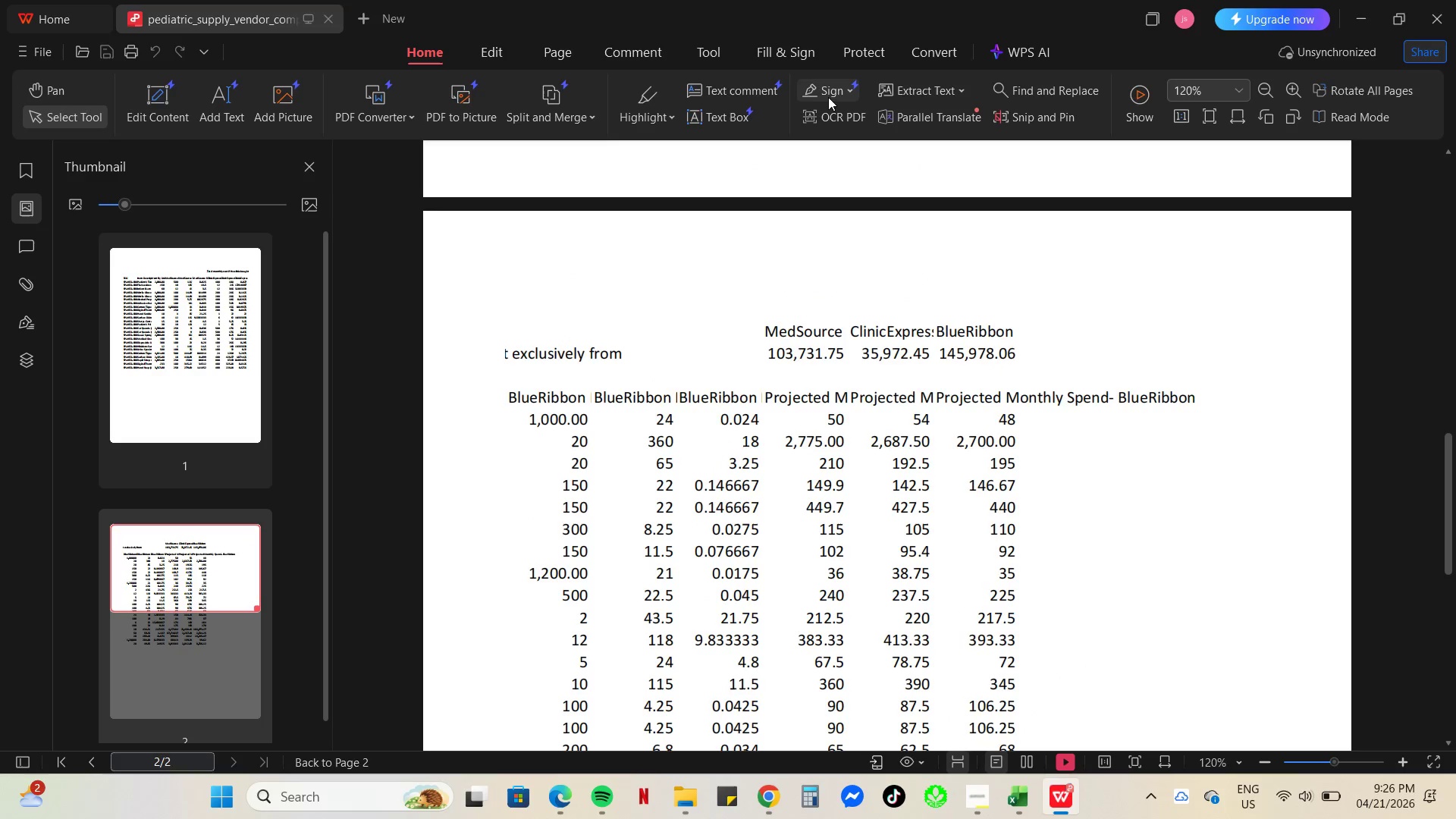 
left_click([39, 54])
 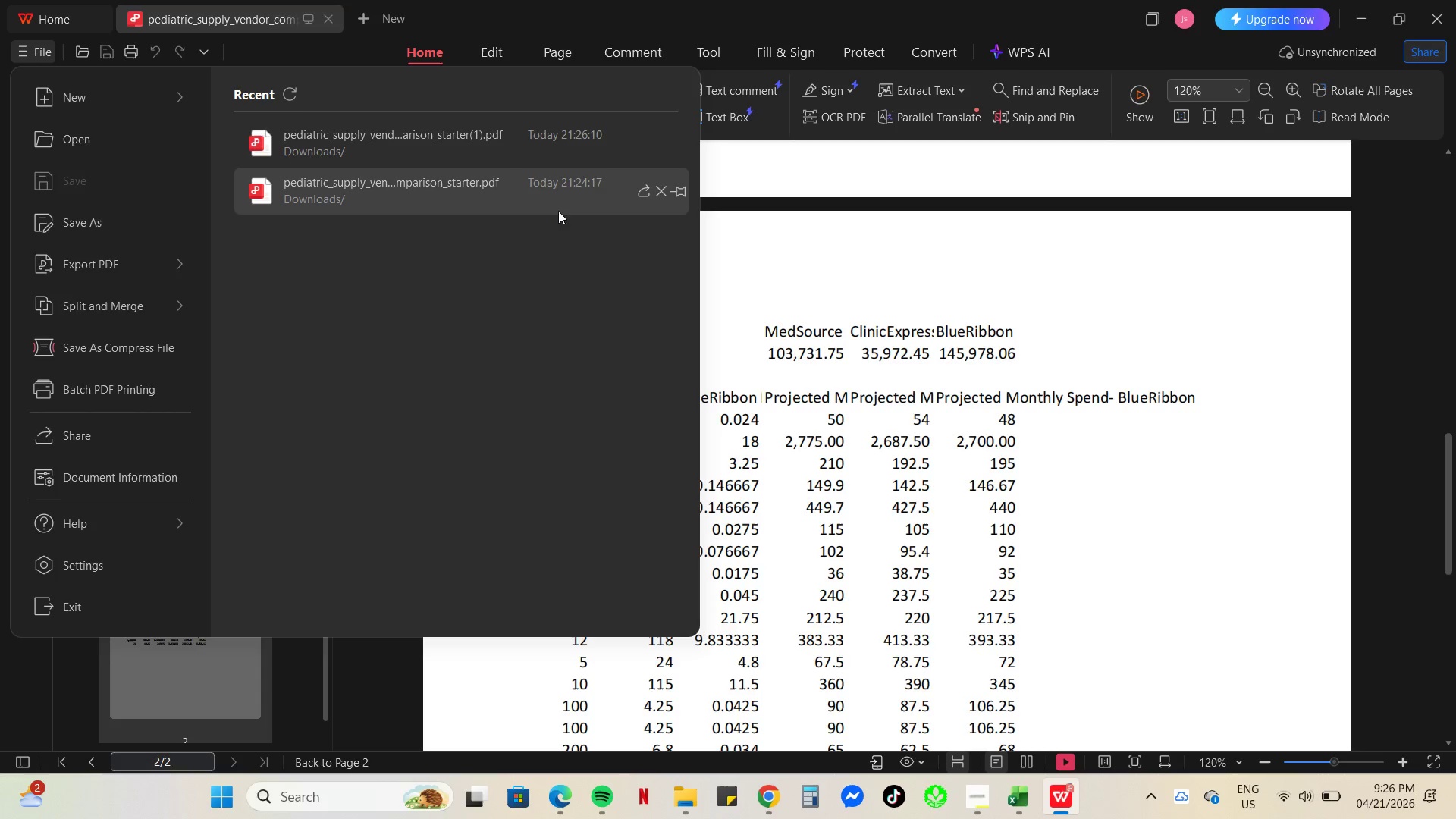 
left_click([1141, 455])
 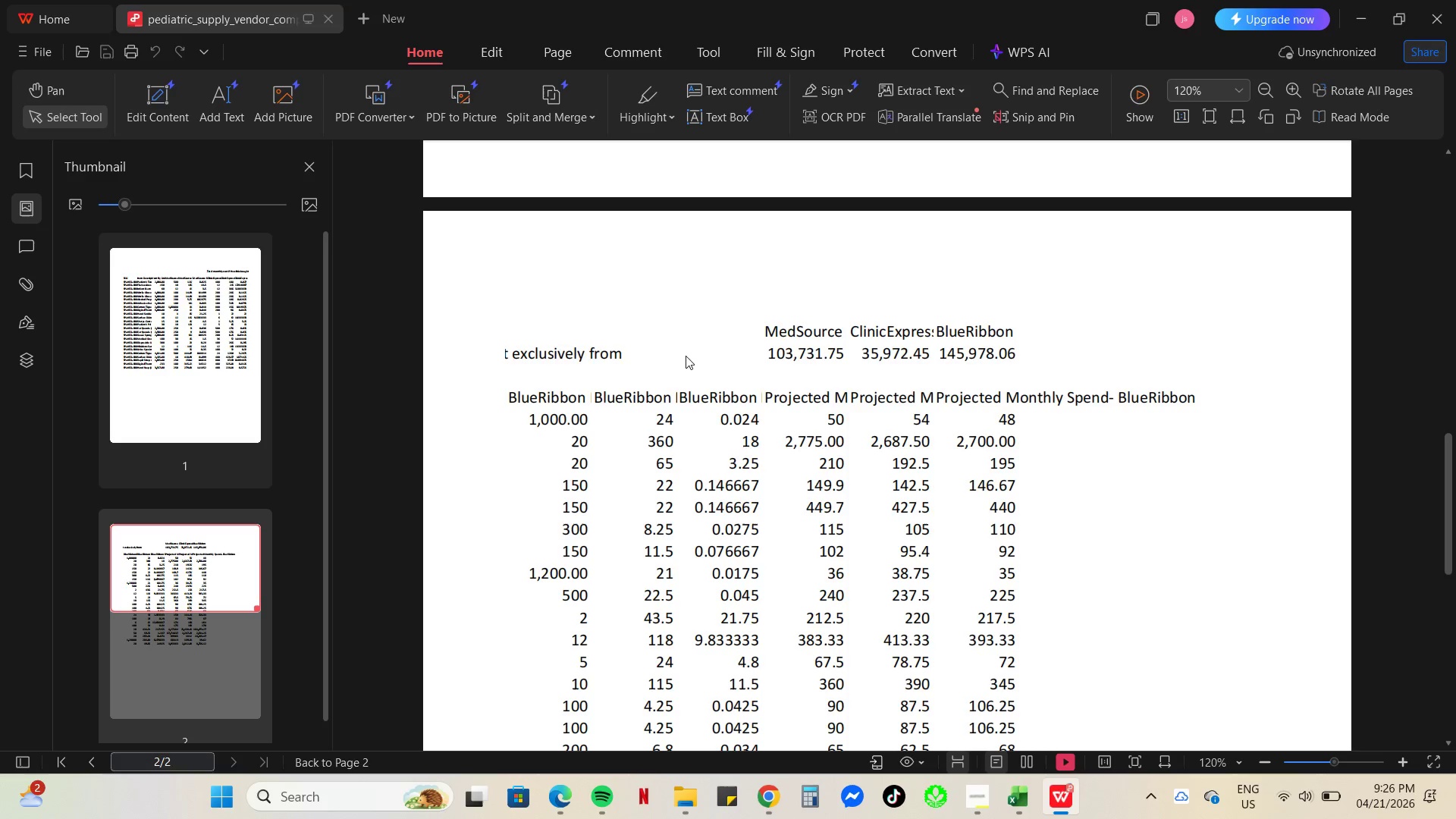 
scroll: coordinate [645, 290], scroll_direction: up, amount: 4.0
 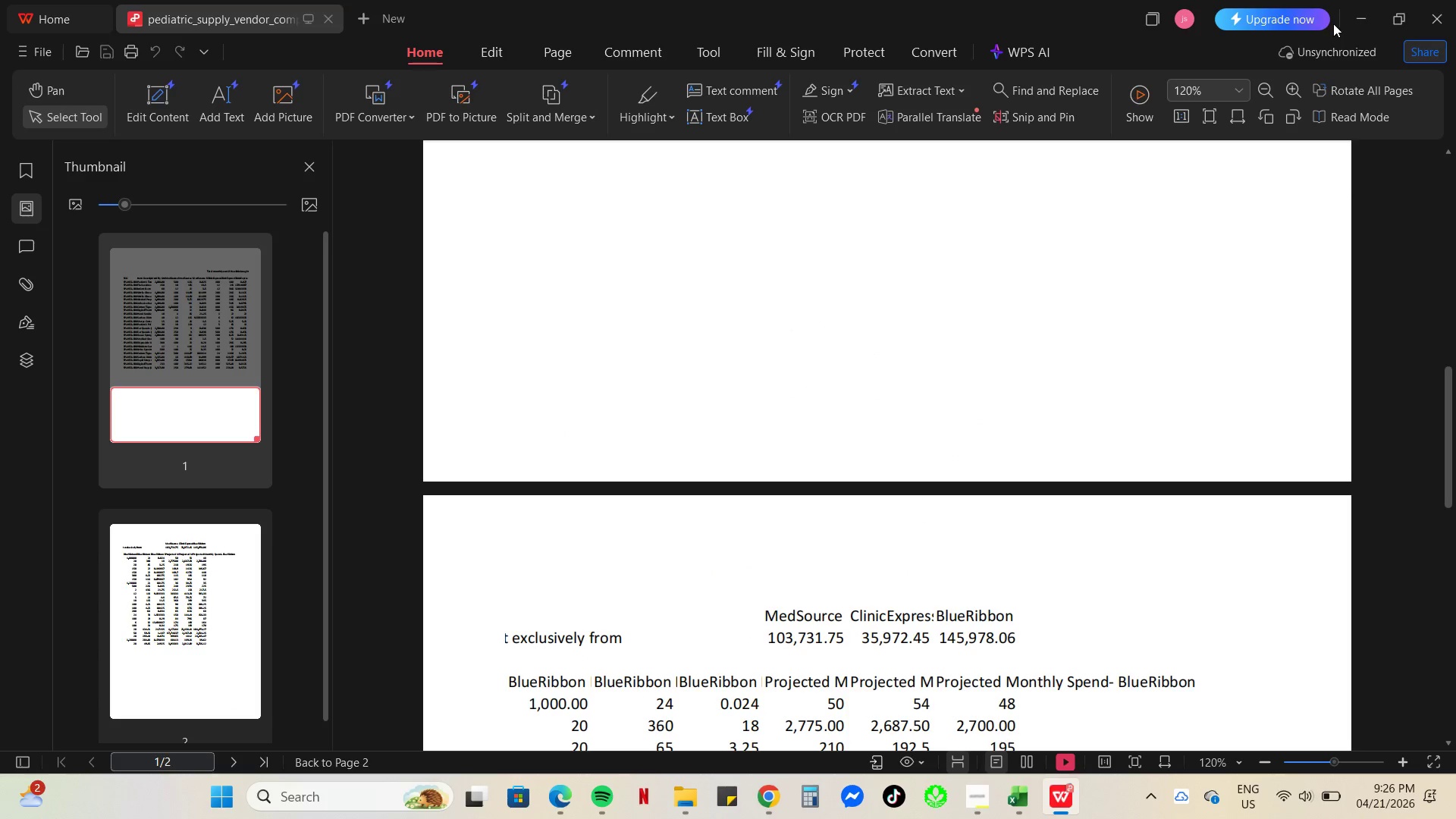 
left_click([1352, 17])
 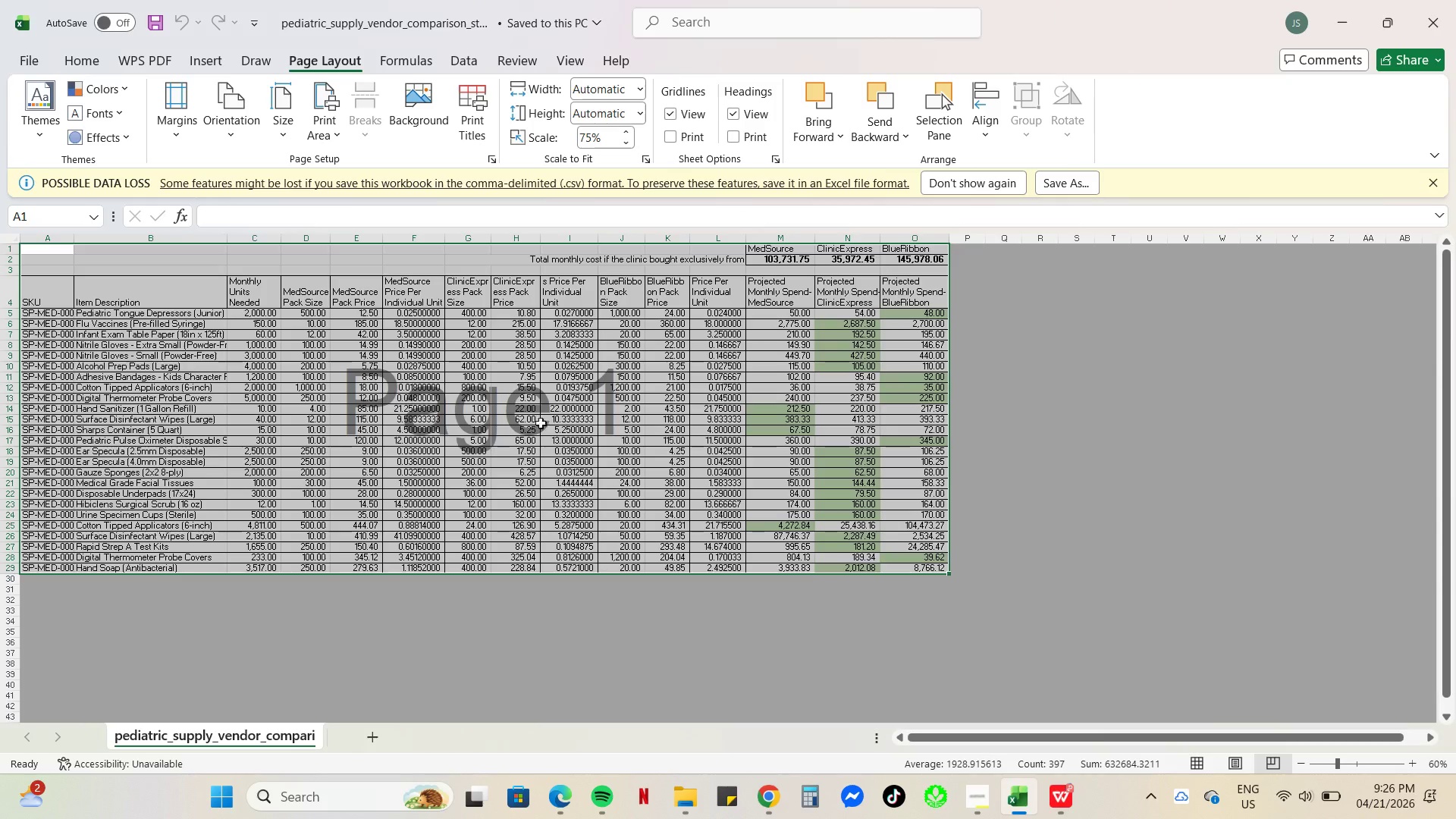 
scroll: coordinate [518, 427], scroll_direction: up, amount: 7.0
 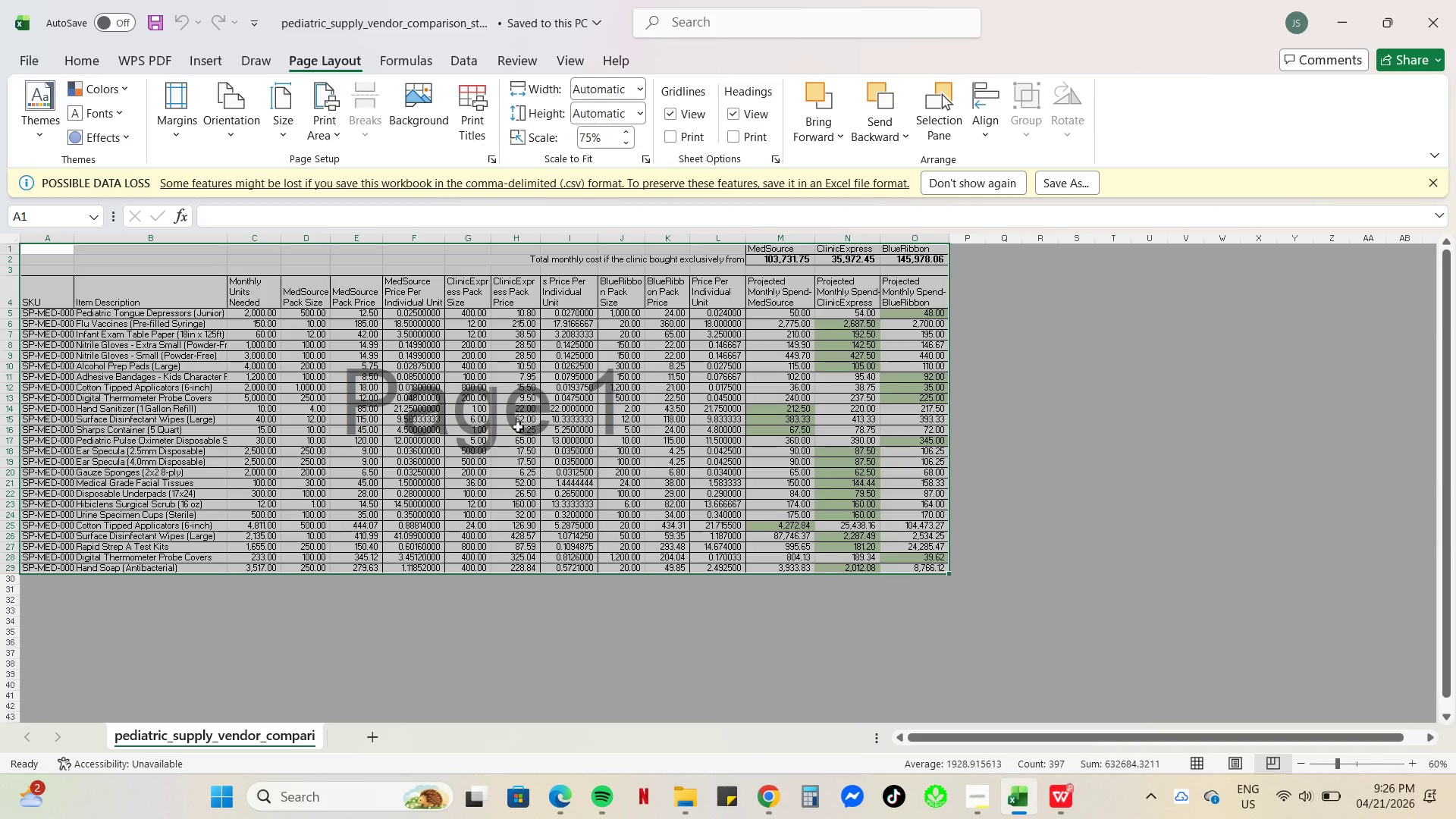 
scroll: coordinate [518, 428], scroll_direction: down, amount: 5.0
 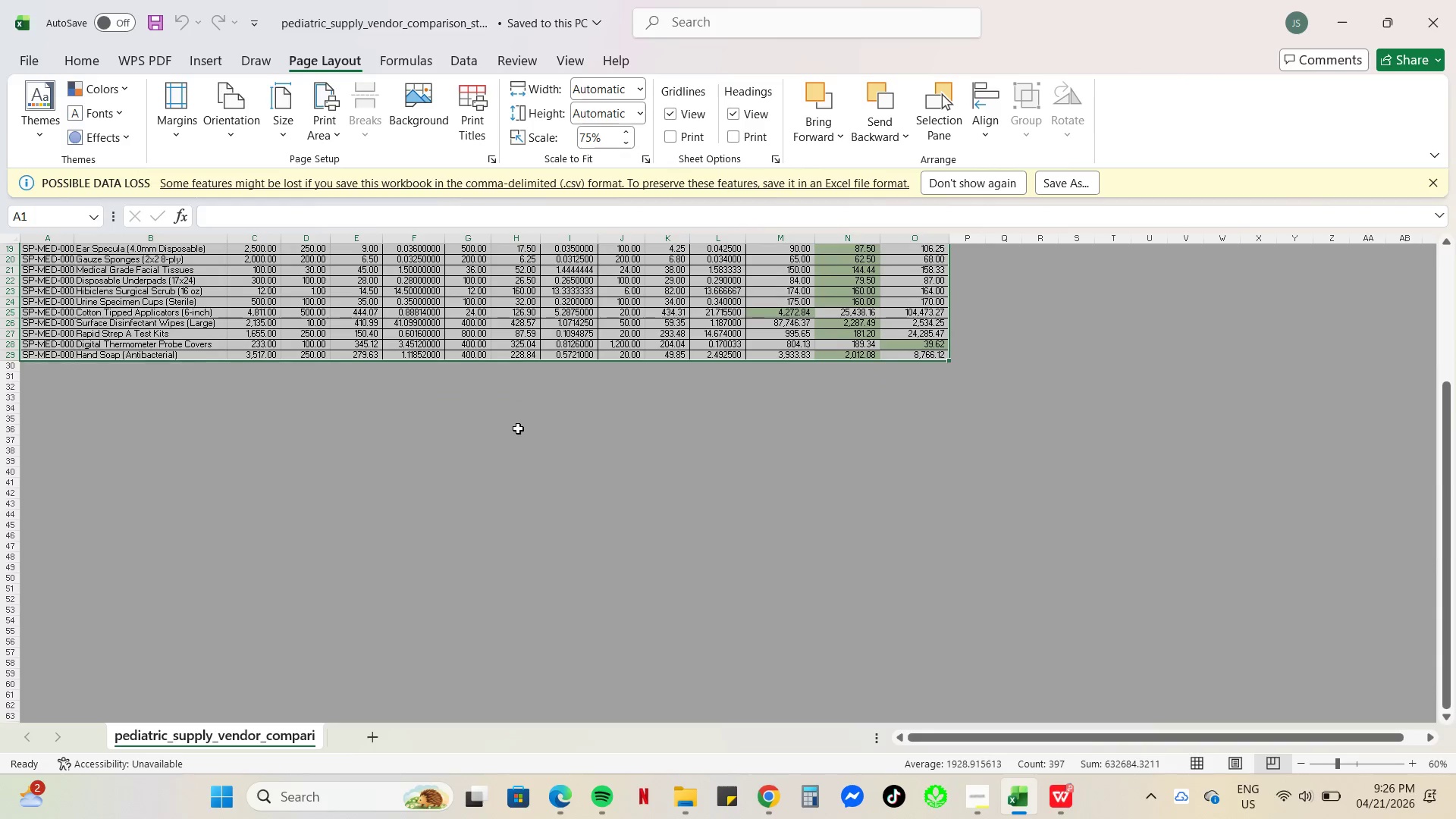 
scroll: coordinate [458, 431], scroll_direction: up, amount: 11.0
 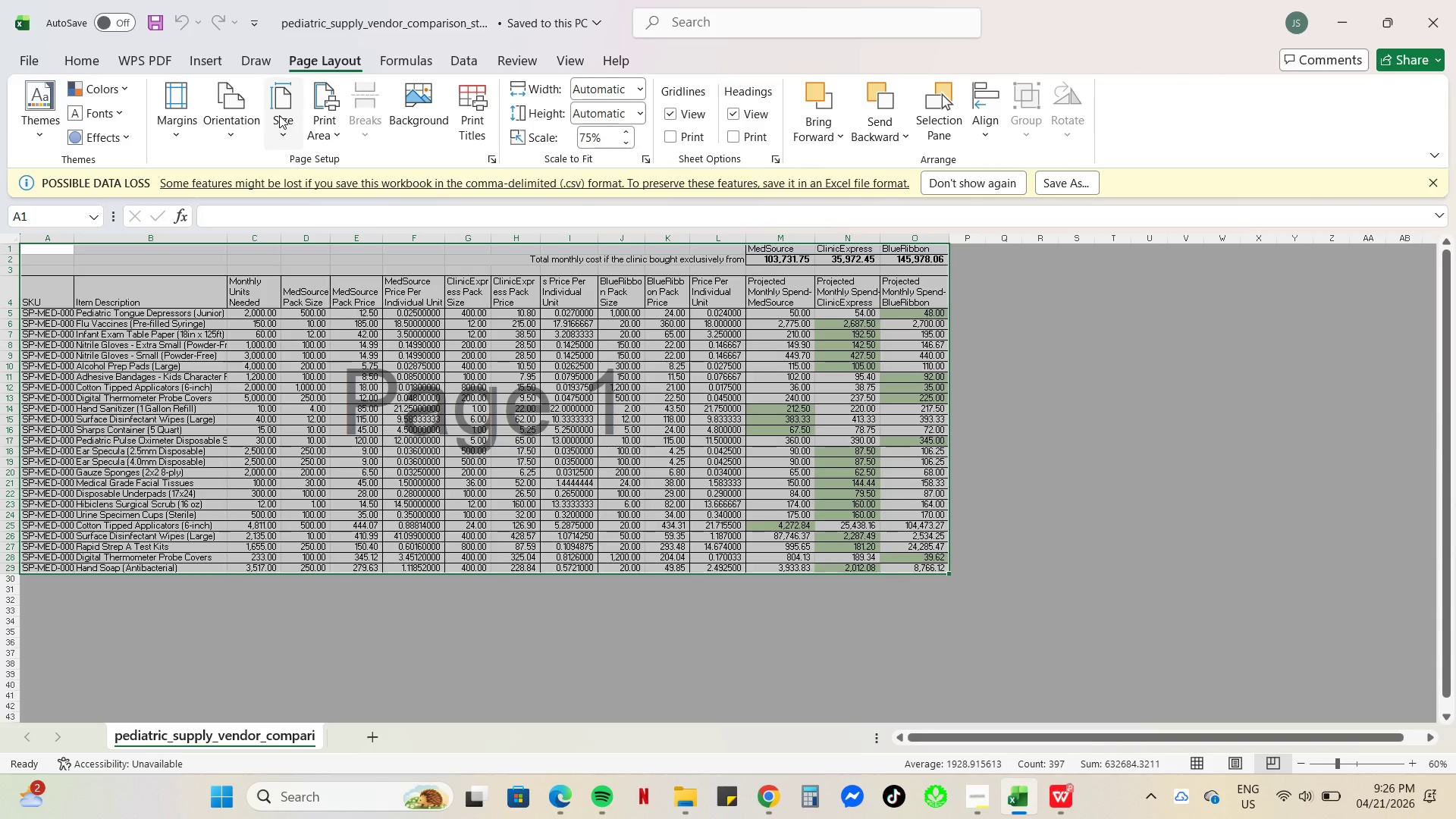 
left_click([30, 70])
 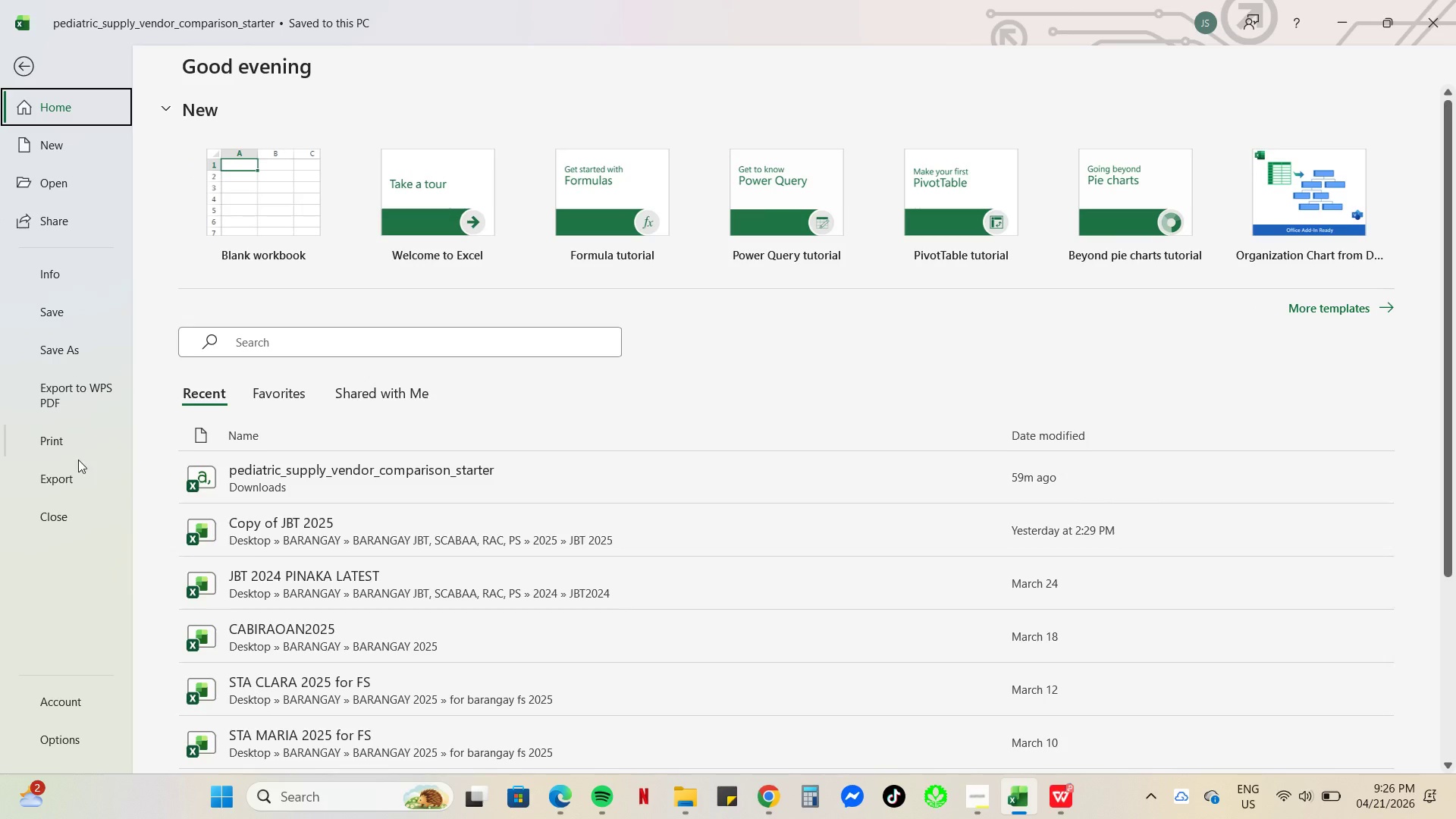 
left_click([67, 480])
 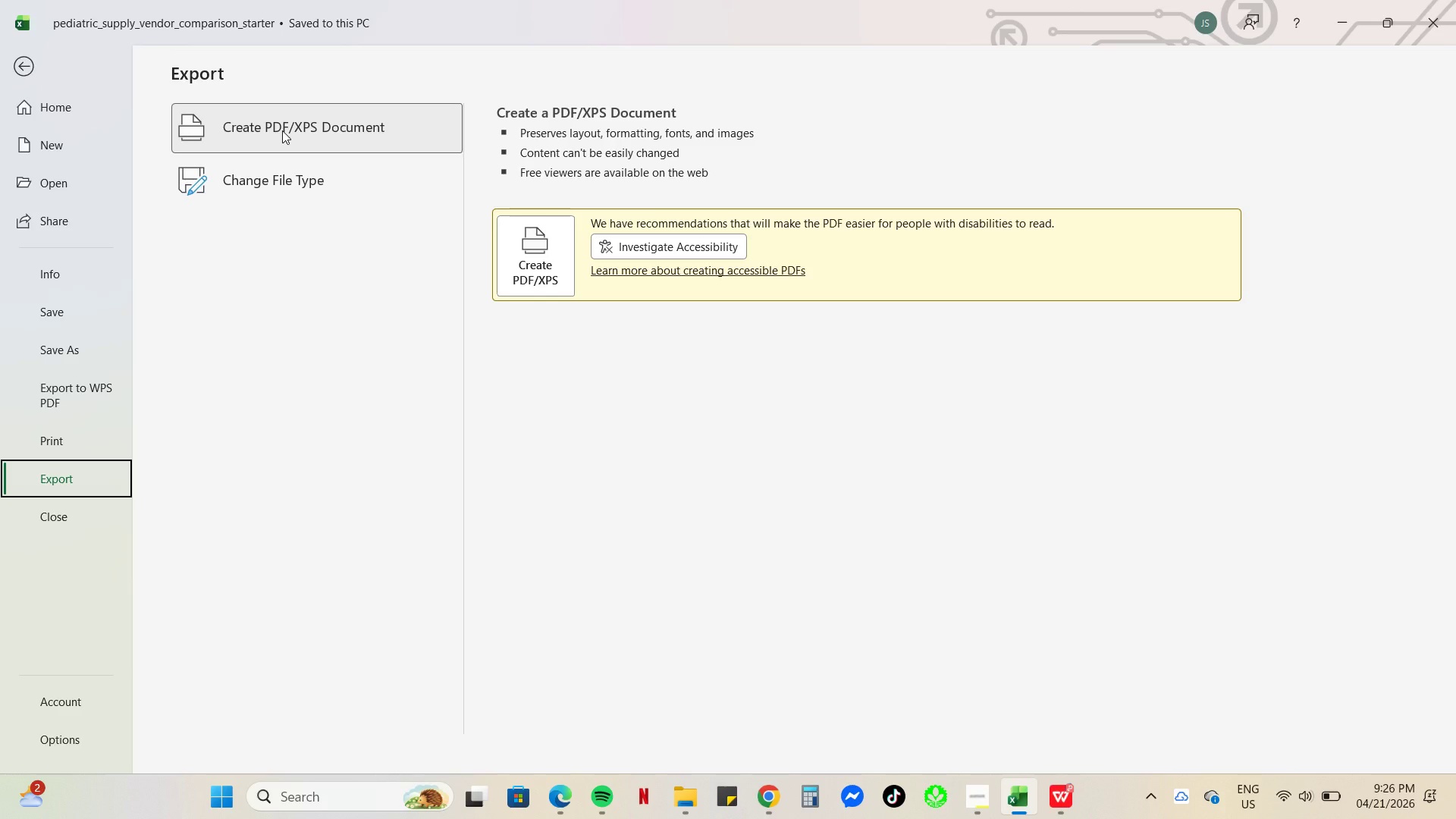 
wait(6.25)
 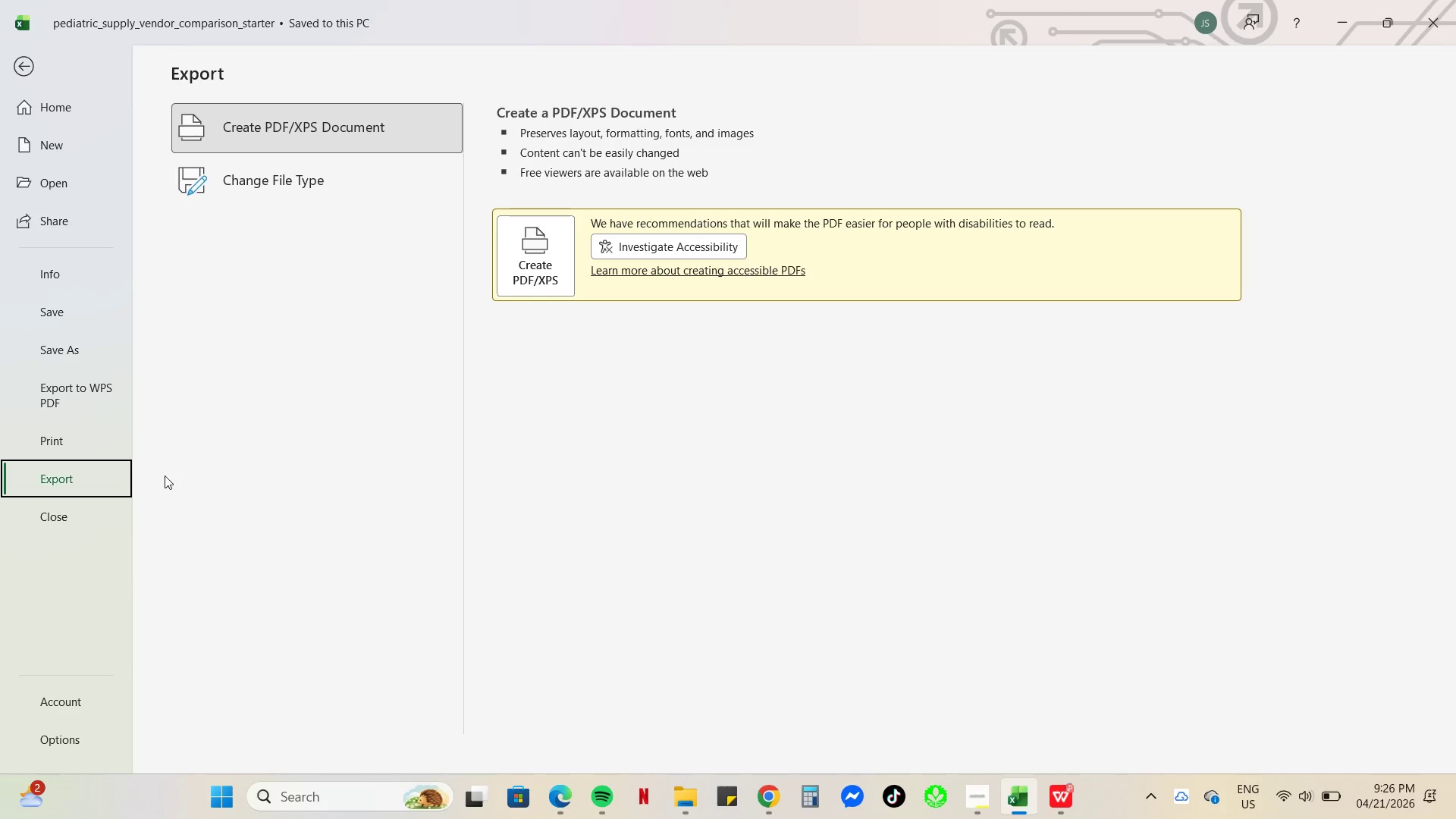 
left_click([282, 130])
 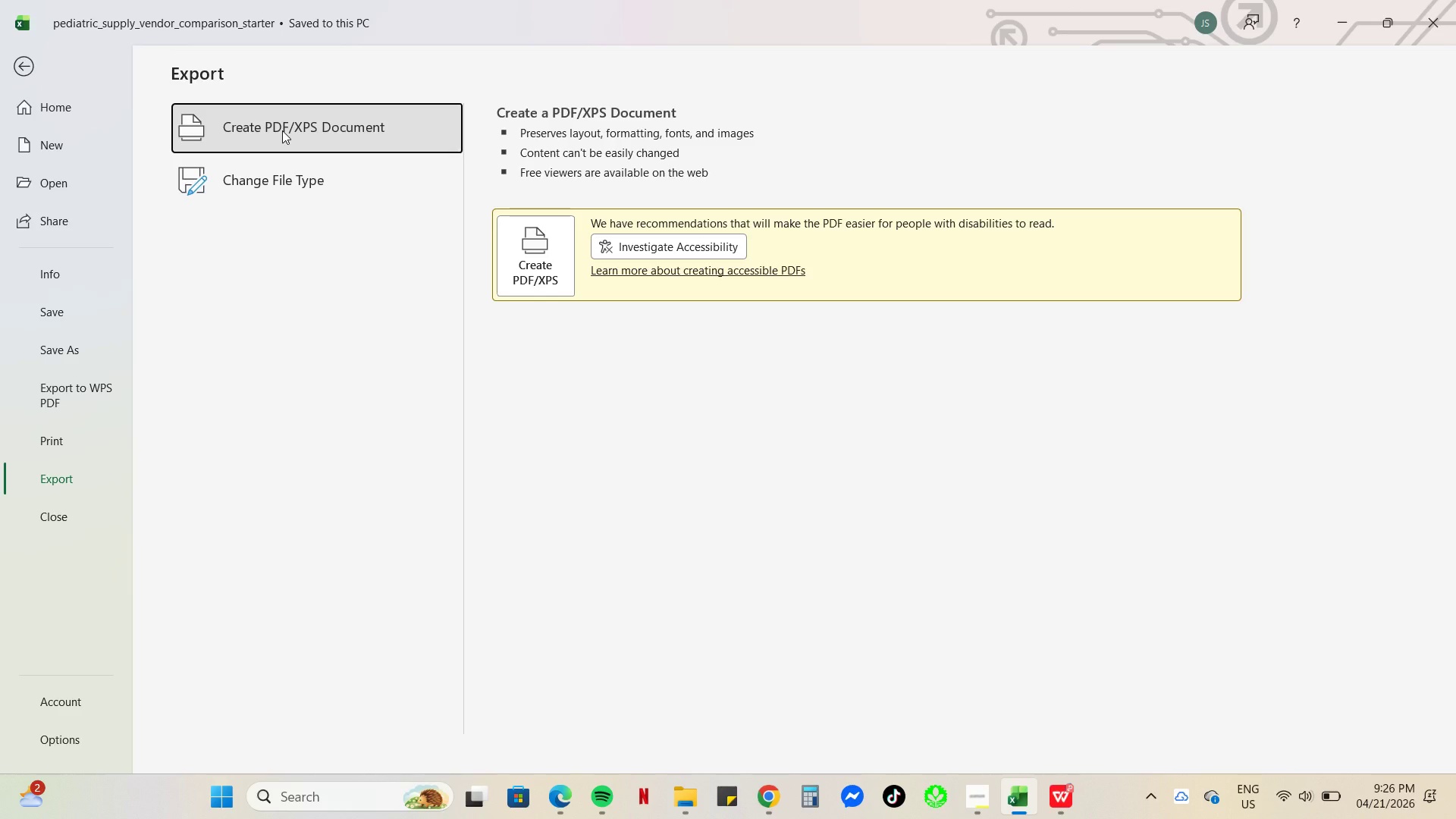 
double_click([282, 130])
 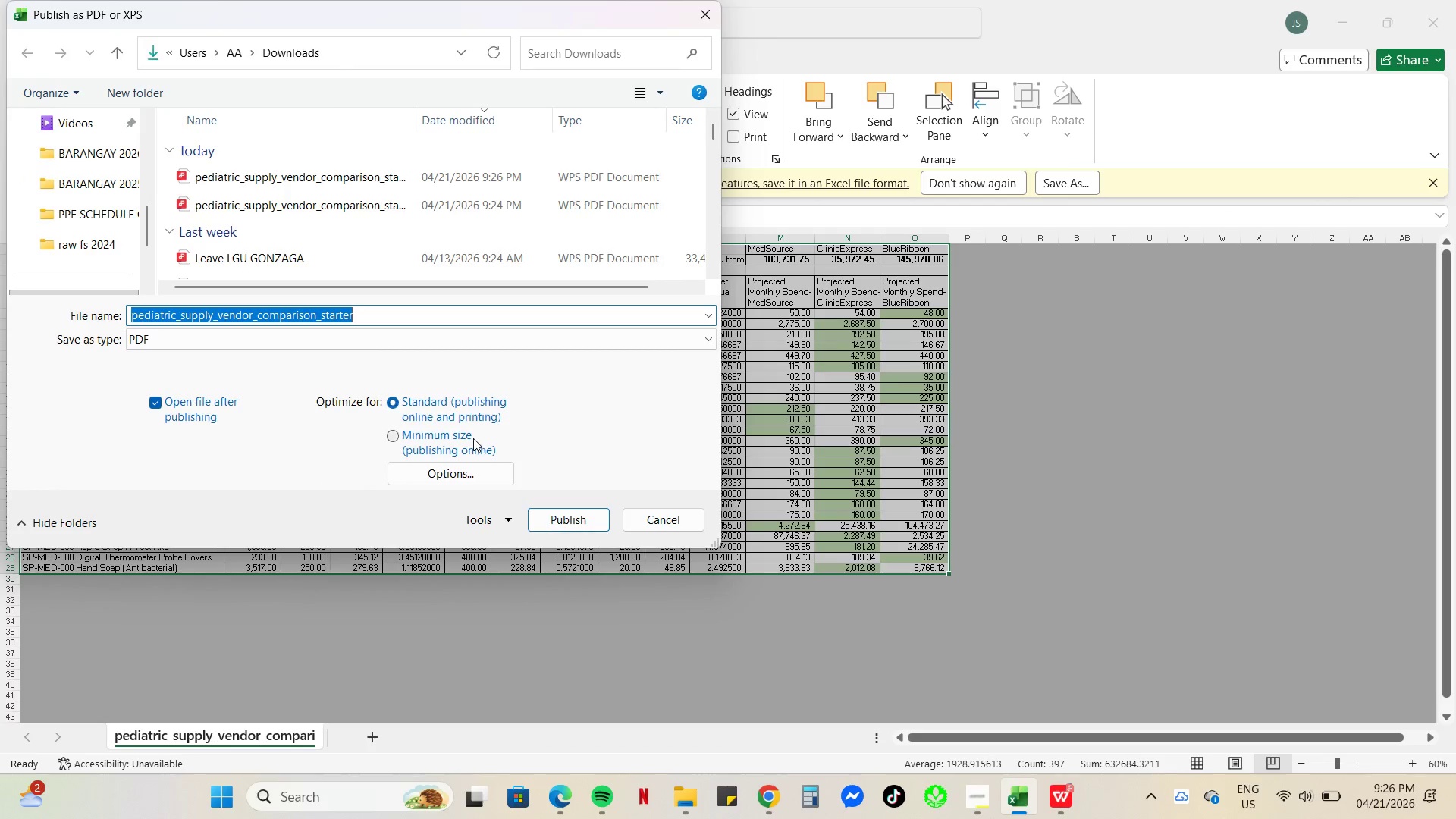 
scroll: coordinate [276, 377], scroll_direction: up, amount: 5.0
 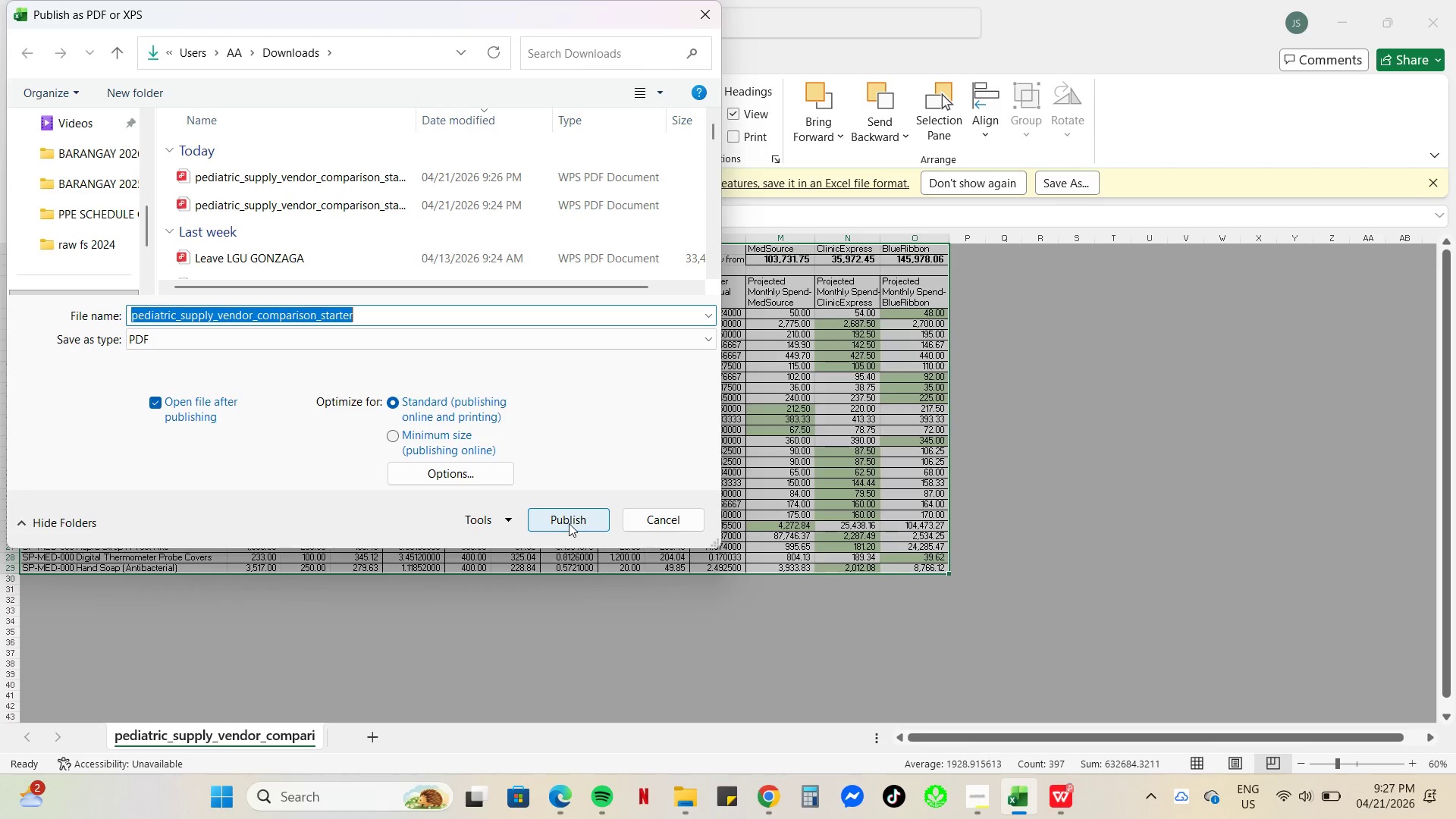 
left_click([569, 523])
 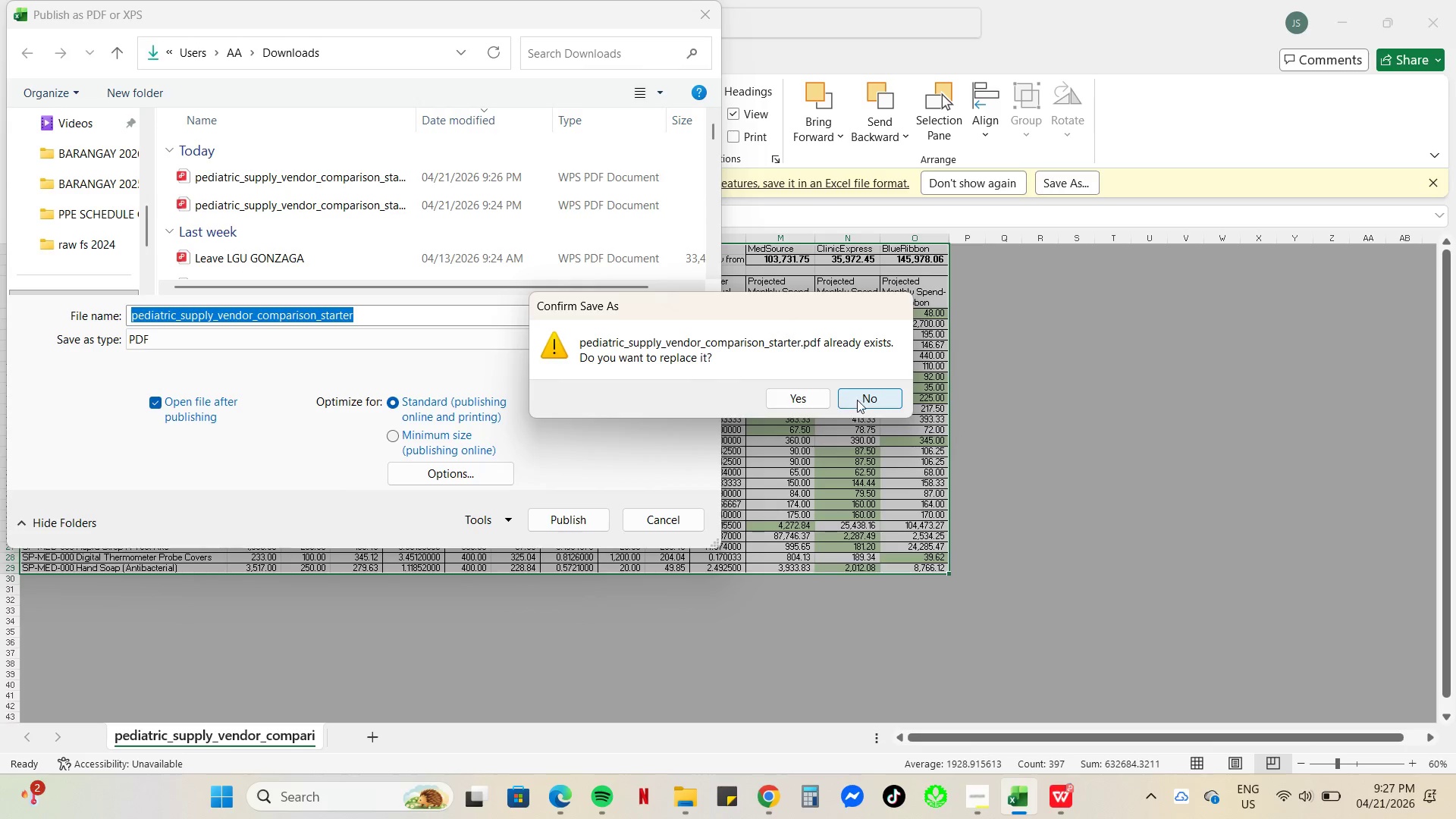 
wait(16.0)
 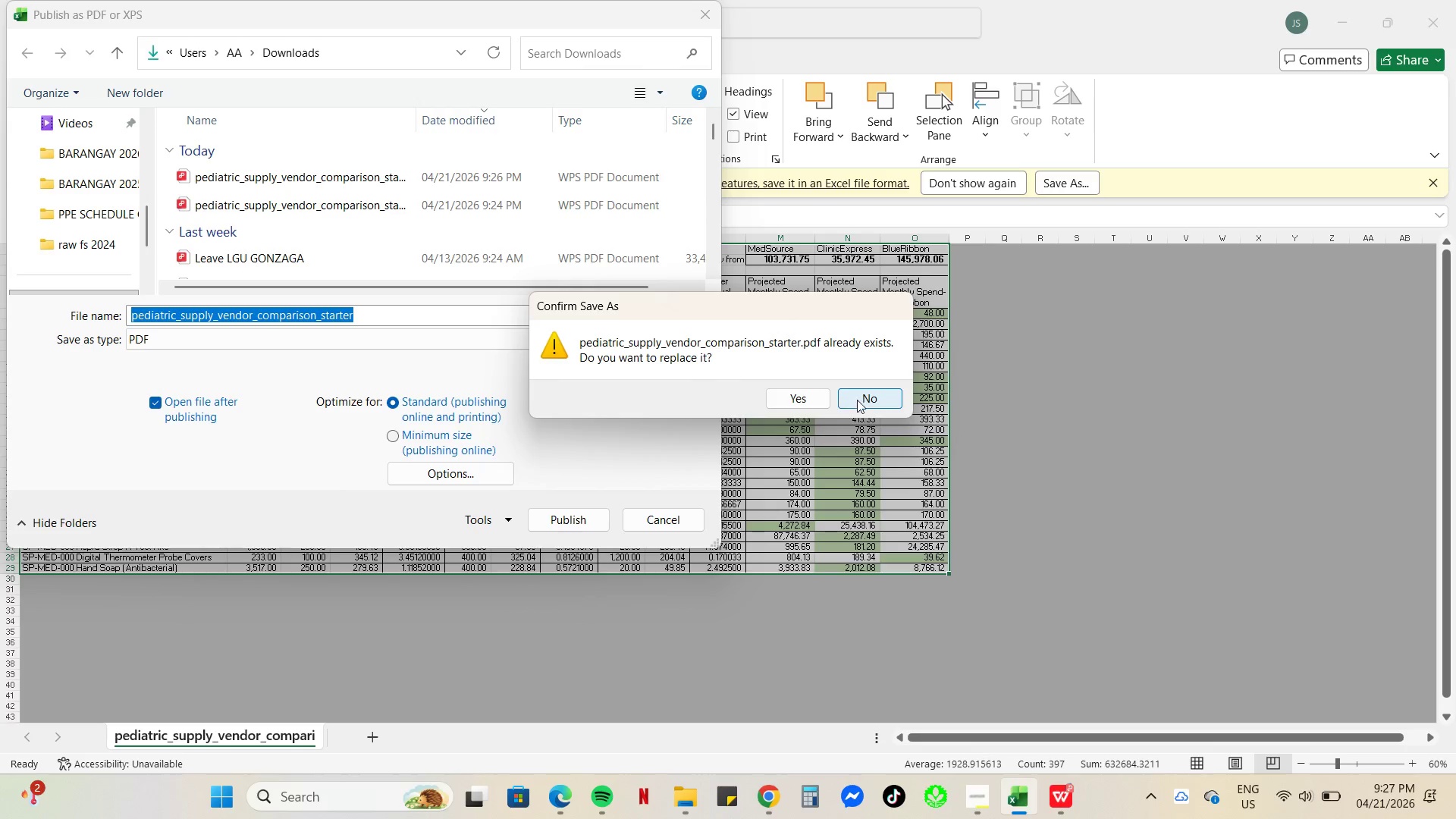 
left_click([868, 400])
 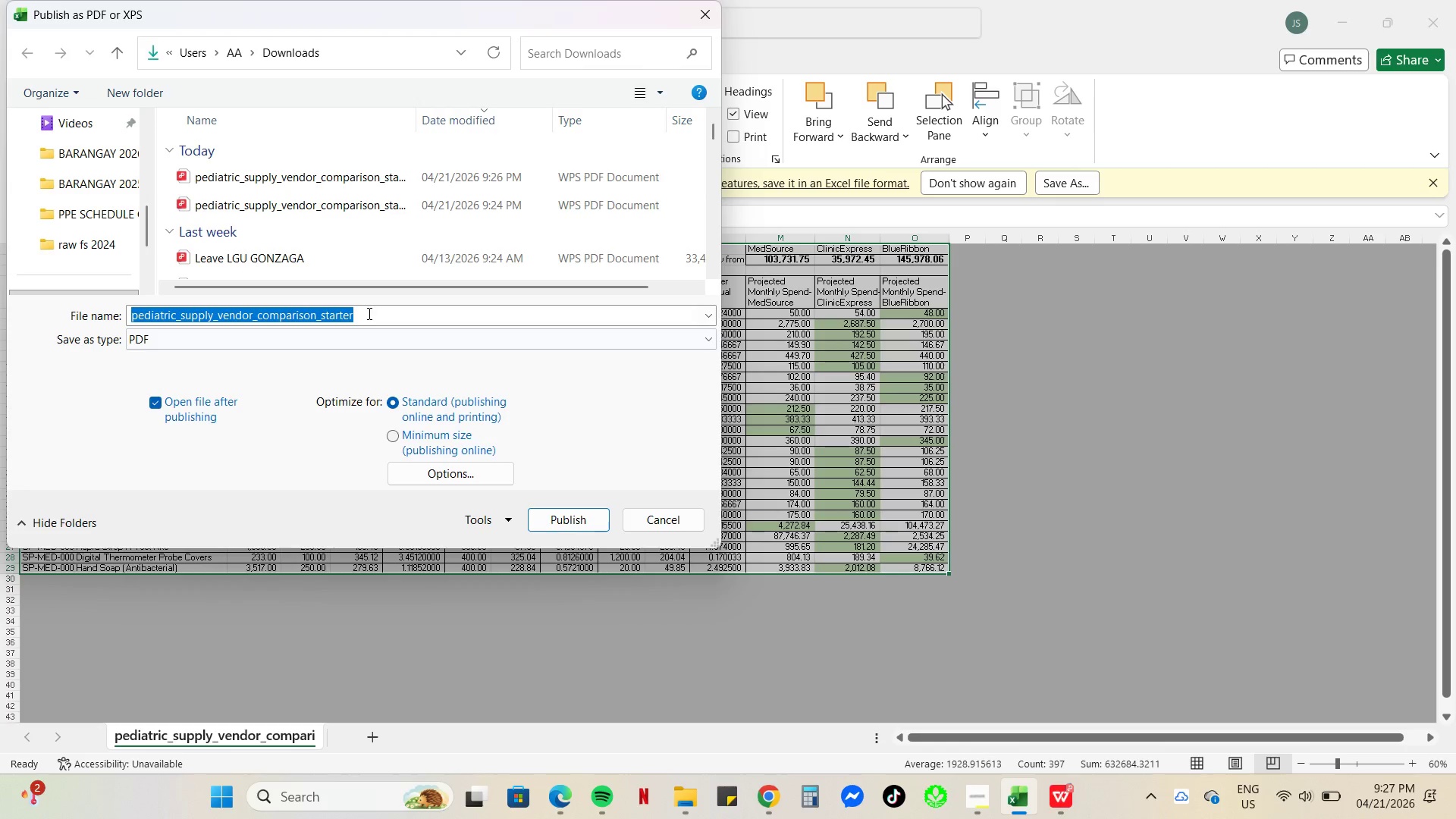 
wait(7.92)
 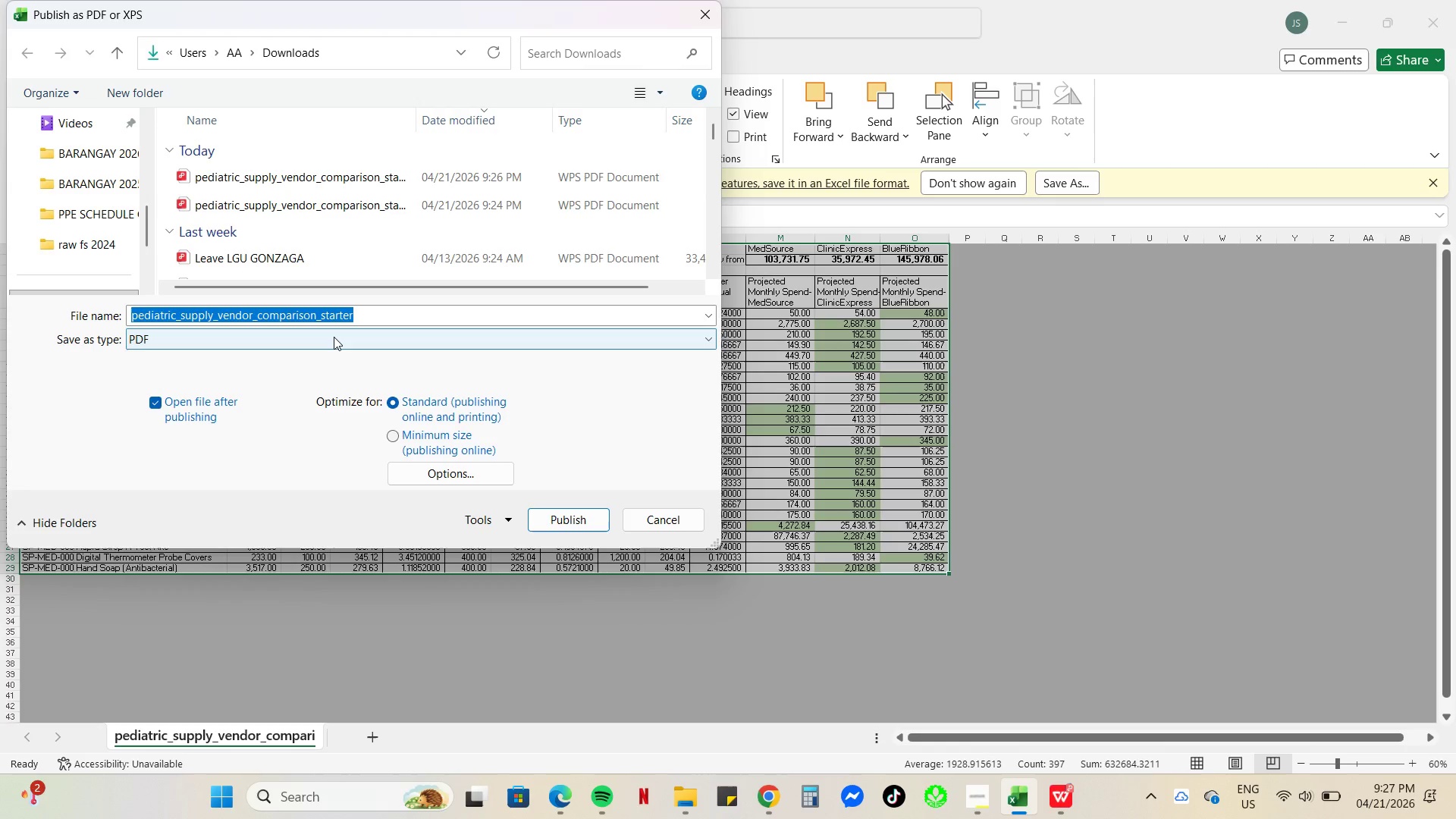 
left_click([488, 517])
 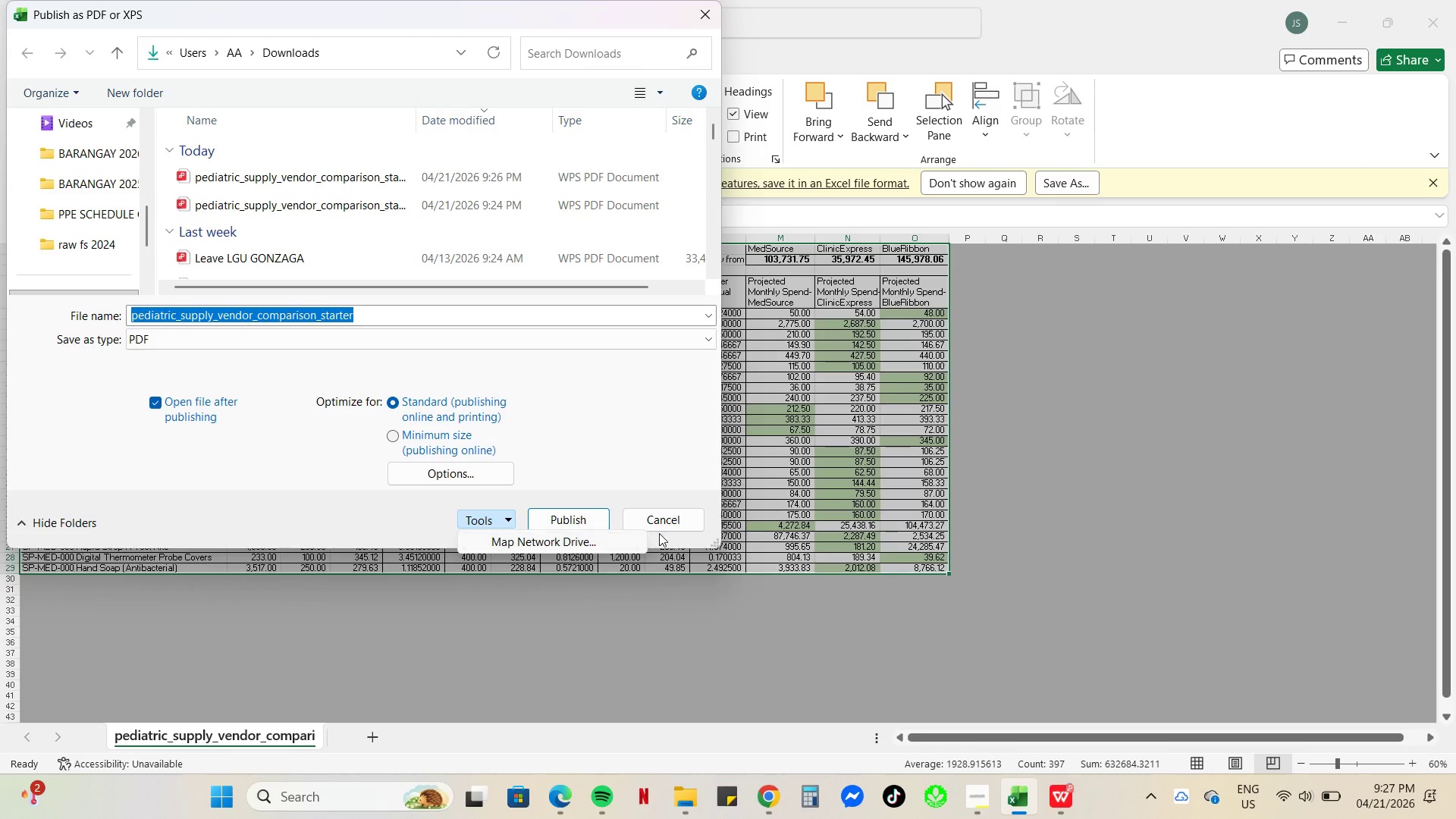 
left_click([664, 522])
 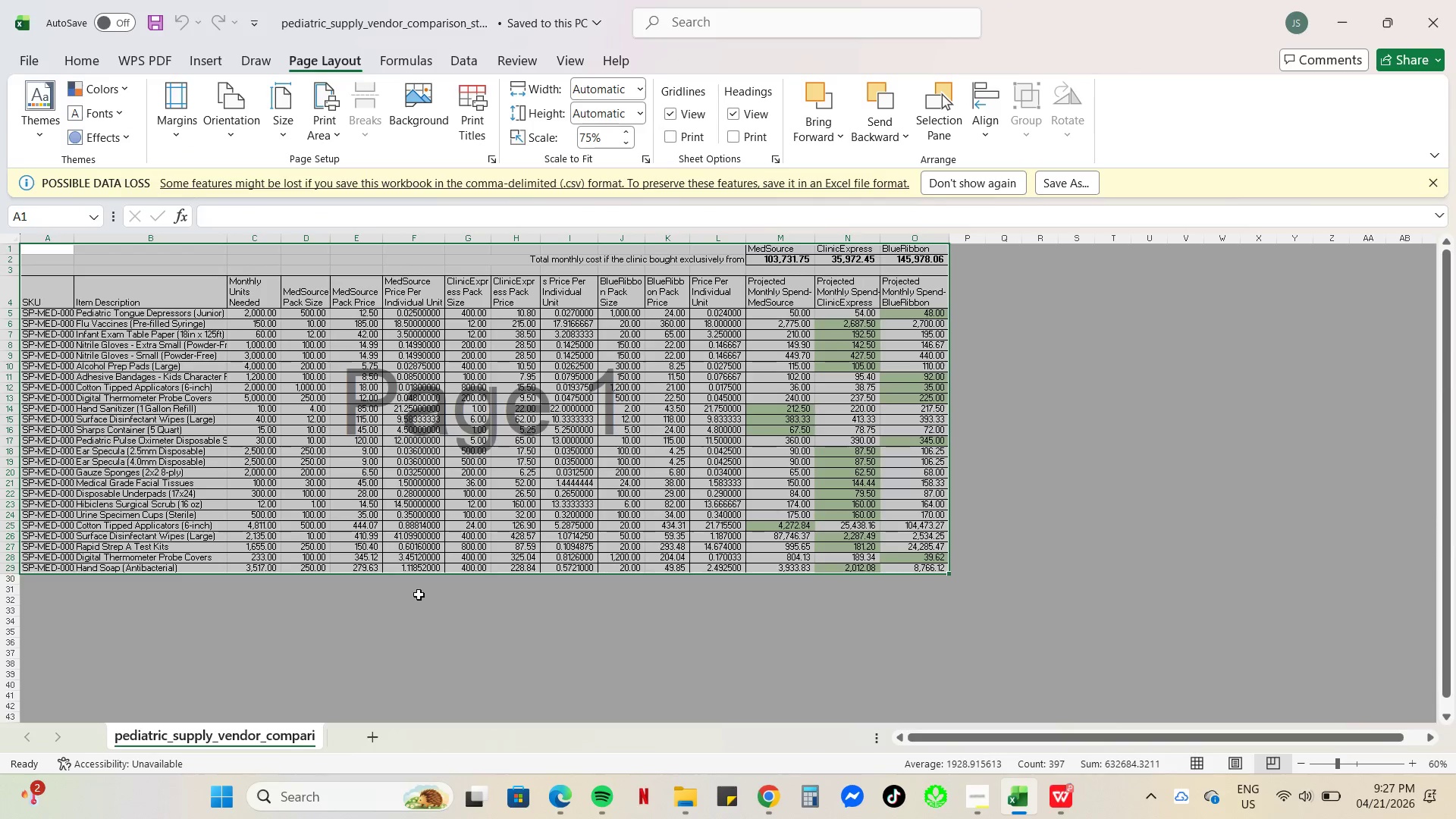 
scroll: coordinate [366, 601], scroll_direction: up, amount: 7.0
 